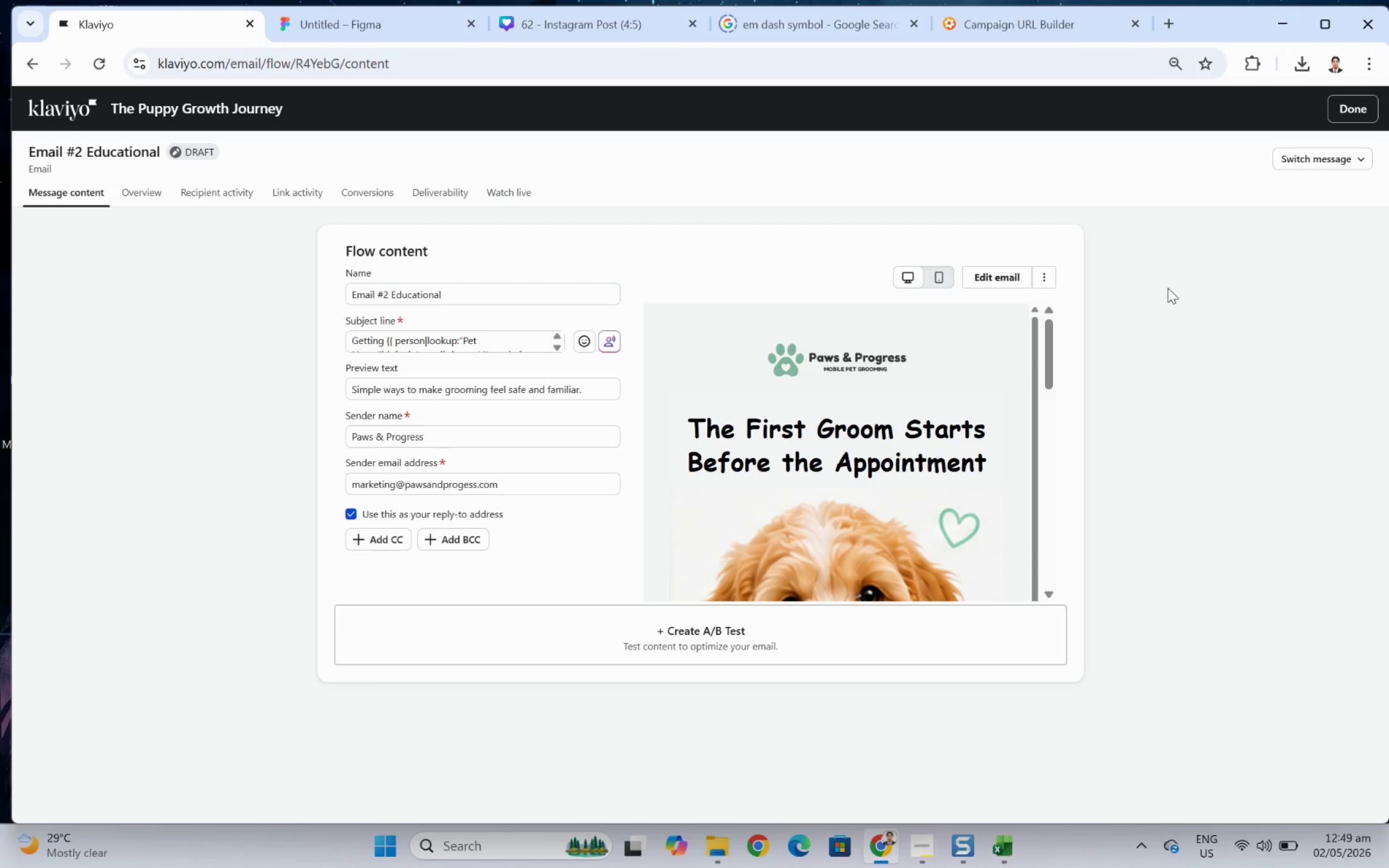 
scroll: coordinate [845, 432], scroll_direction: down, amount: 9.0
 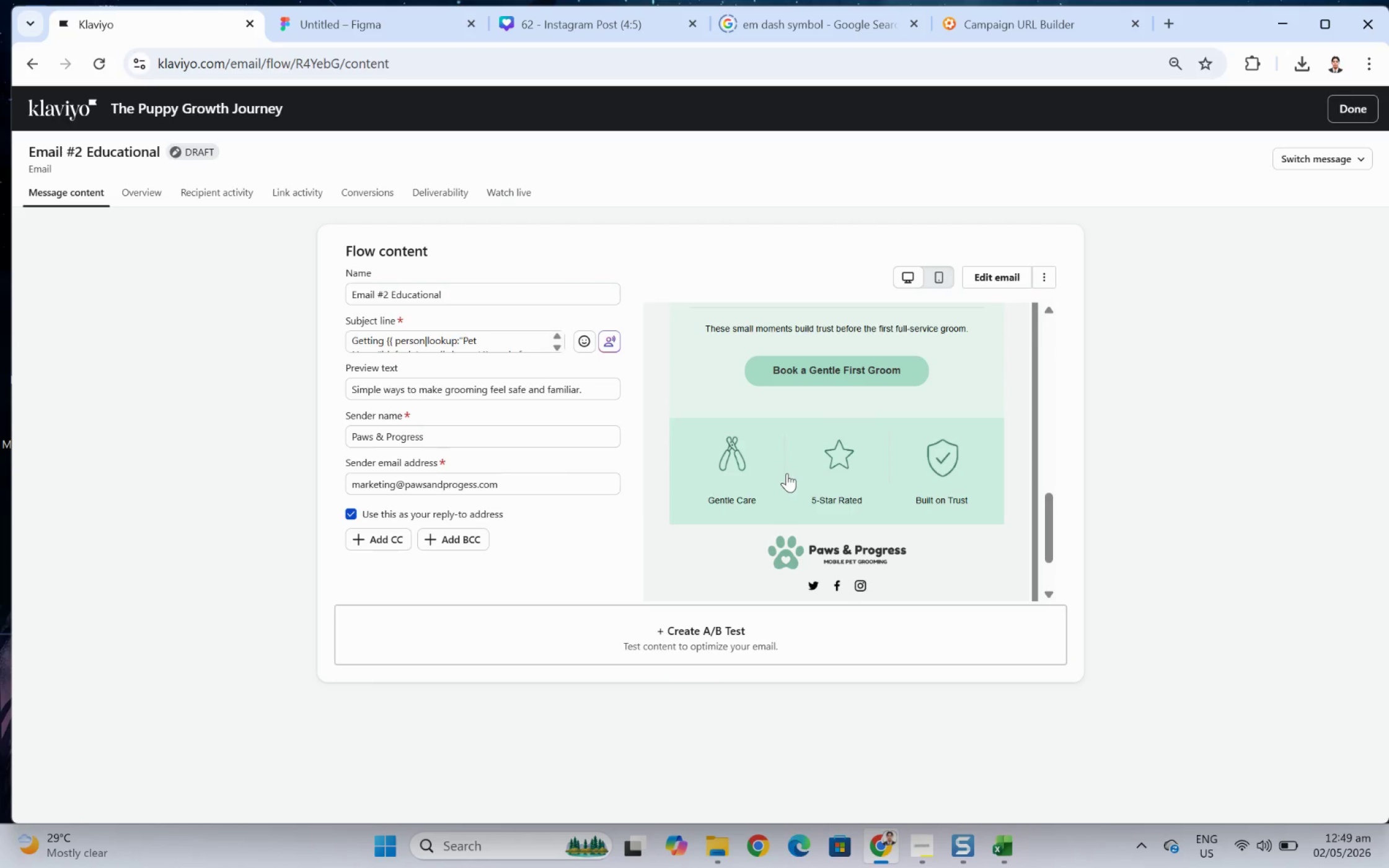 
scroll: coordinate [787, 473], scroll_direction: down, amount: 2.0
 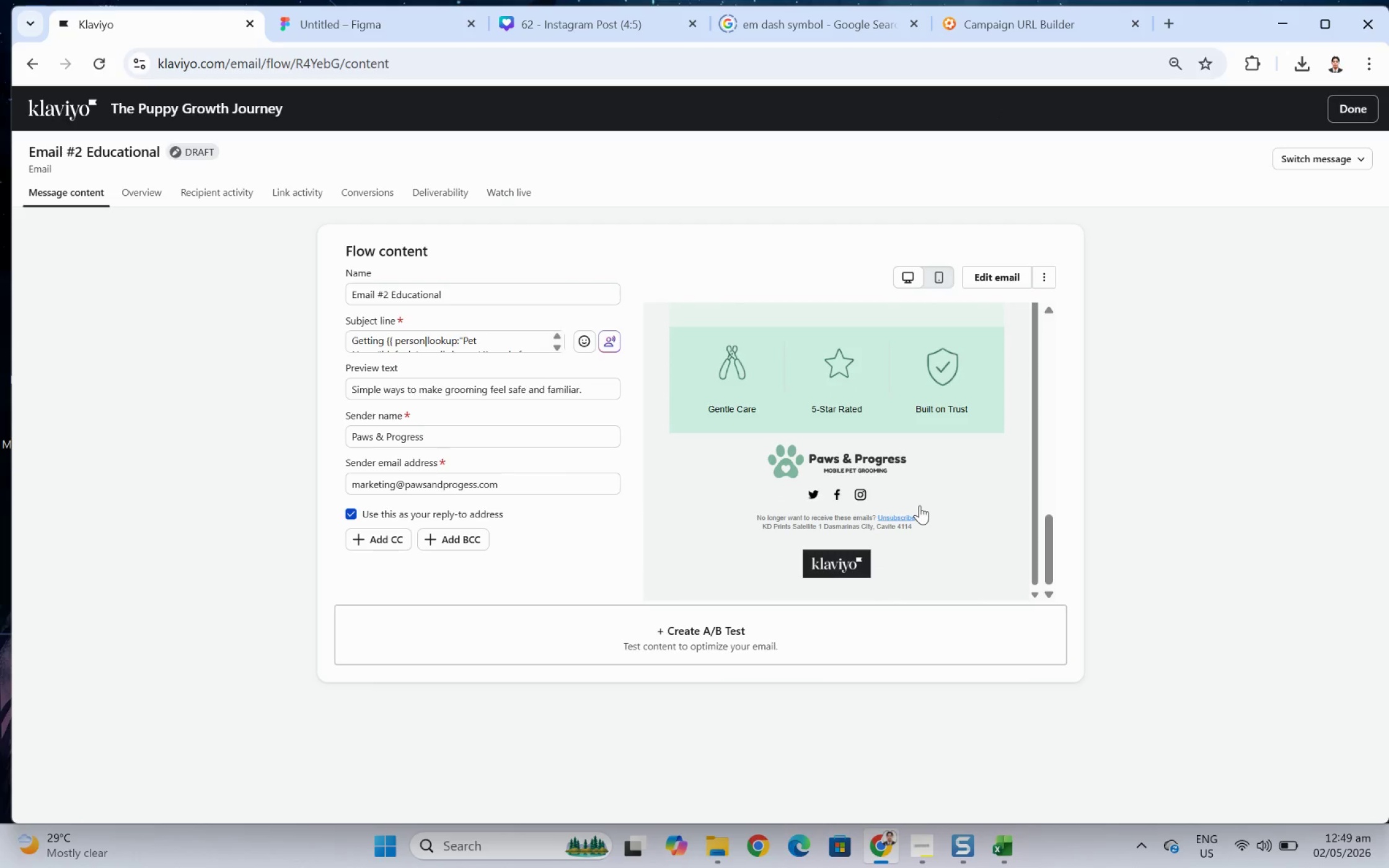 
scroll: coordinate [919, 505], scroll_direction: up, amount: 5.0
 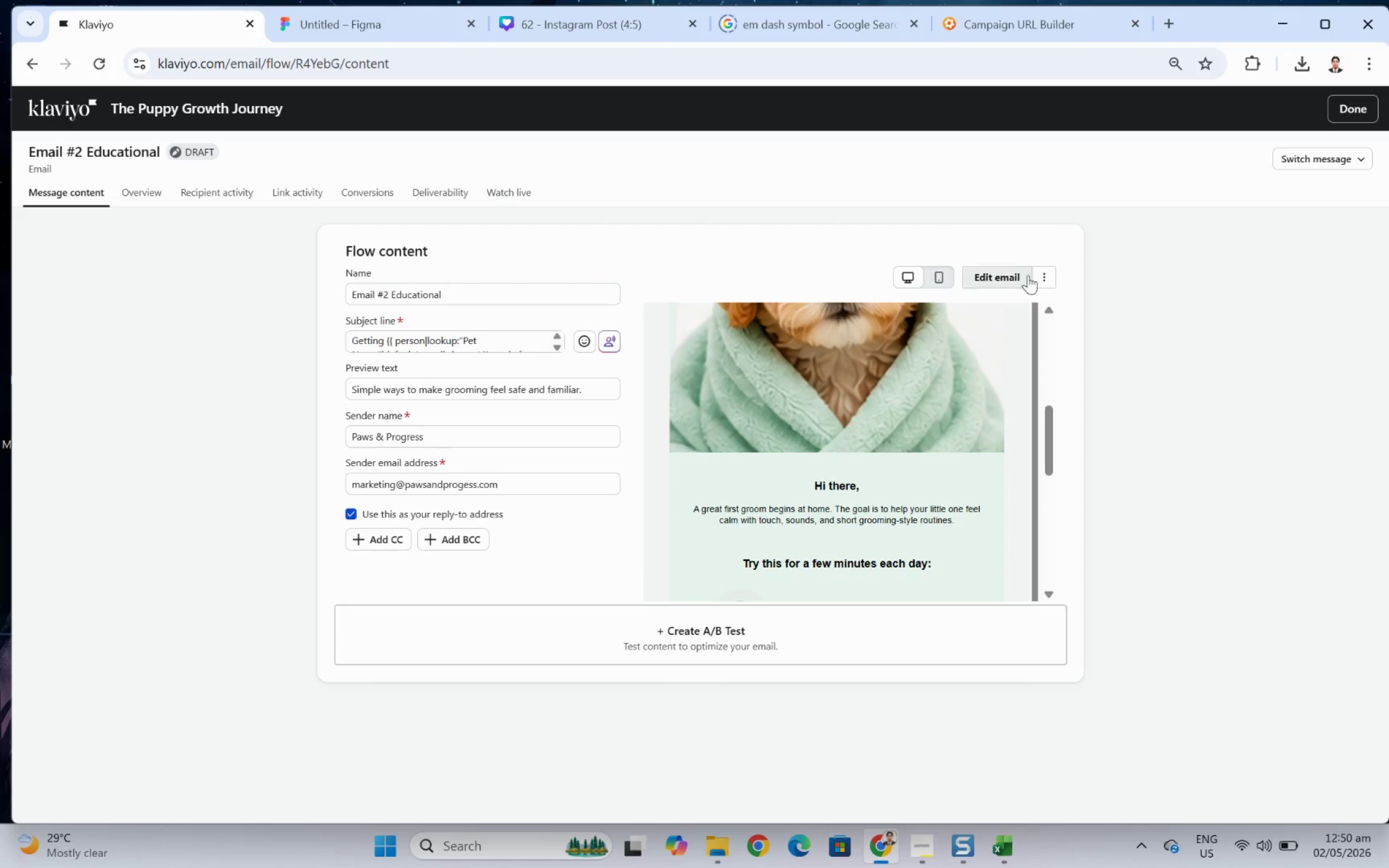 
left_click([542, 296])
 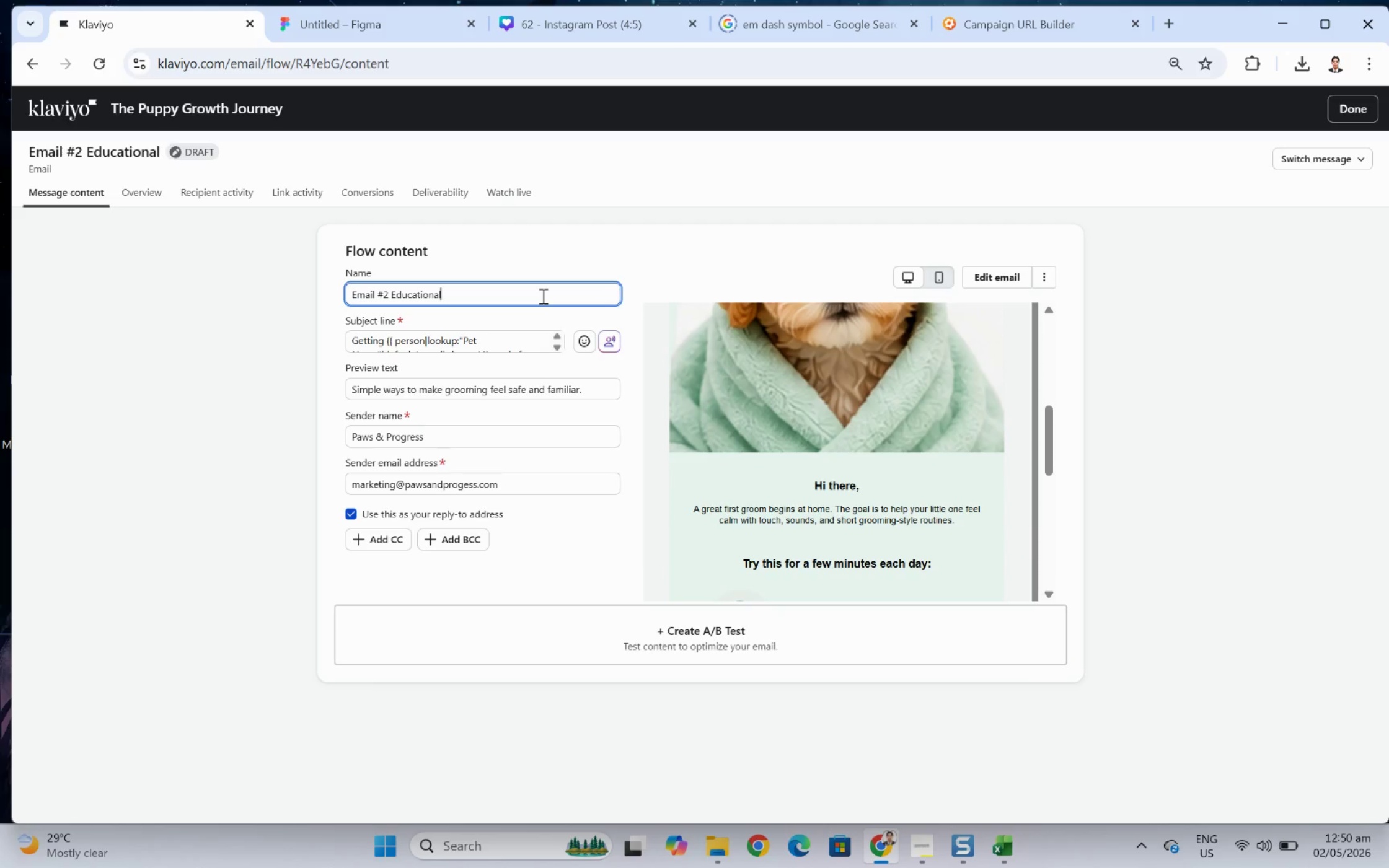 
type( (Dogs))
 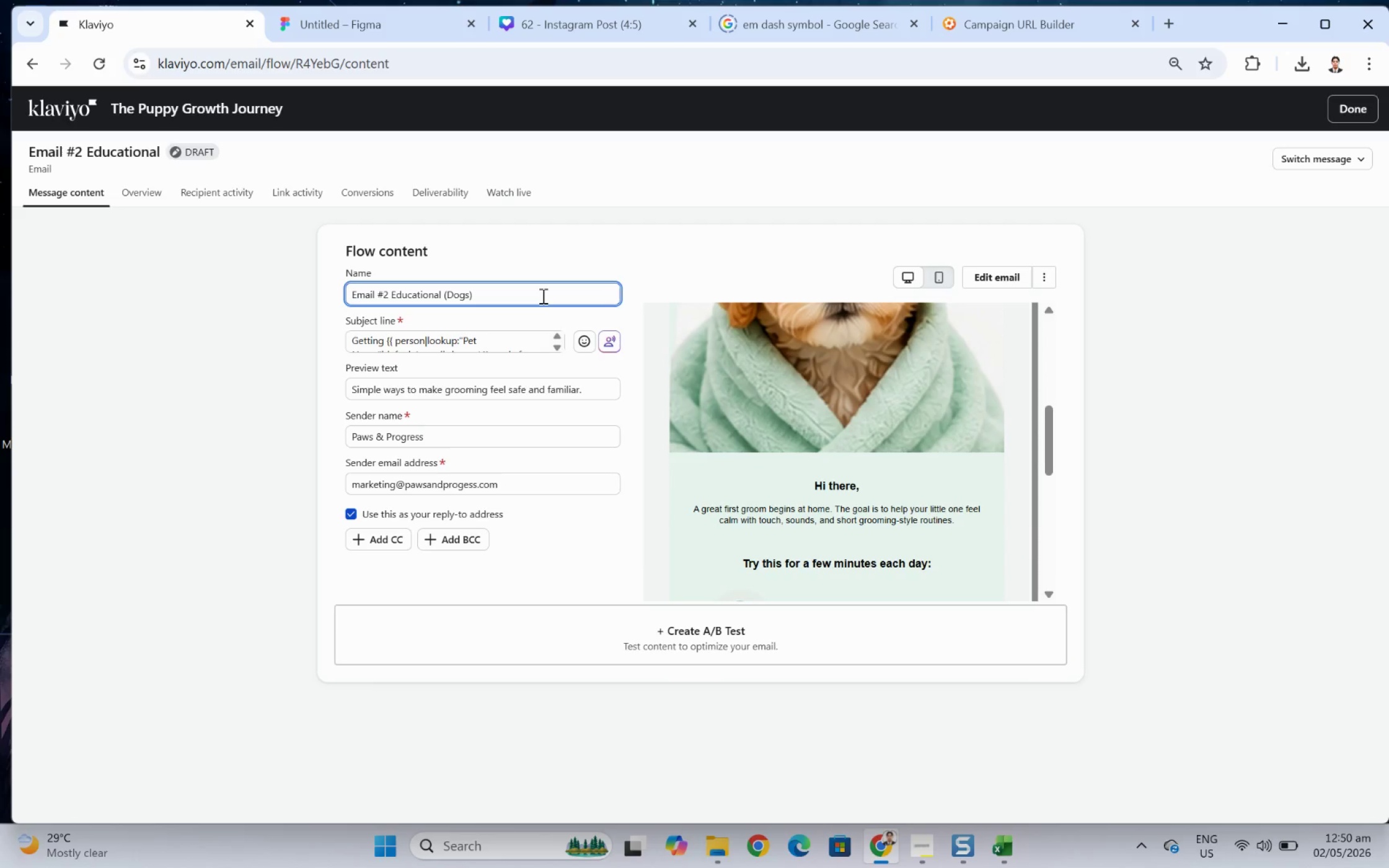 
scroll: coordinate [498, 338], scroll_direction: down, amount: 2.0
 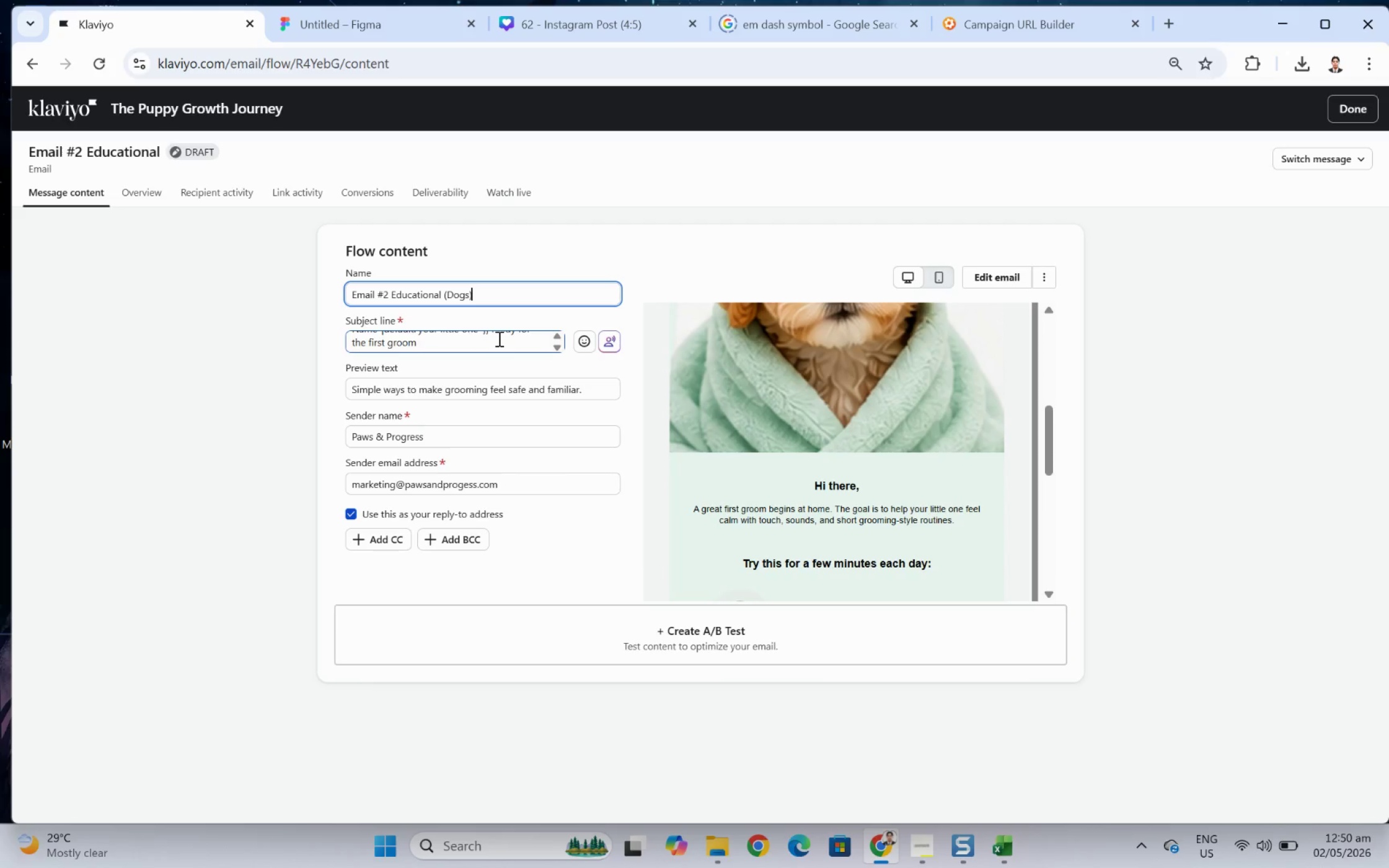 
scroll: coordinate [498, 338], scroll_direction: up, amount: 1.0
 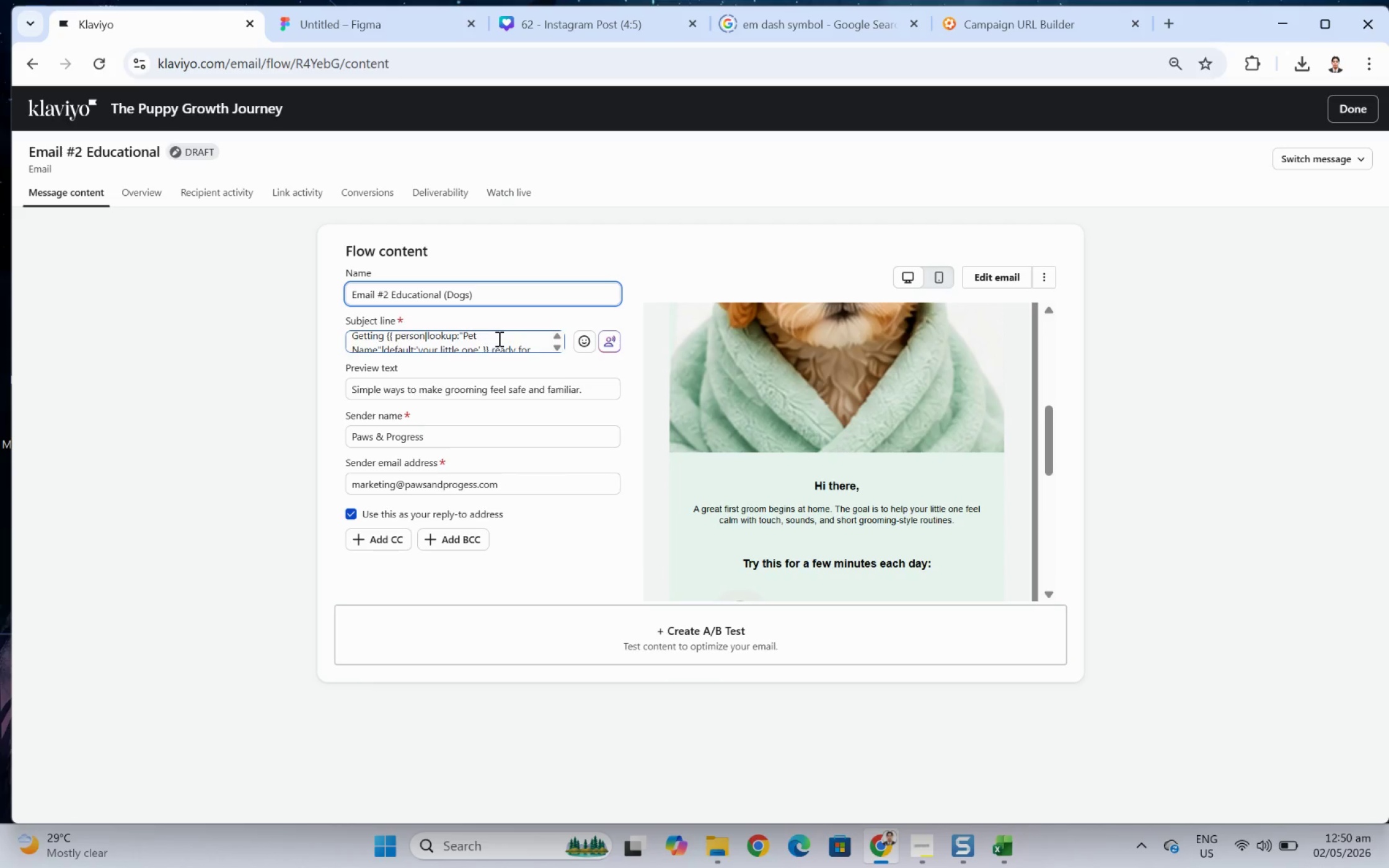 
scroll: coordinate [498, 338], scroll_direction: down, amount: 1.0
 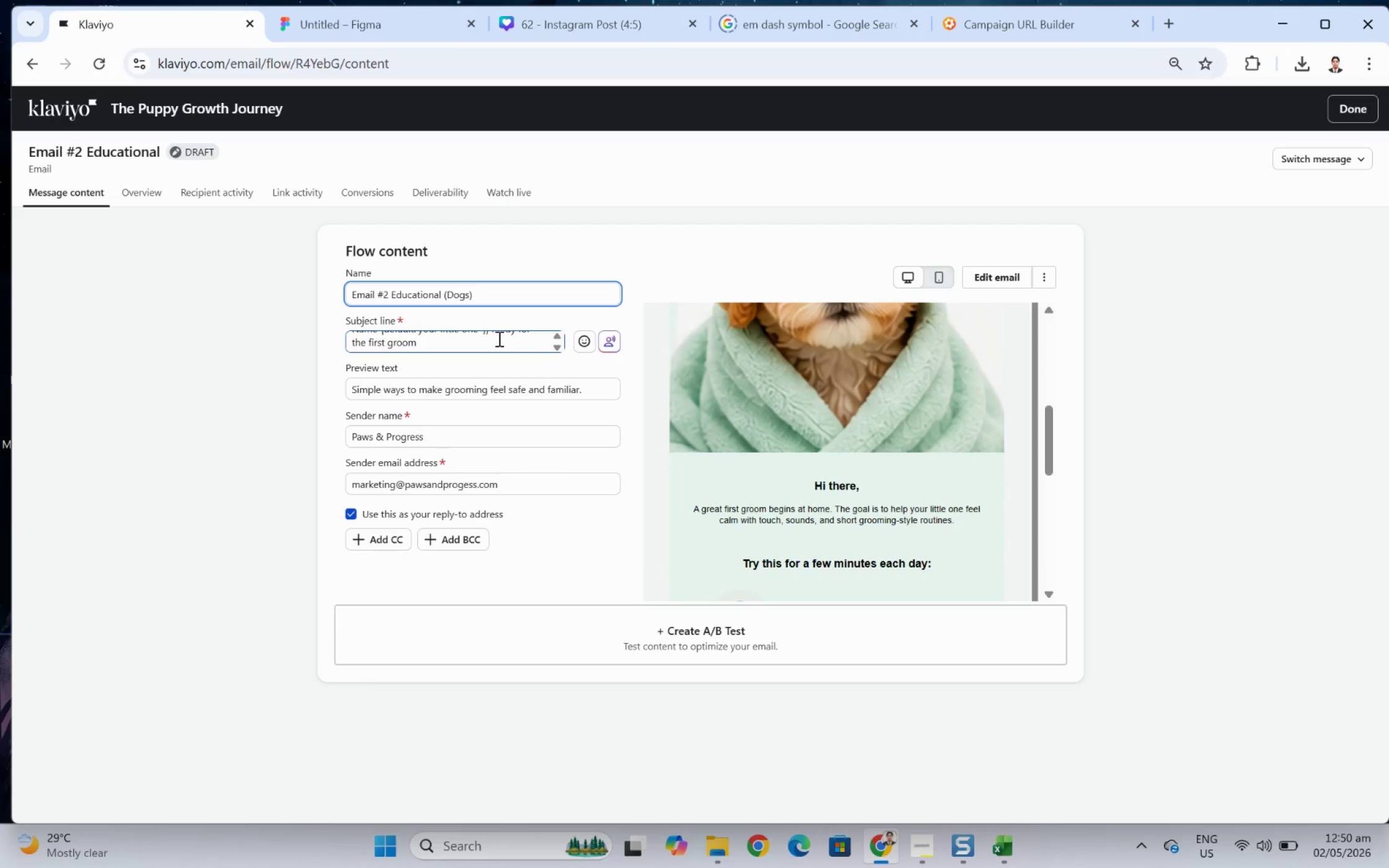 
scroll: coordinate [498, 338], scroll_direction: up, amount: 1.0
 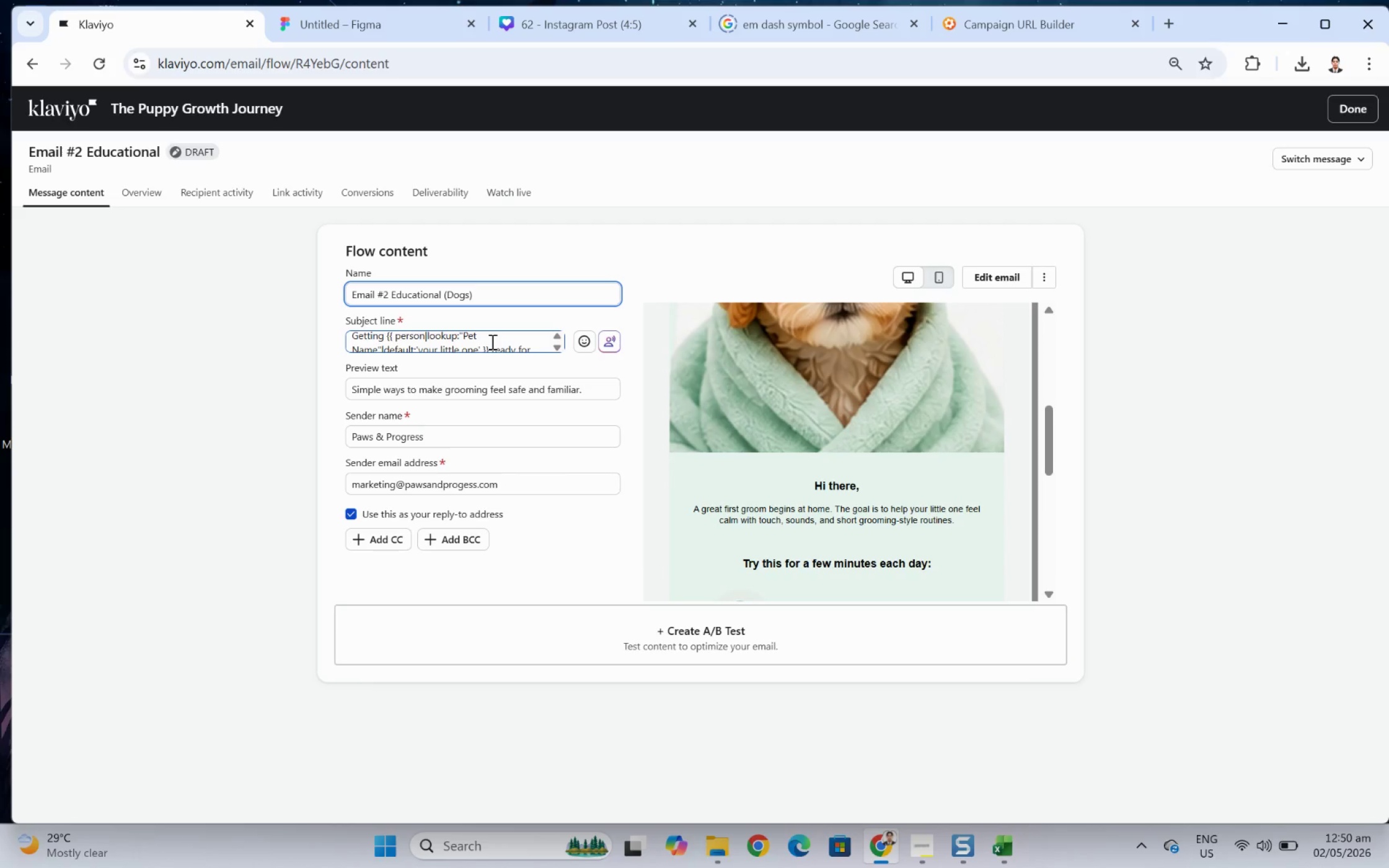 
scroll: coordinate [491, 341], scroll_direction: none, amount: 0.0
 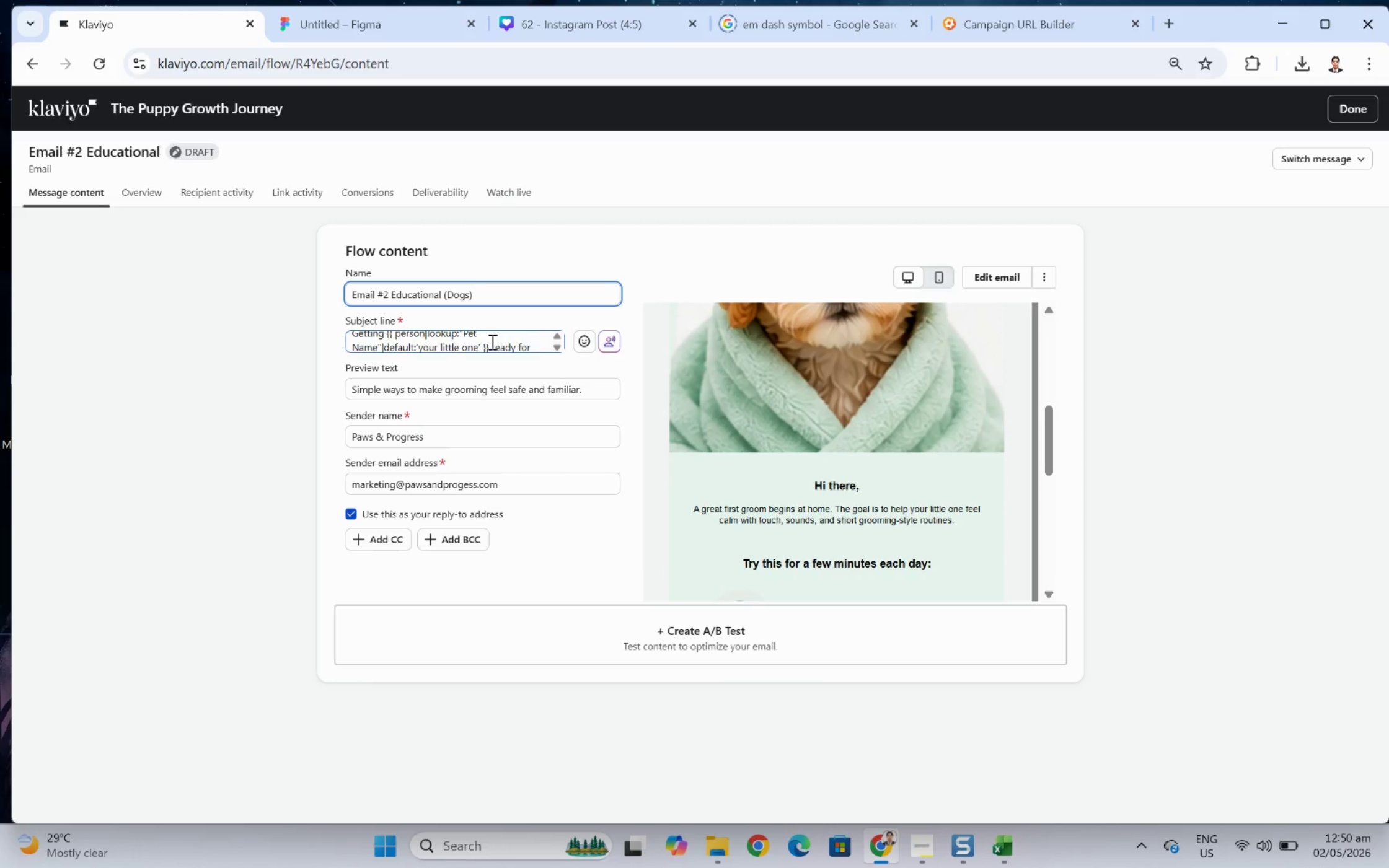 
scroll: coordinate [491, 341], scroll_direction: down, amount: 1.0
 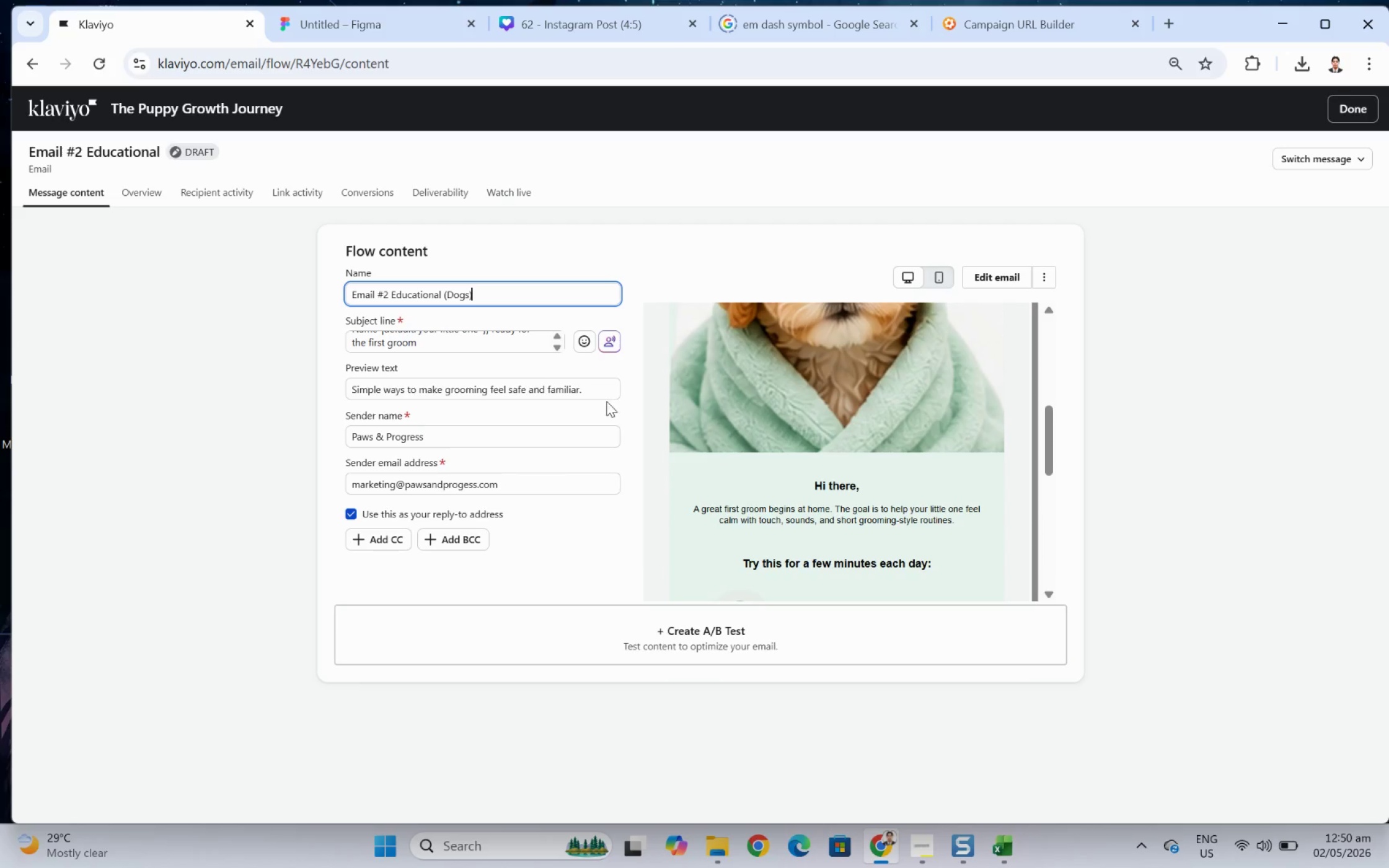 
left_click([1349, 103])
 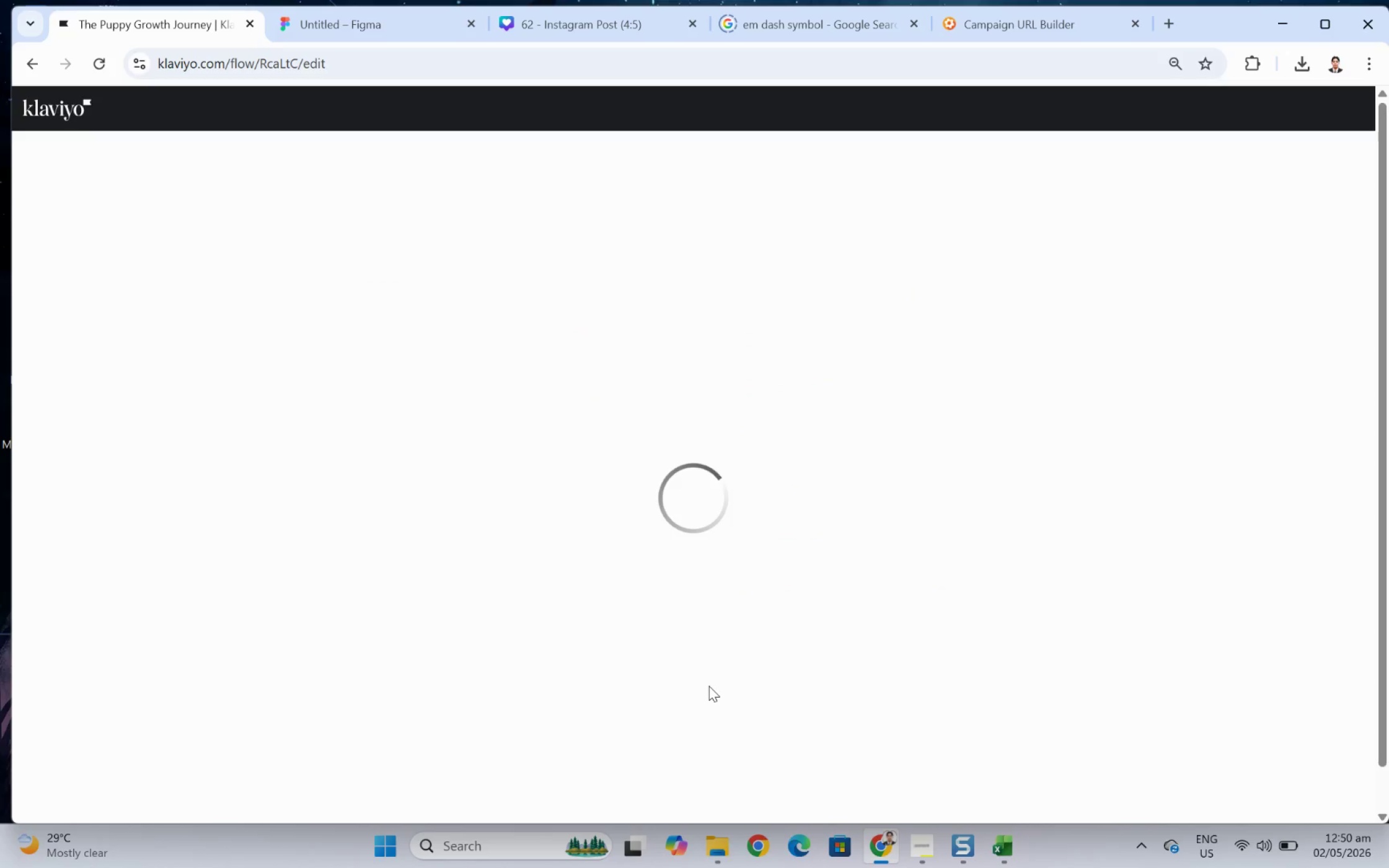 
mouse_move([681, 632])
 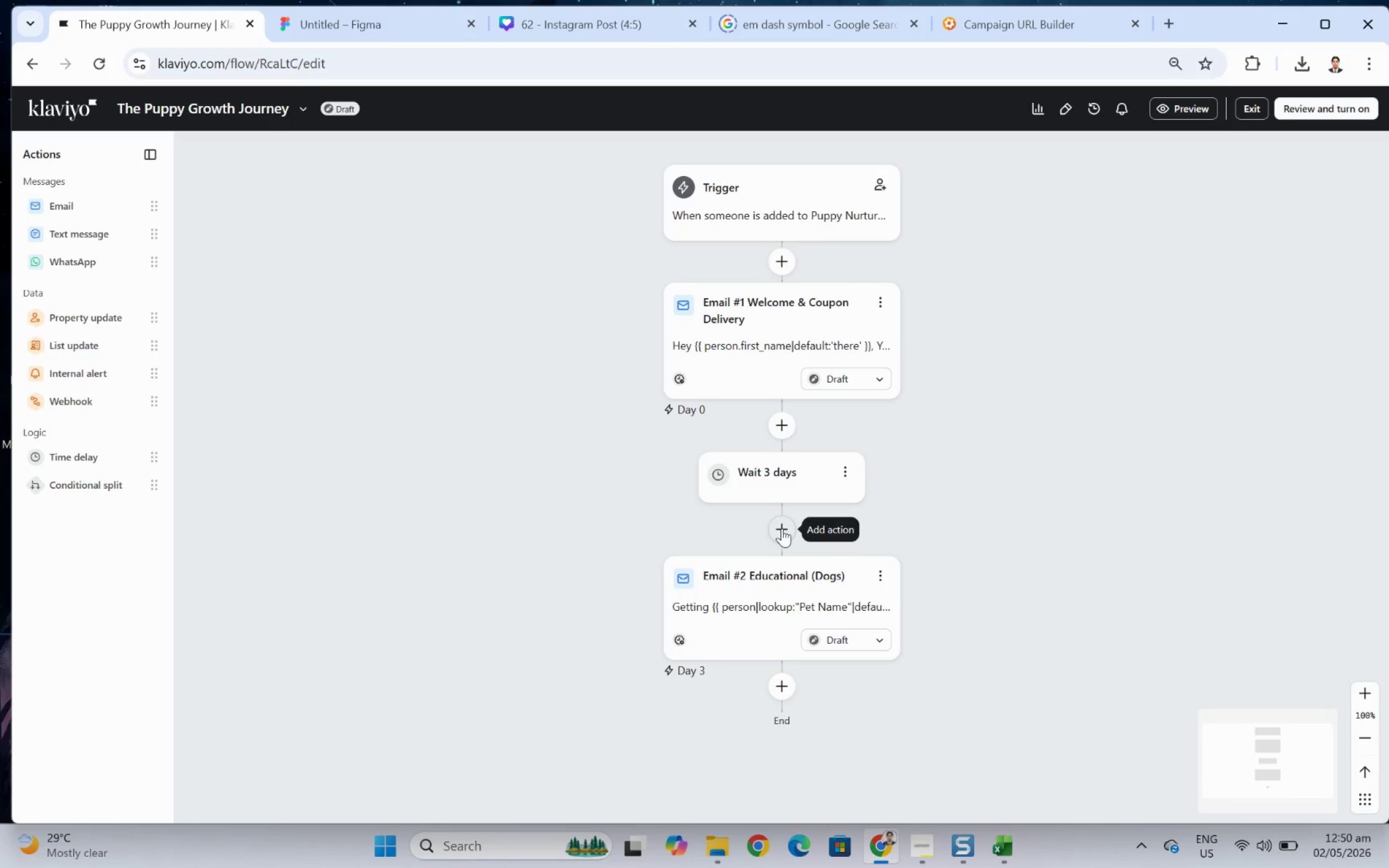 
wait(10.08)
 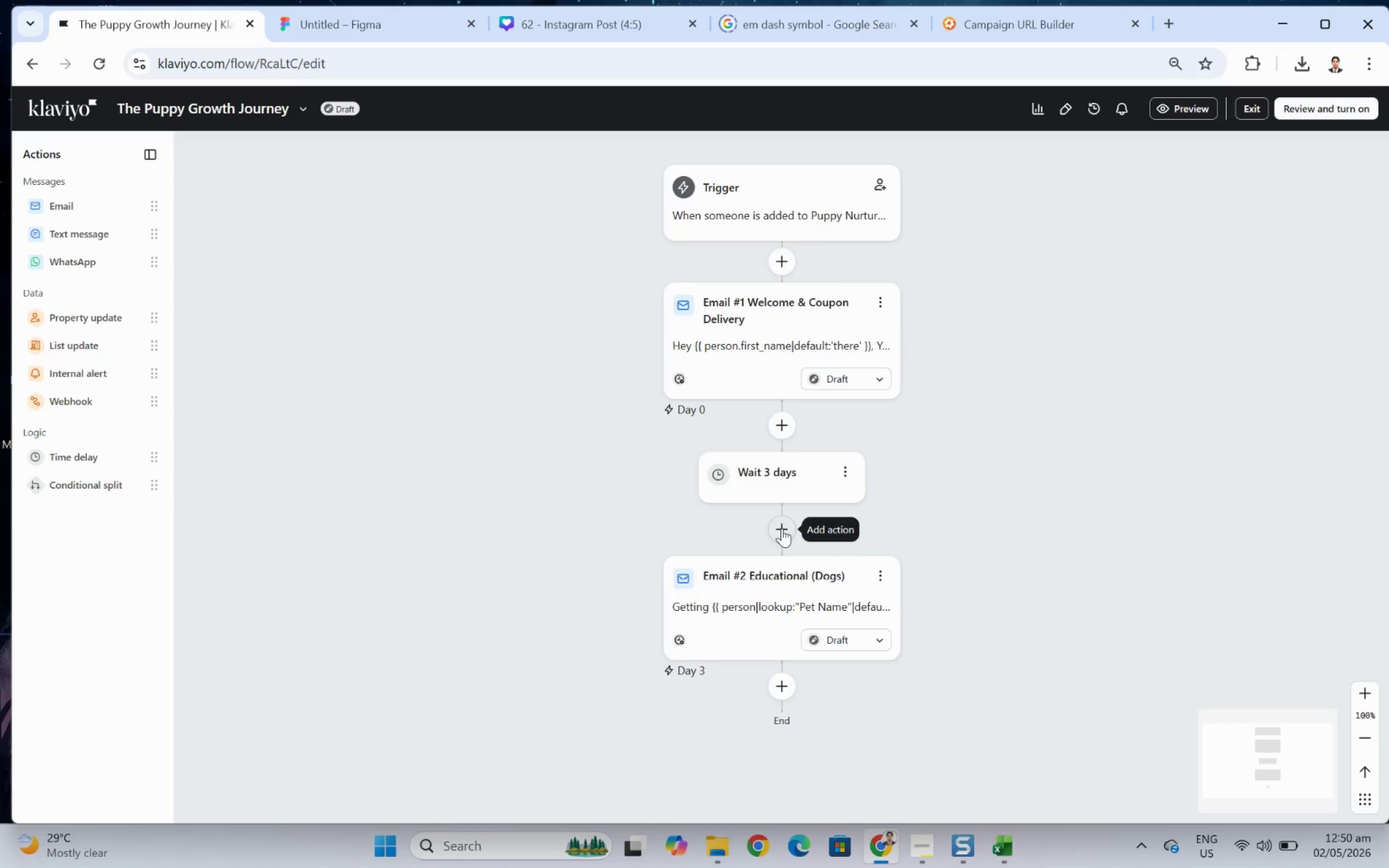 
left_click([782, 527])
 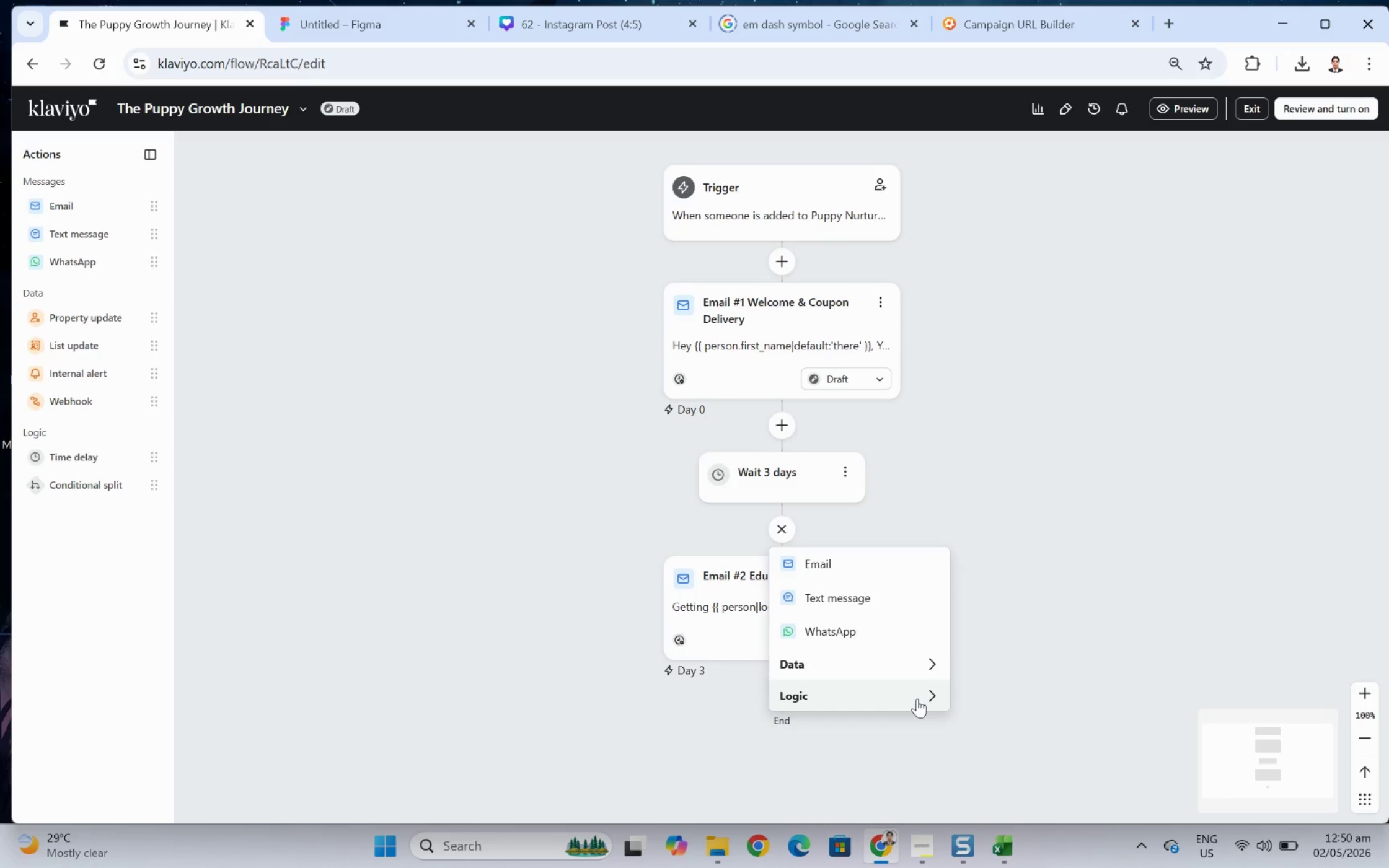 
left_click([917, 698])
 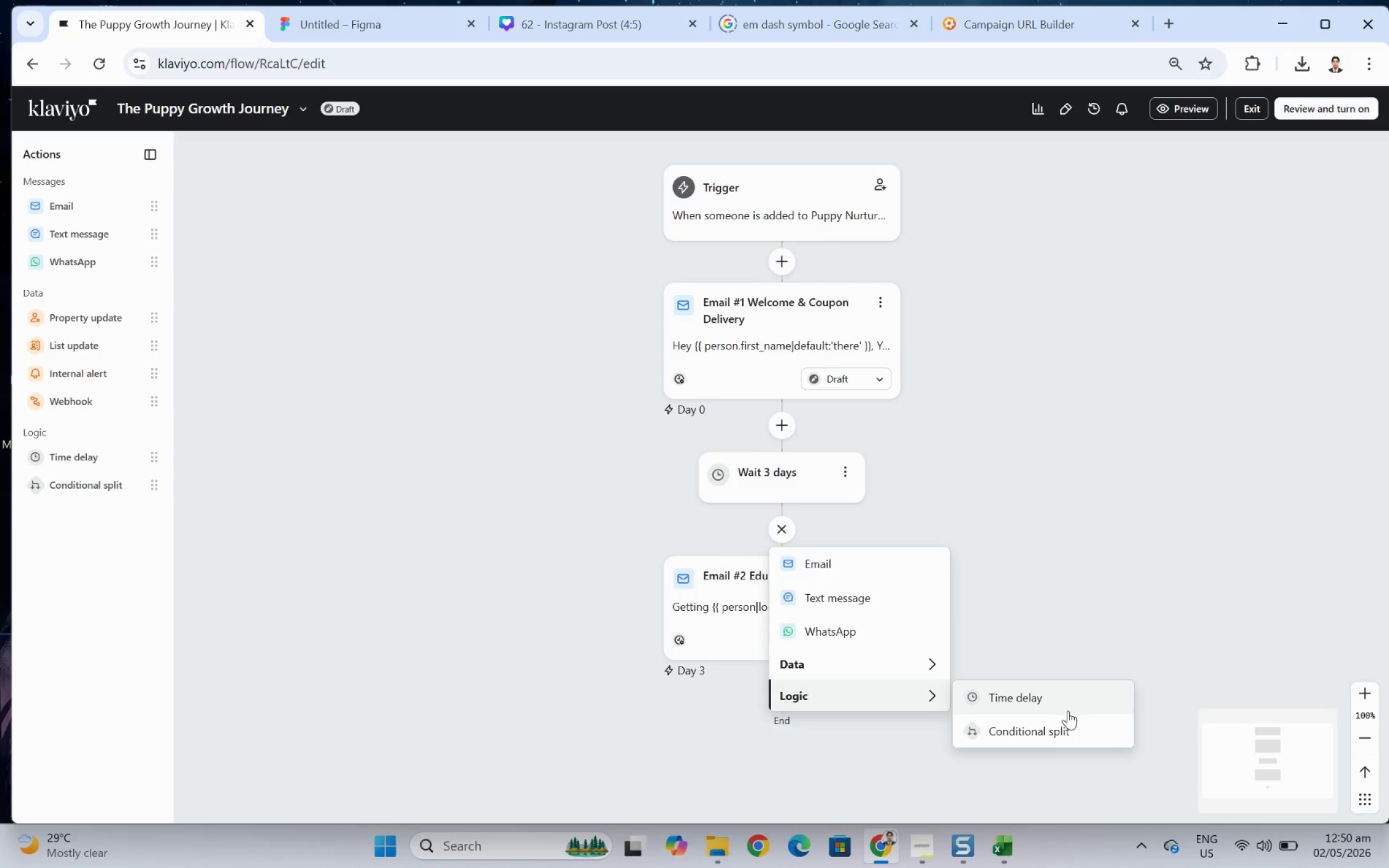 
left_click([1060, 721])
 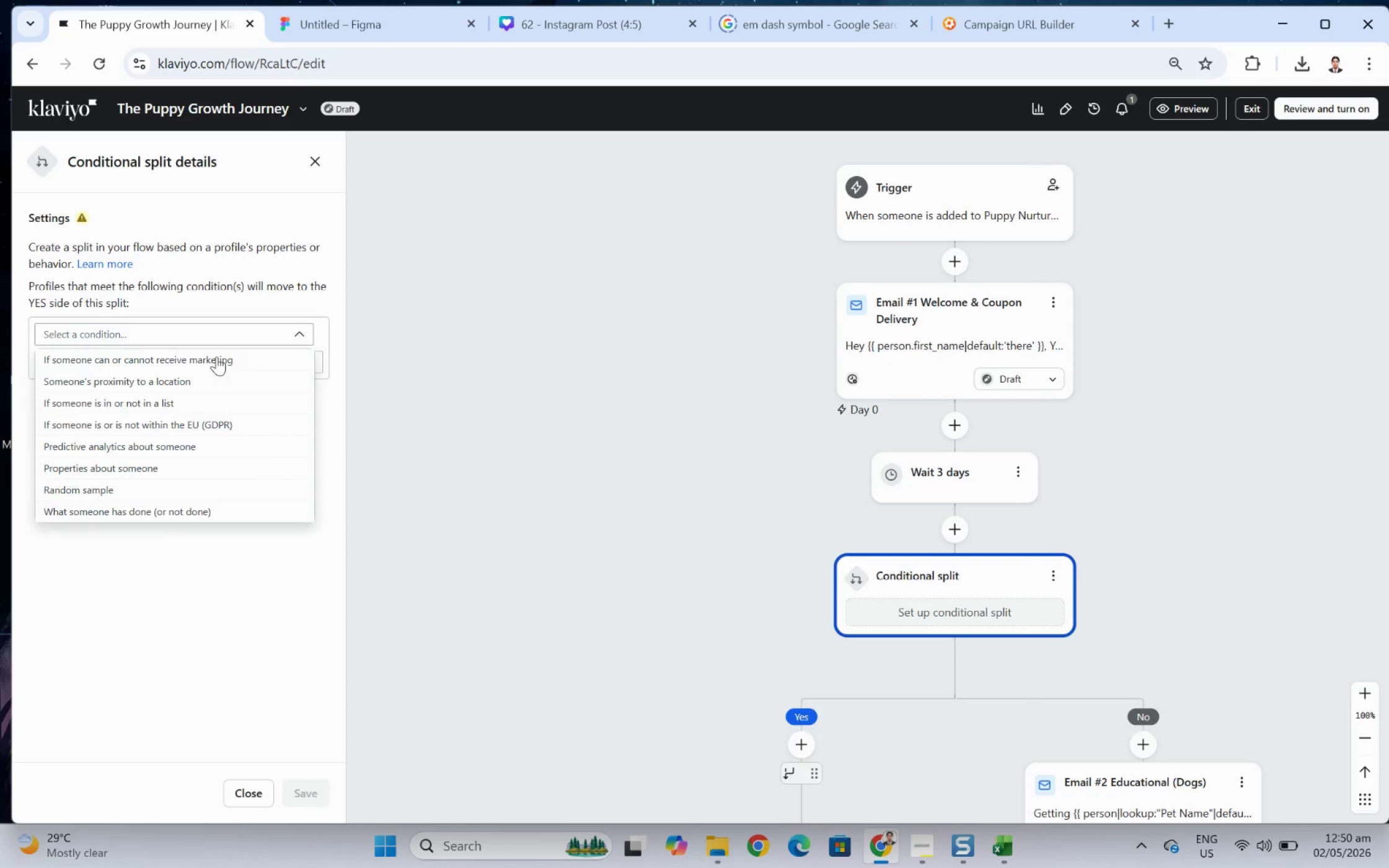 
left_click([120, 471])
 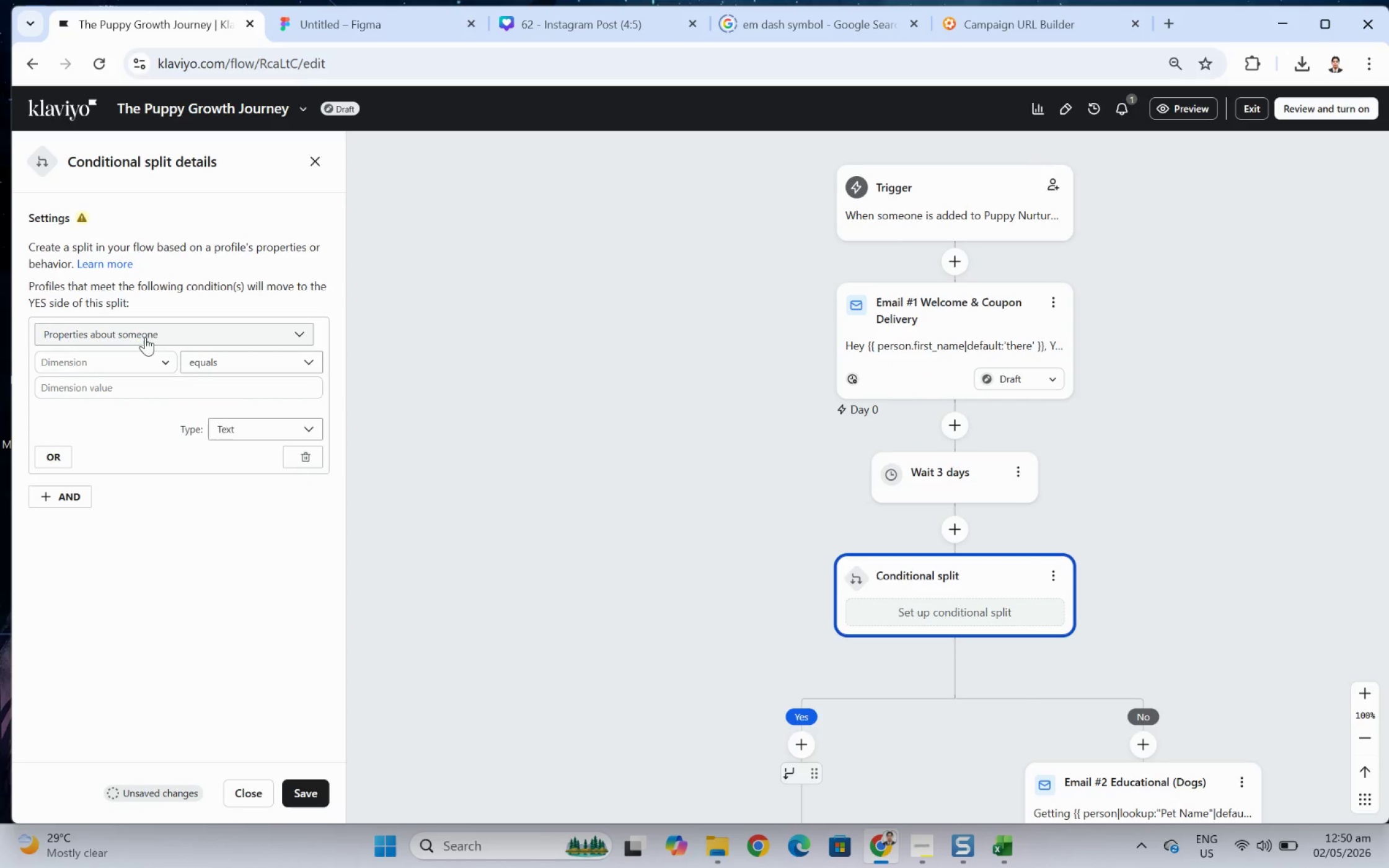 
left_click([133, 352])
 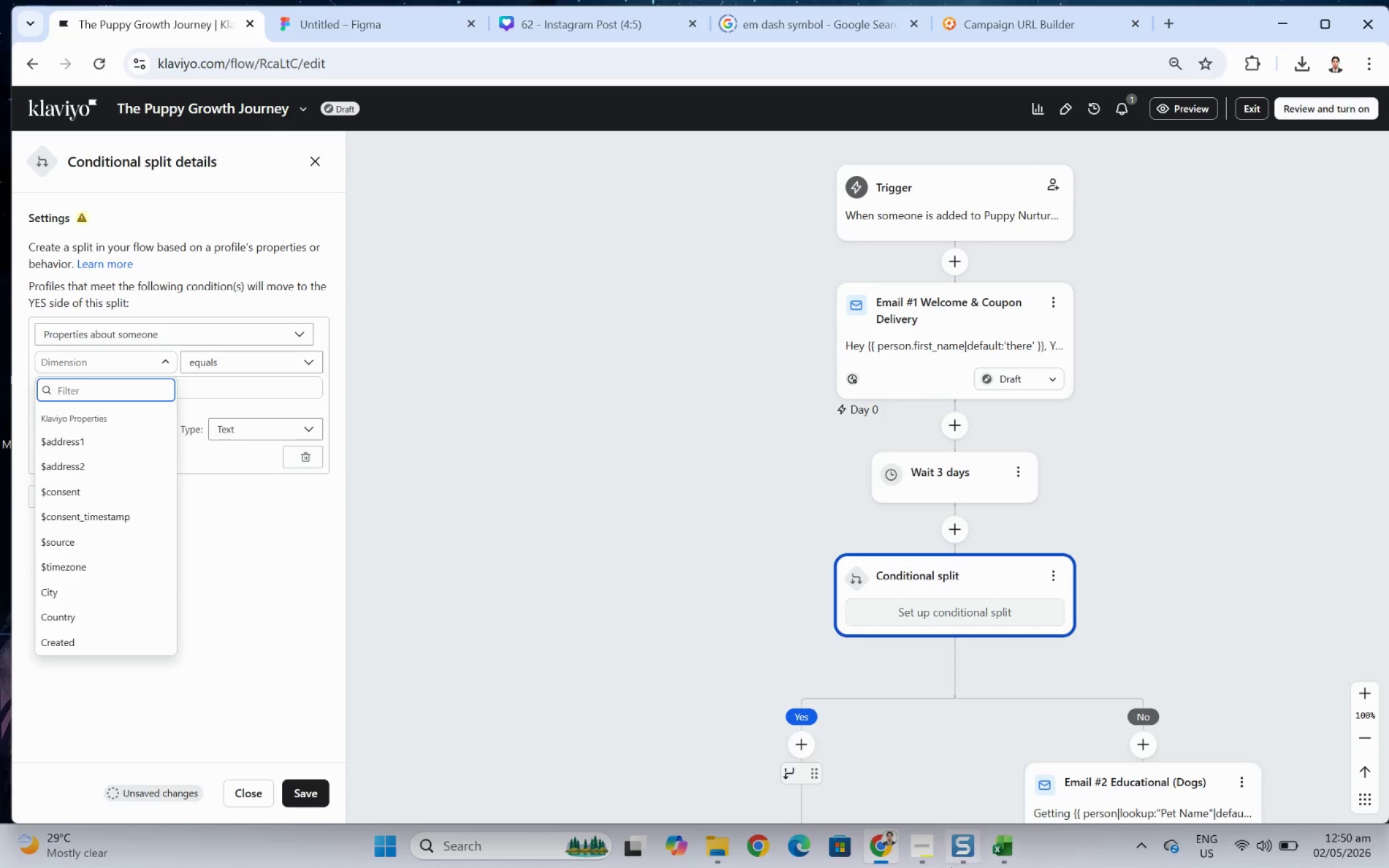 
left_click([1001, 846])
 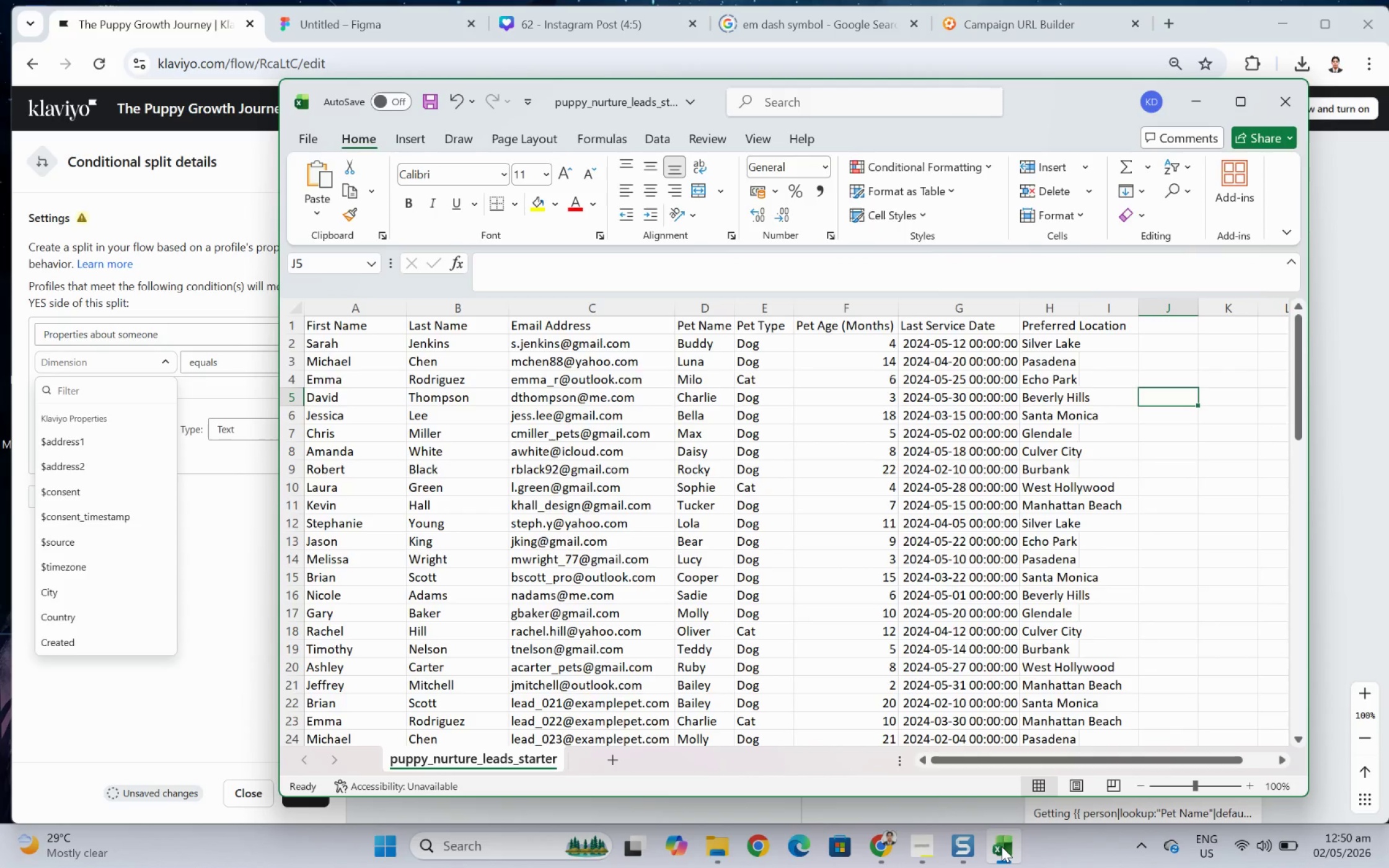 
left_click([1001, 846])
 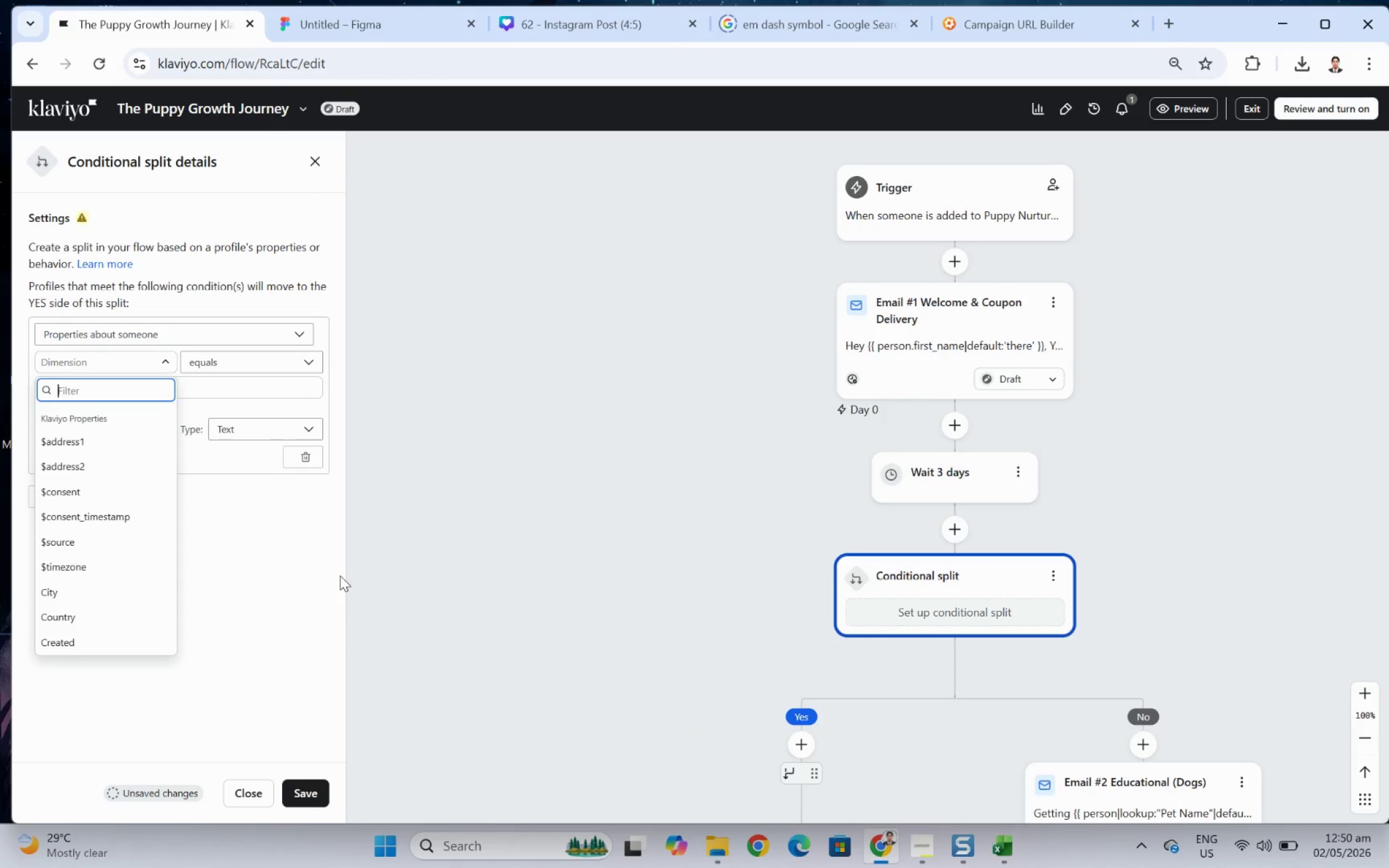 
type(pet t)
 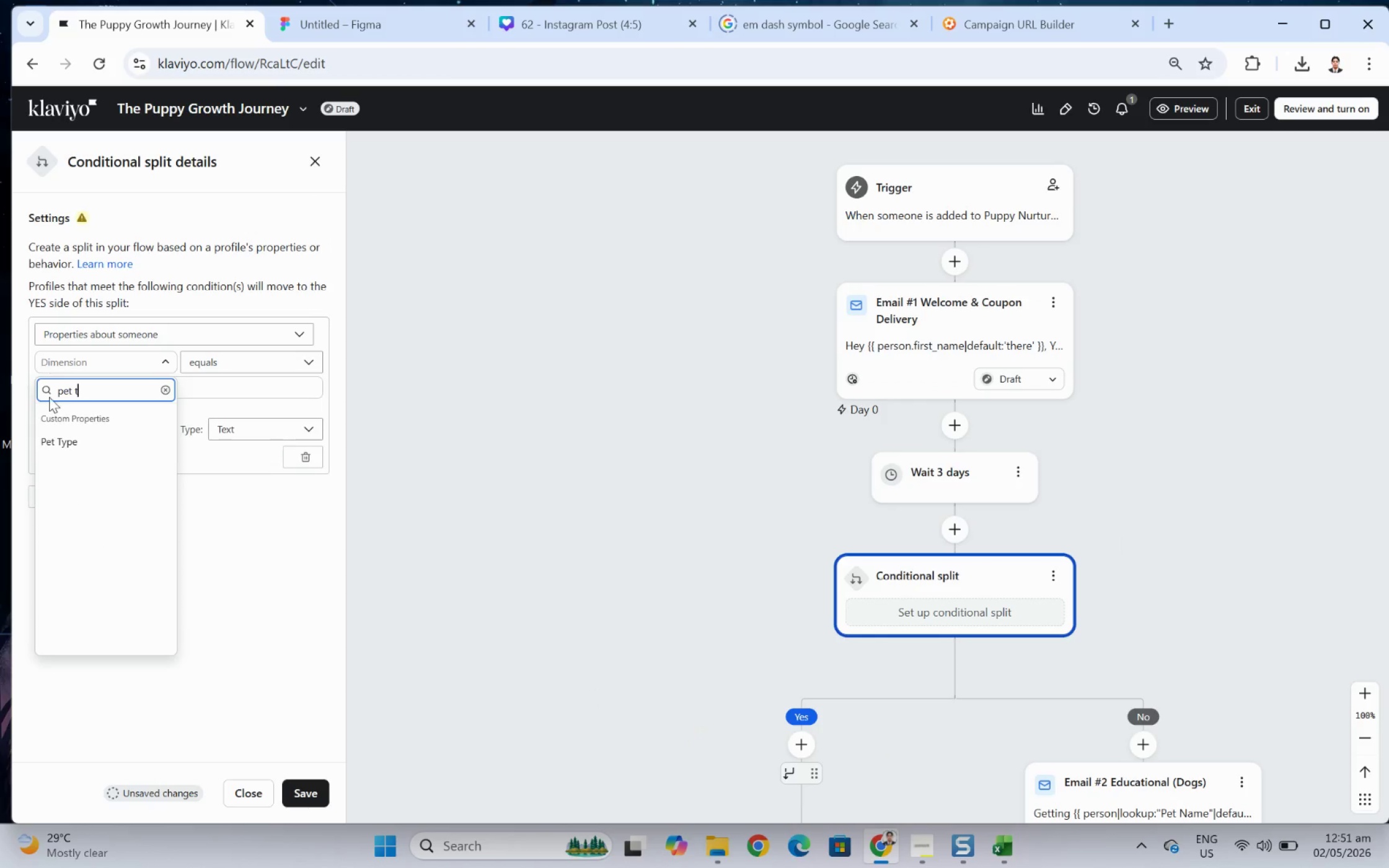 
left_click([80, 439])
 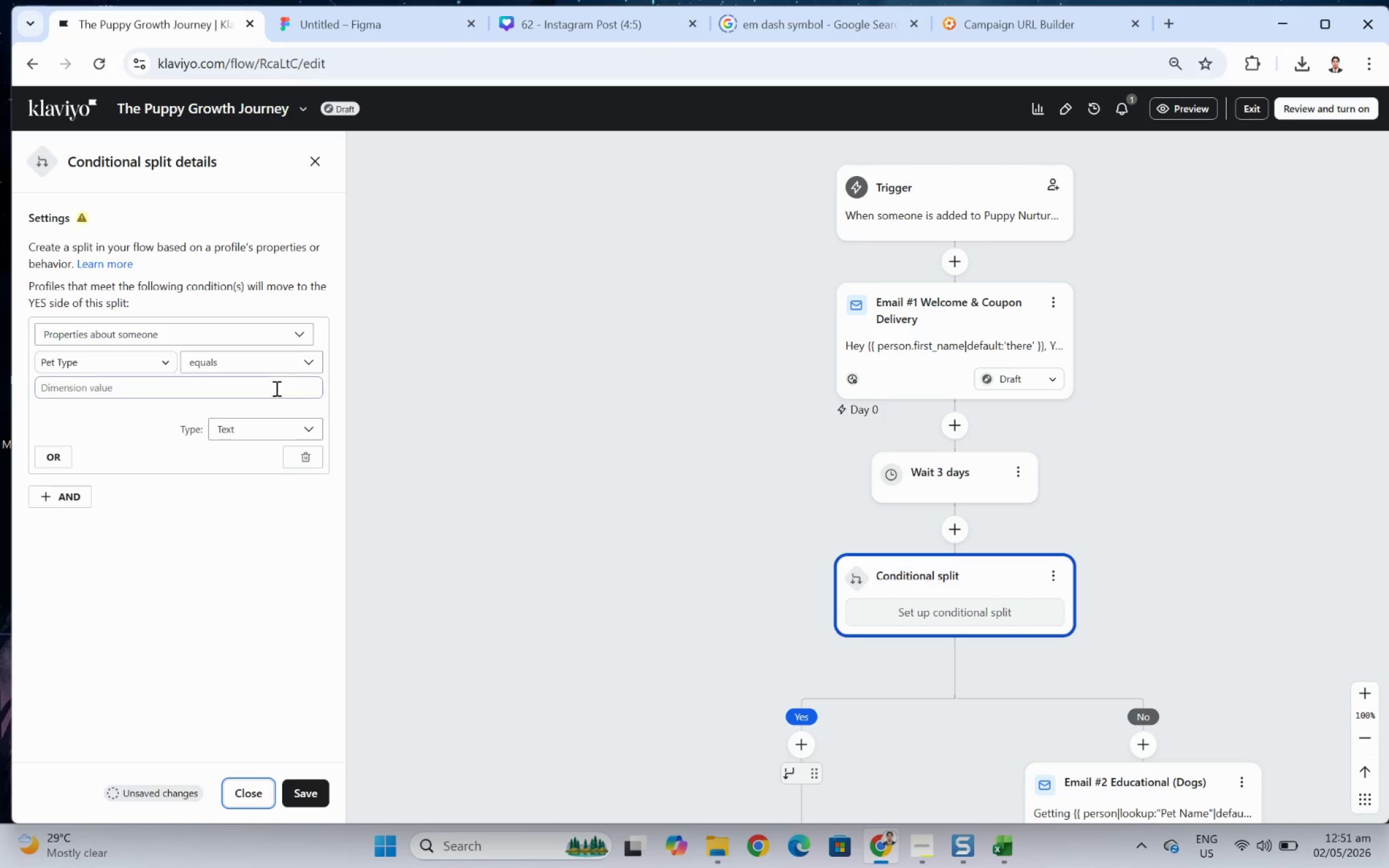 
left_click([272, 390])
 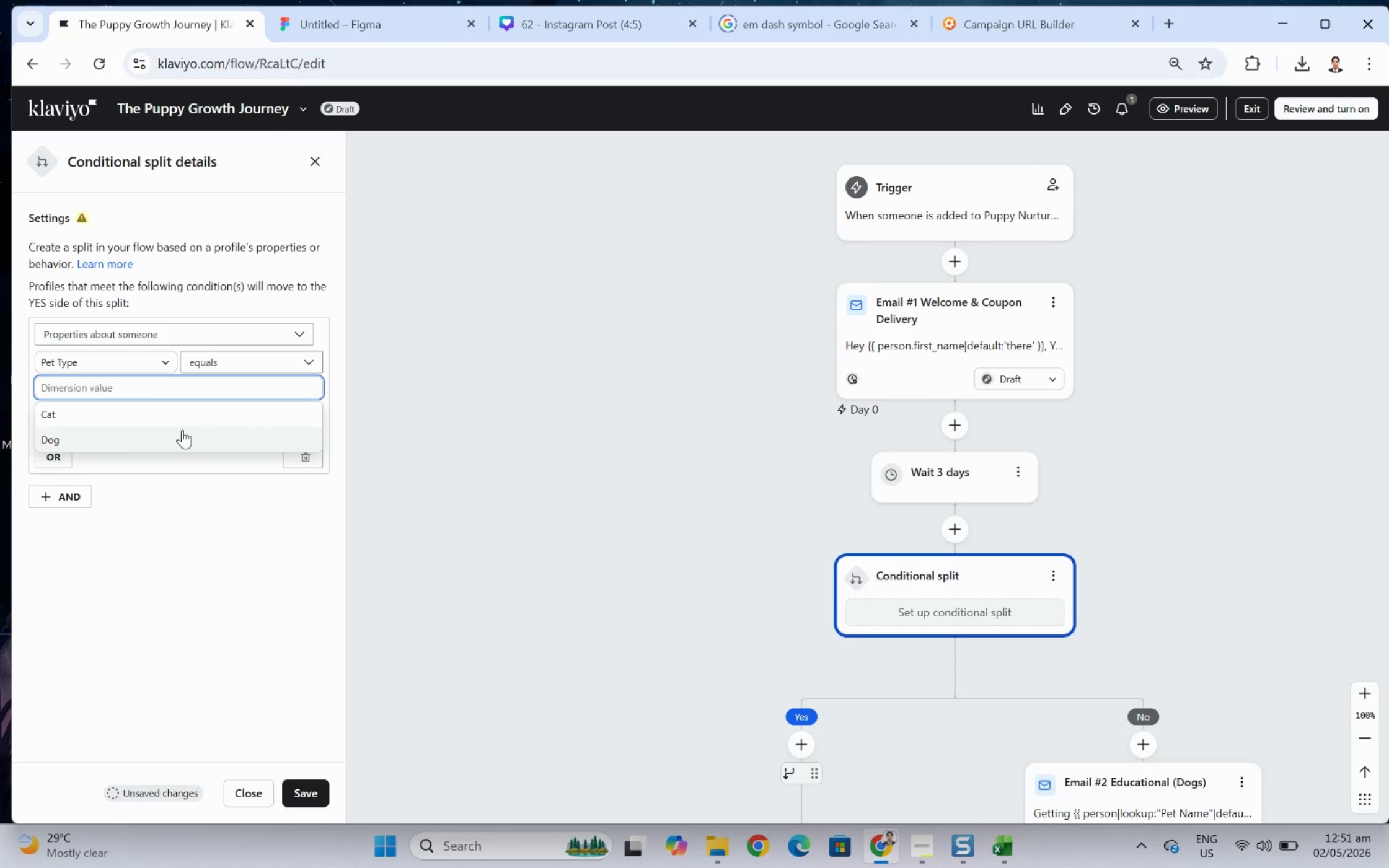 
wait(9.03)
 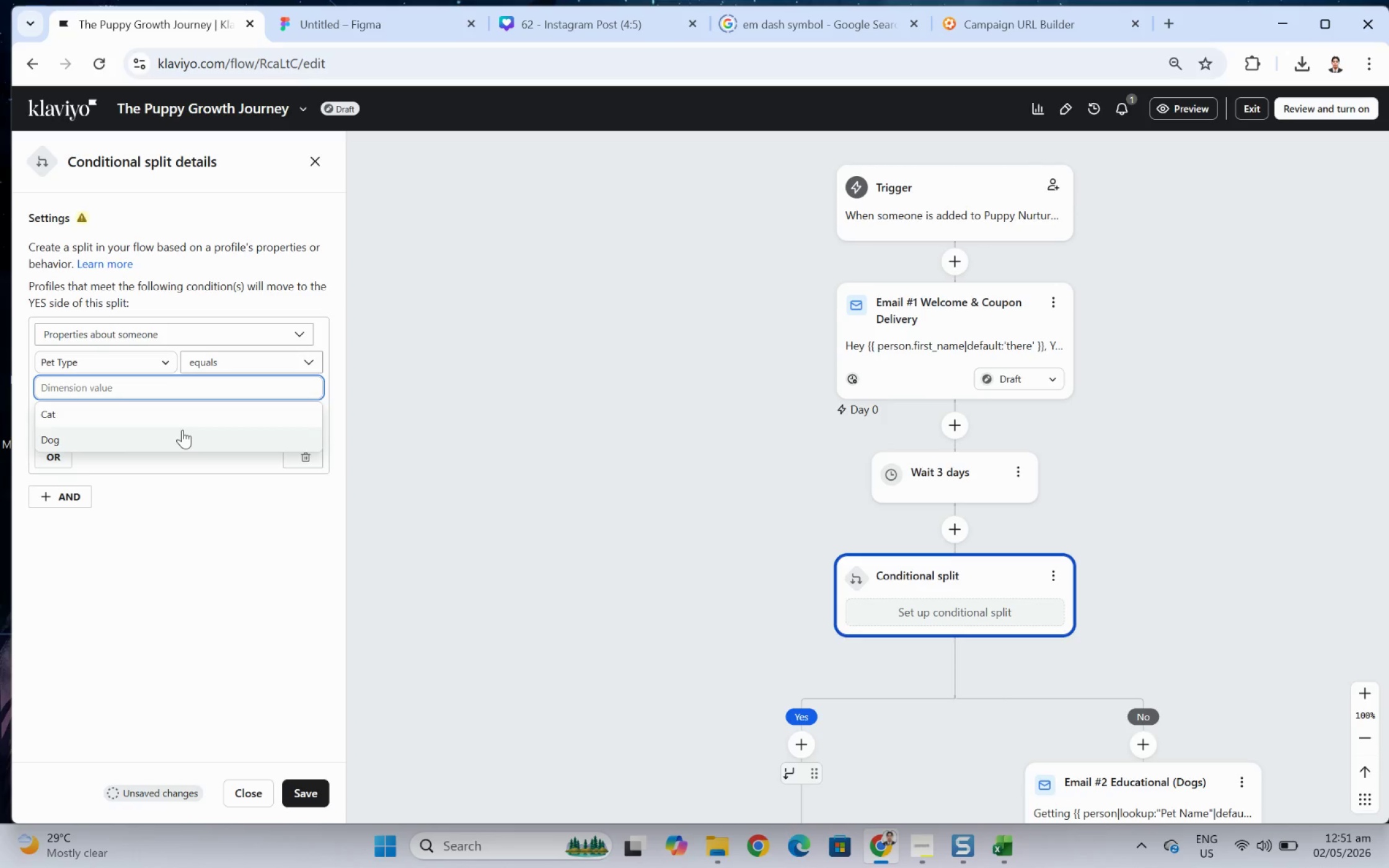 
left_click([183, 436])
 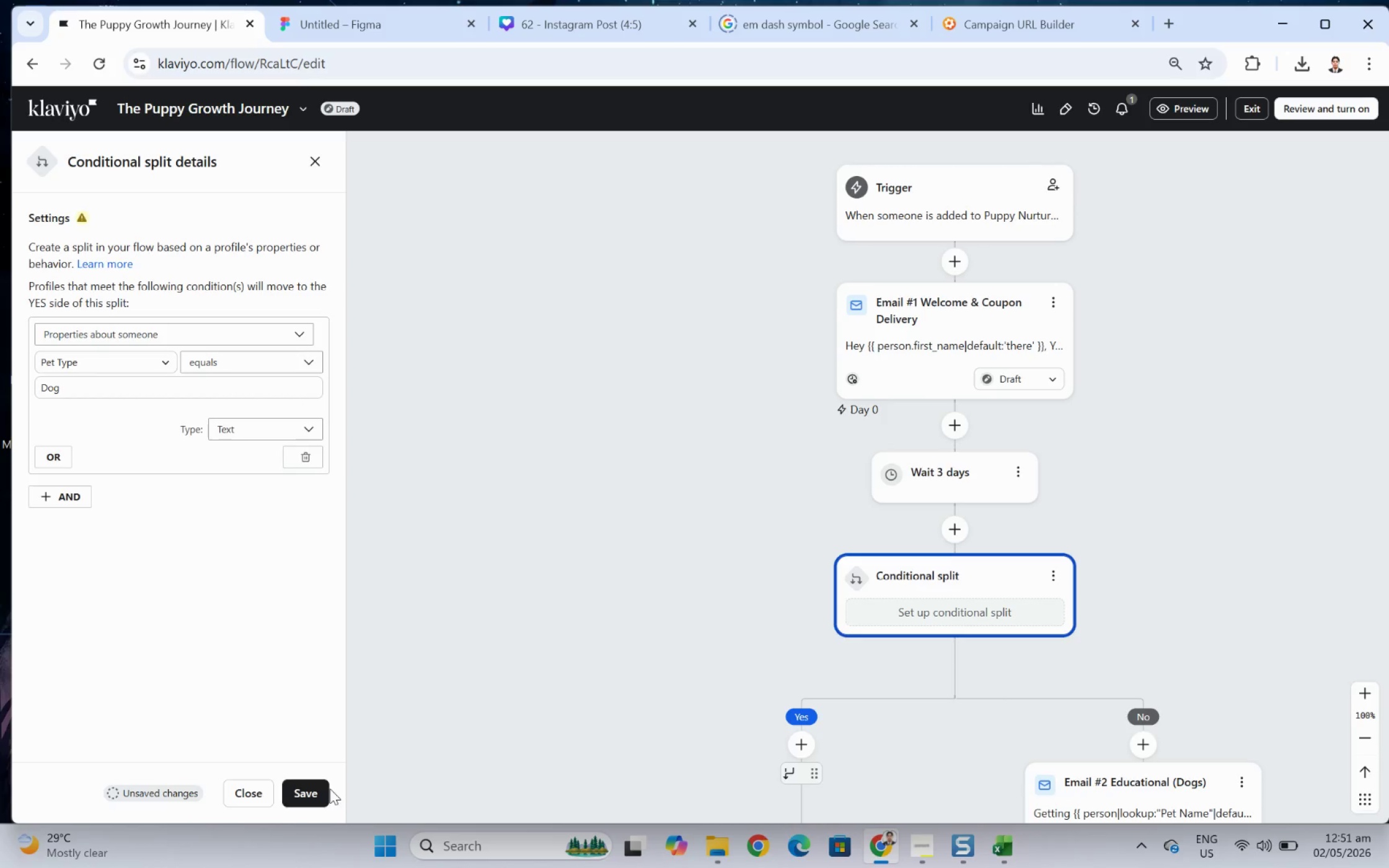 
left_click([312, 793])
 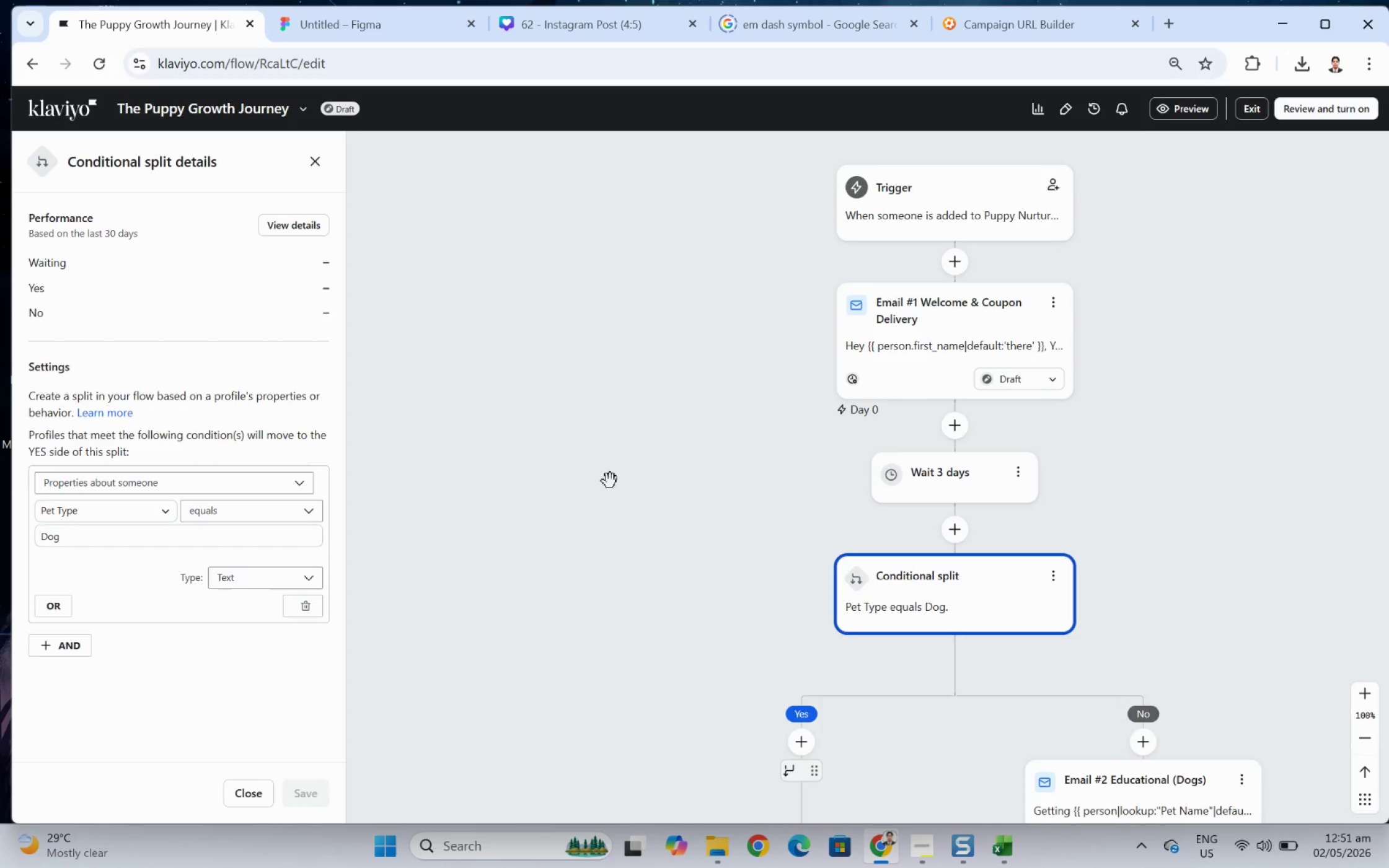 
scroll: coordinate [866, 490], scroll_direction: down, amount: 3.0
 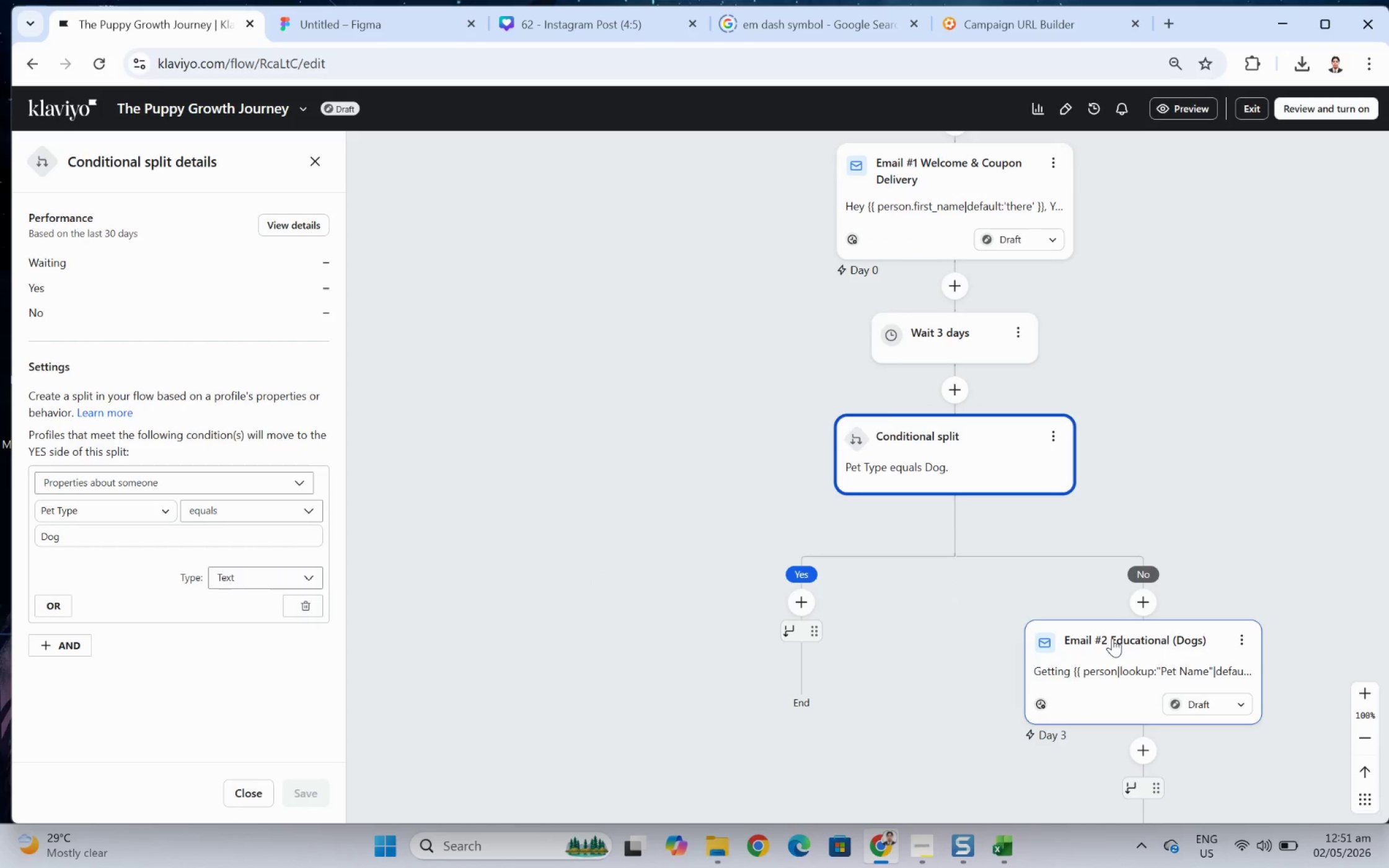 
left_click_drag(start_coordinate=[1112, 638], to_coordinate=[805, 613])
 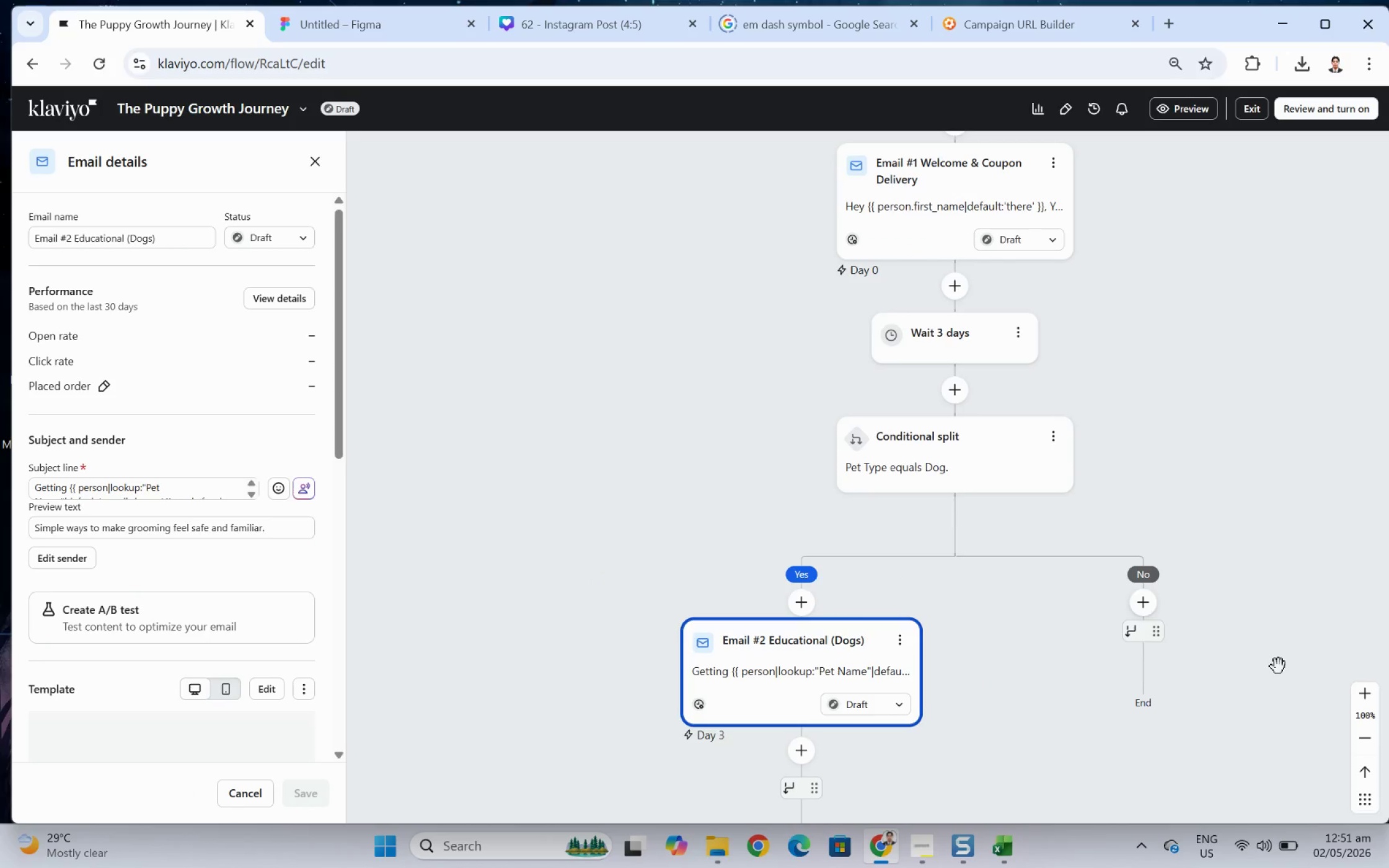 
scroll: coordinate [1256, 614], scroll_direction: up, amount: 2.0
 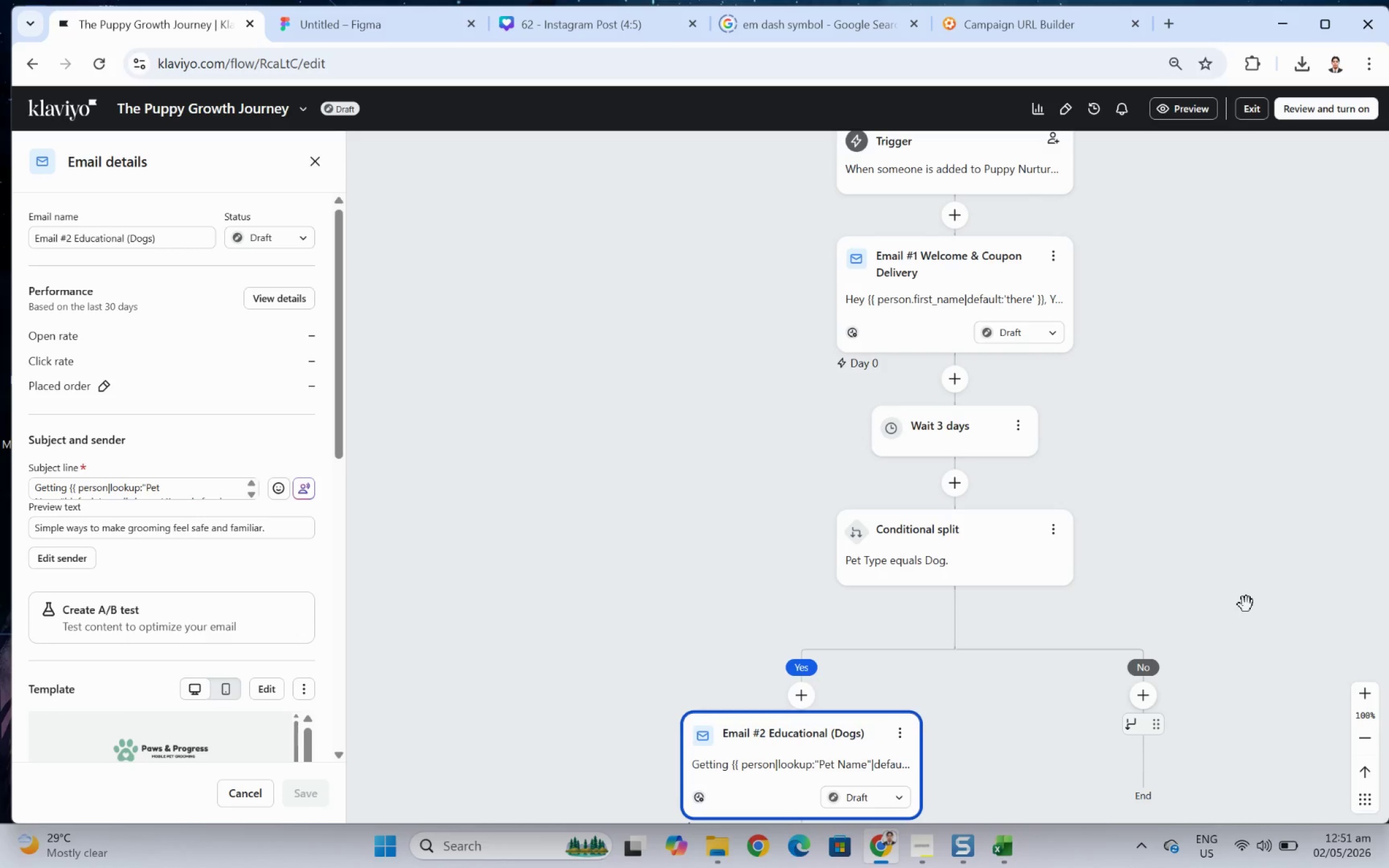 
scroll: coordinate [1247, 605], scroll_direction: down, amount: 2.0
 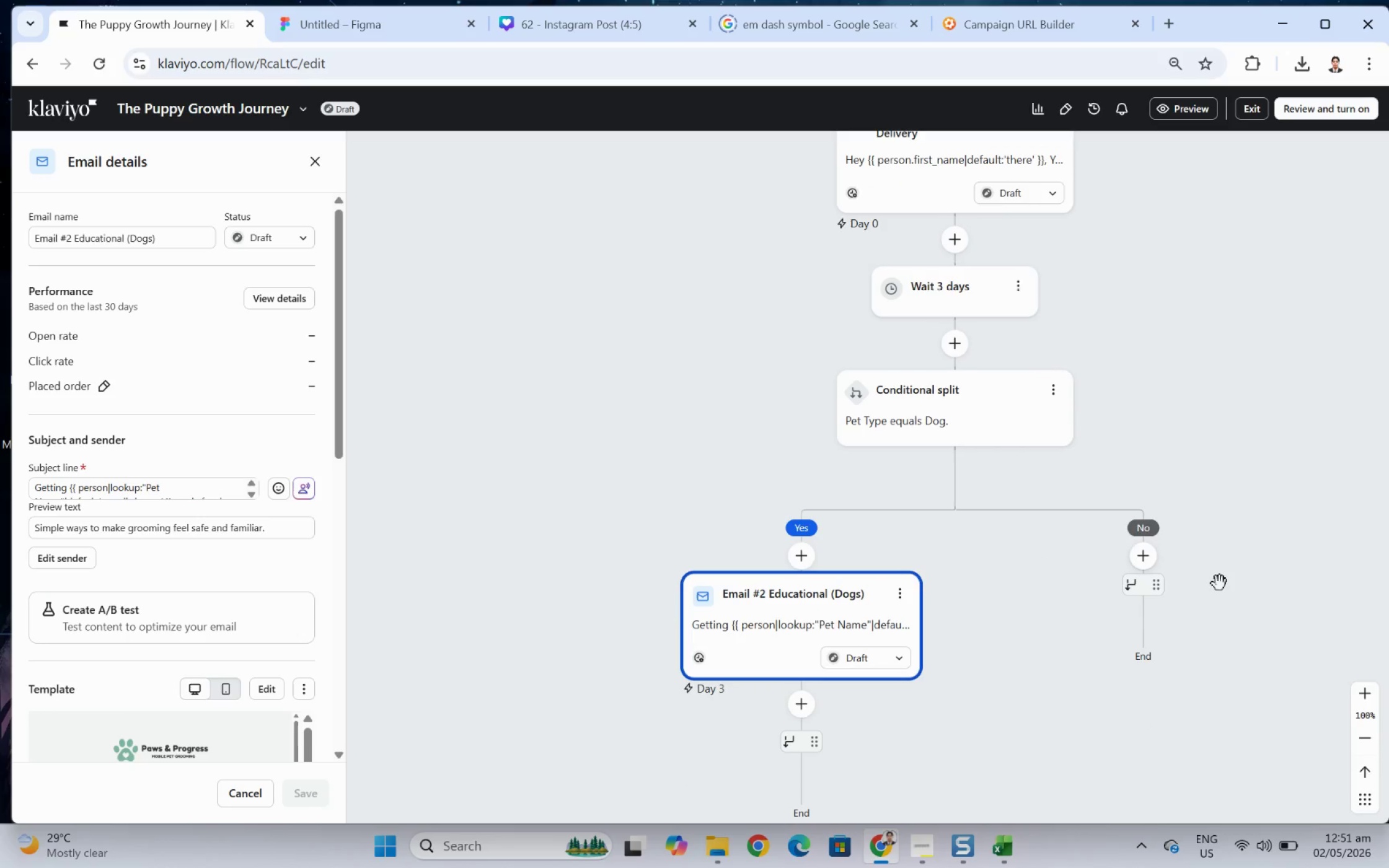 
left_click_drag(start_coordinate=[1282, 533], to_coordinate=[1044, 529])
 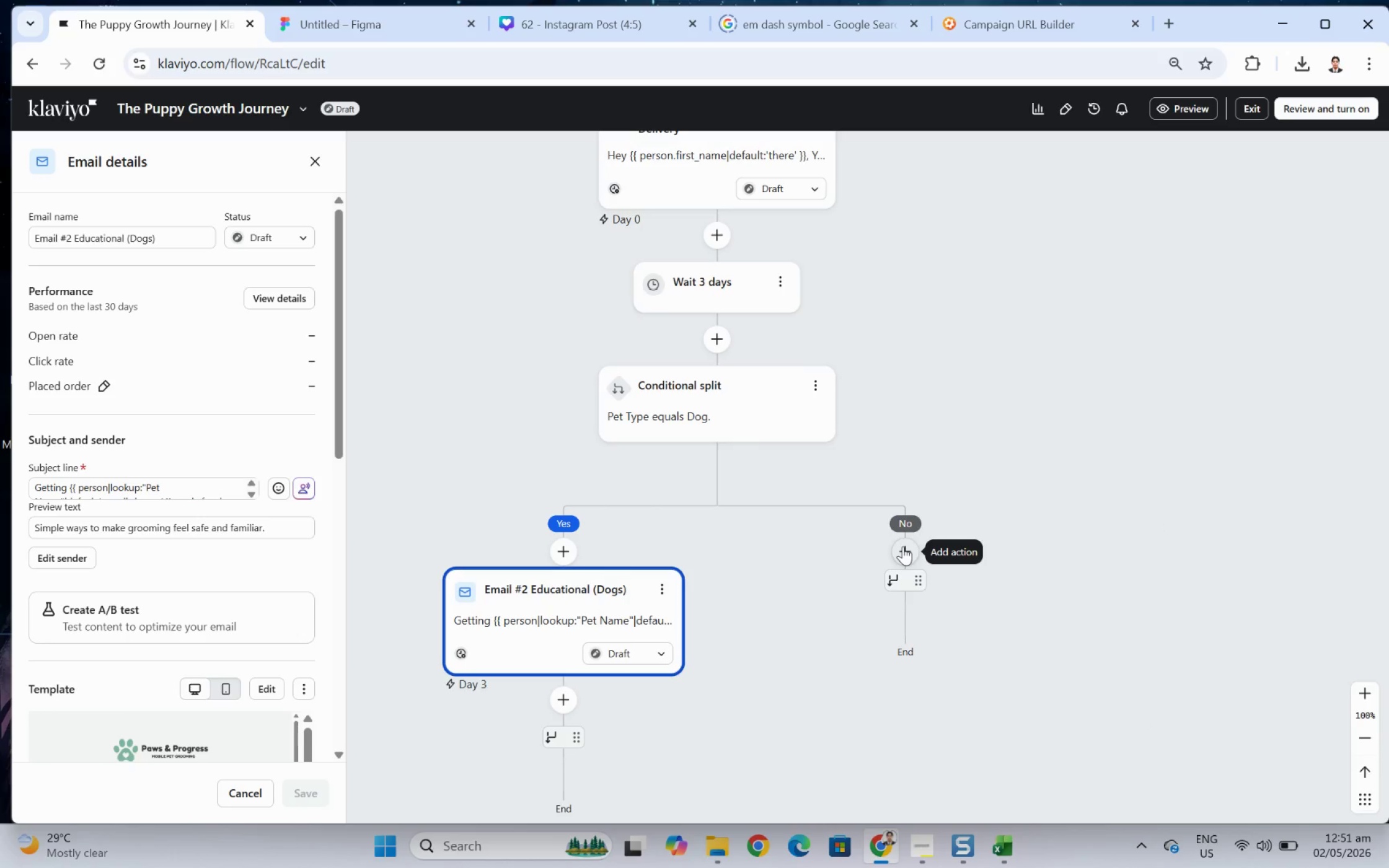 
left_click([902, 546])
 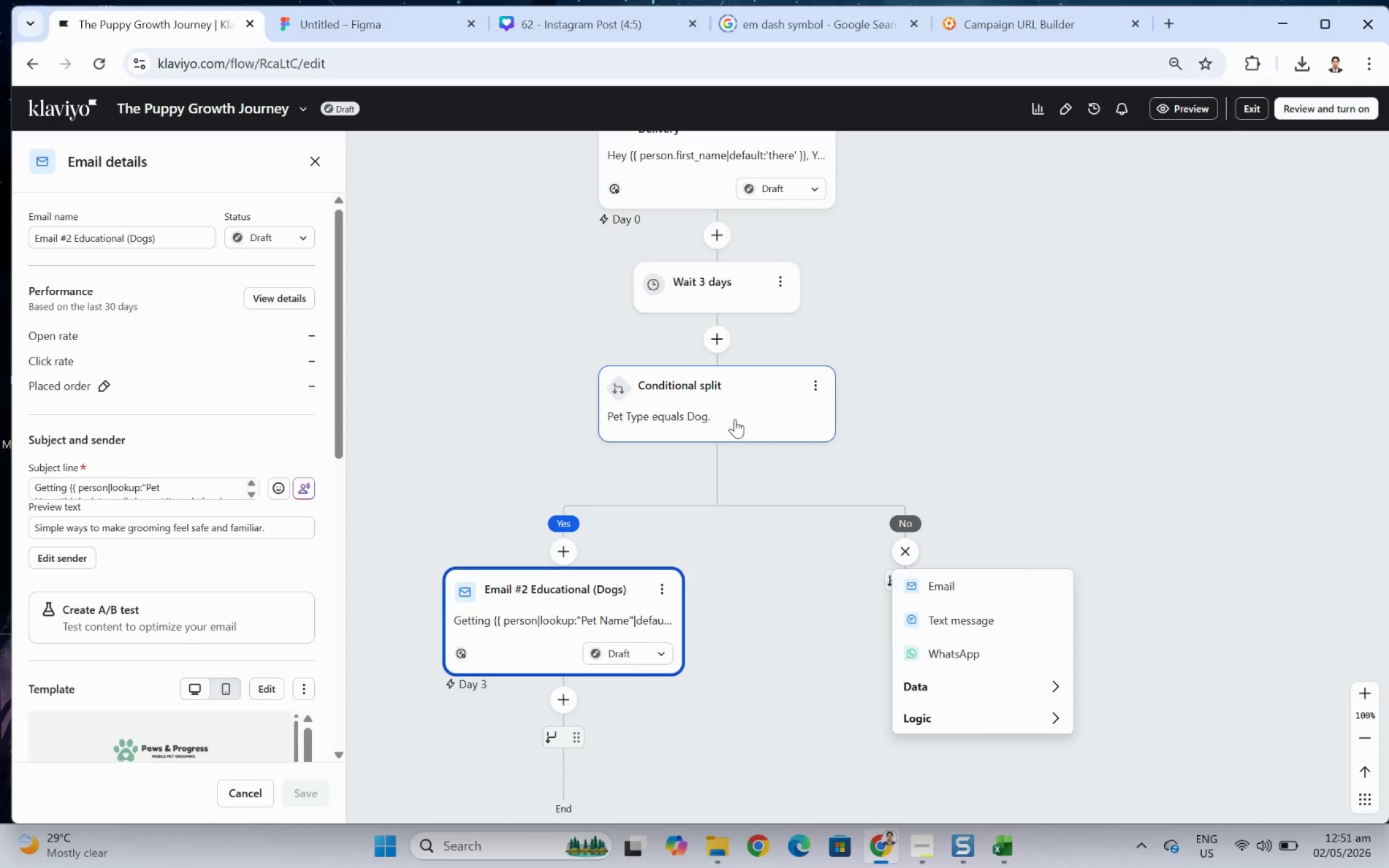 
left_click([735, 417])
 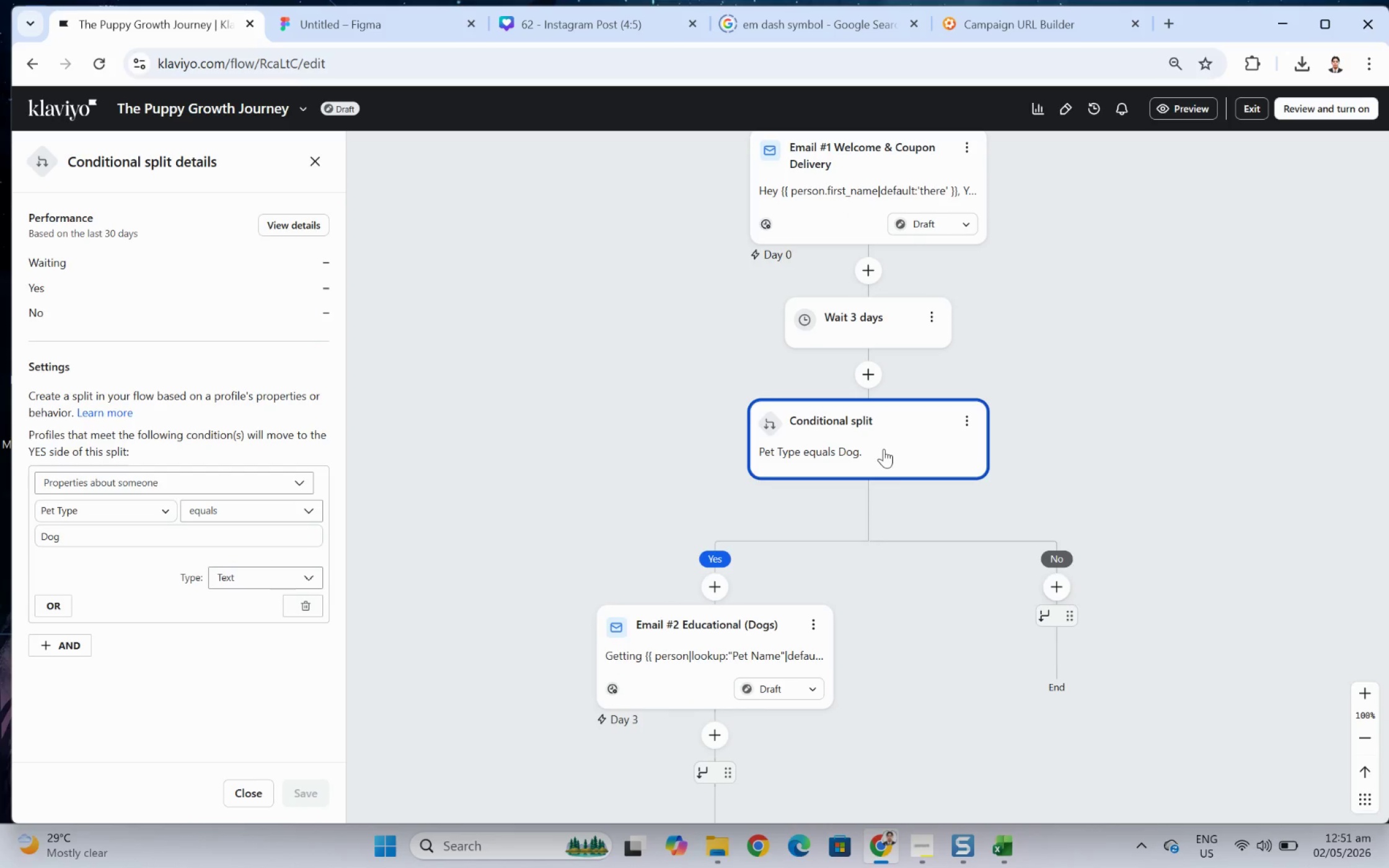 
left_click([966, 424])
 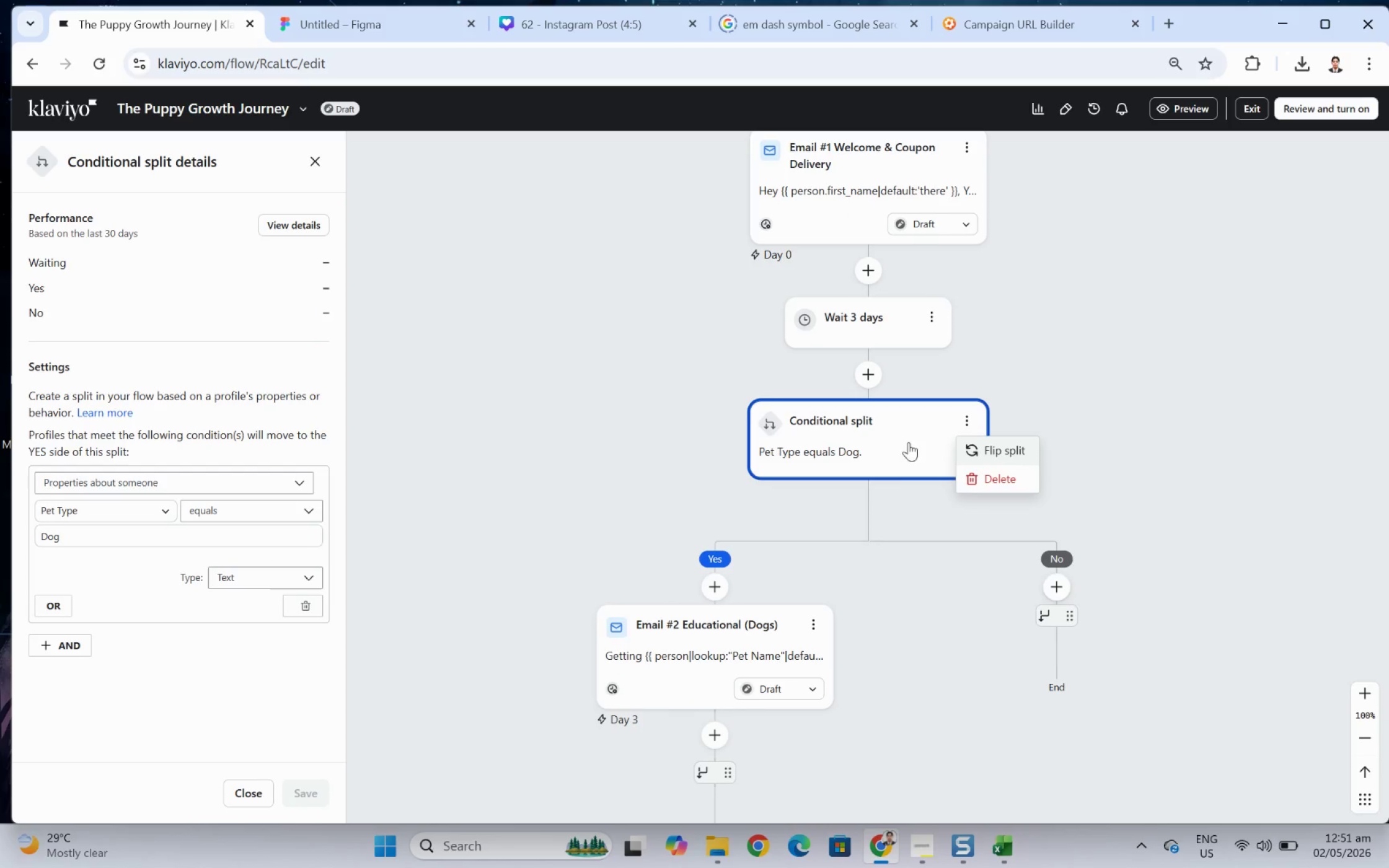 
left_click([868, 441])
 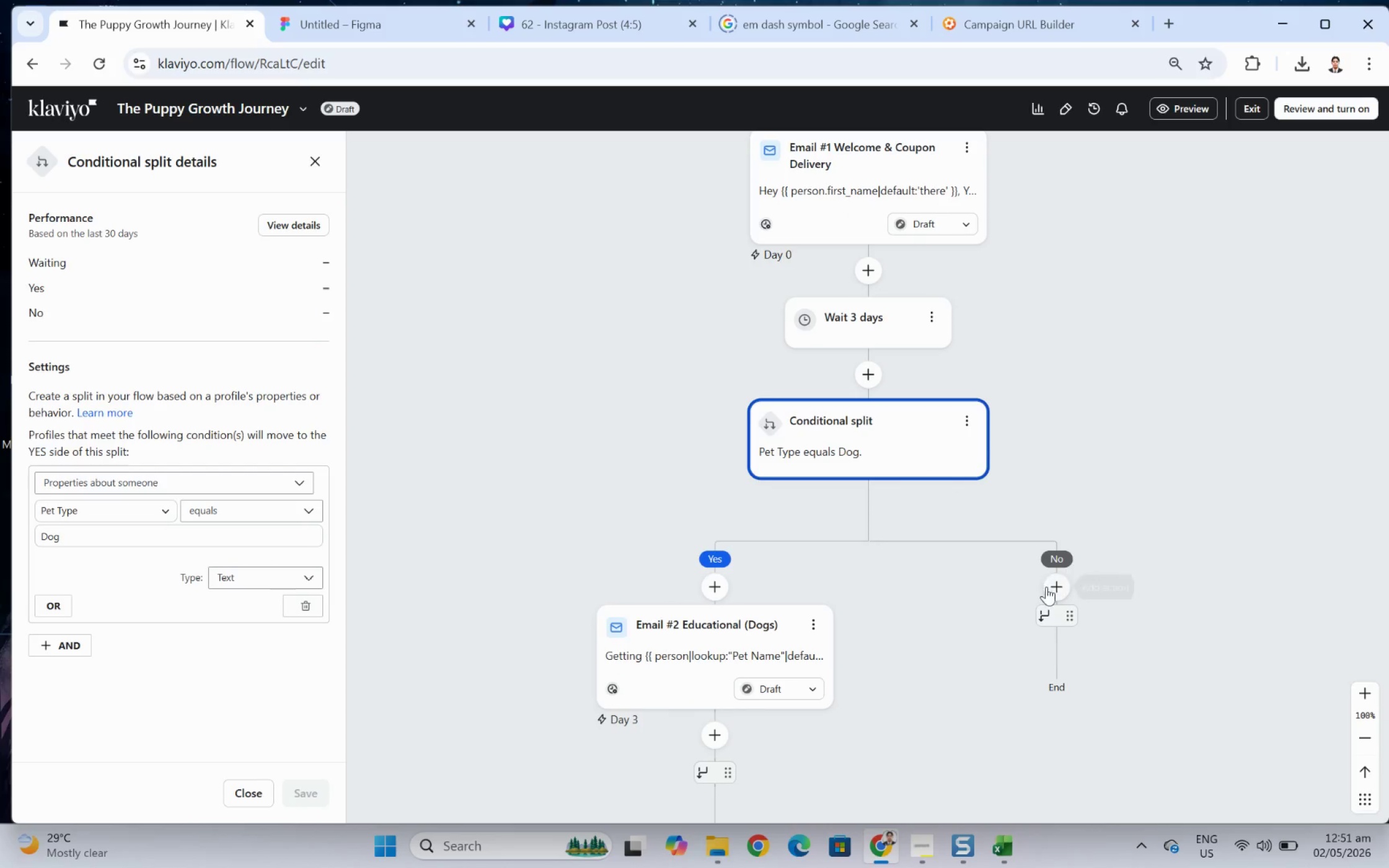 
left_click([1060, 593])
 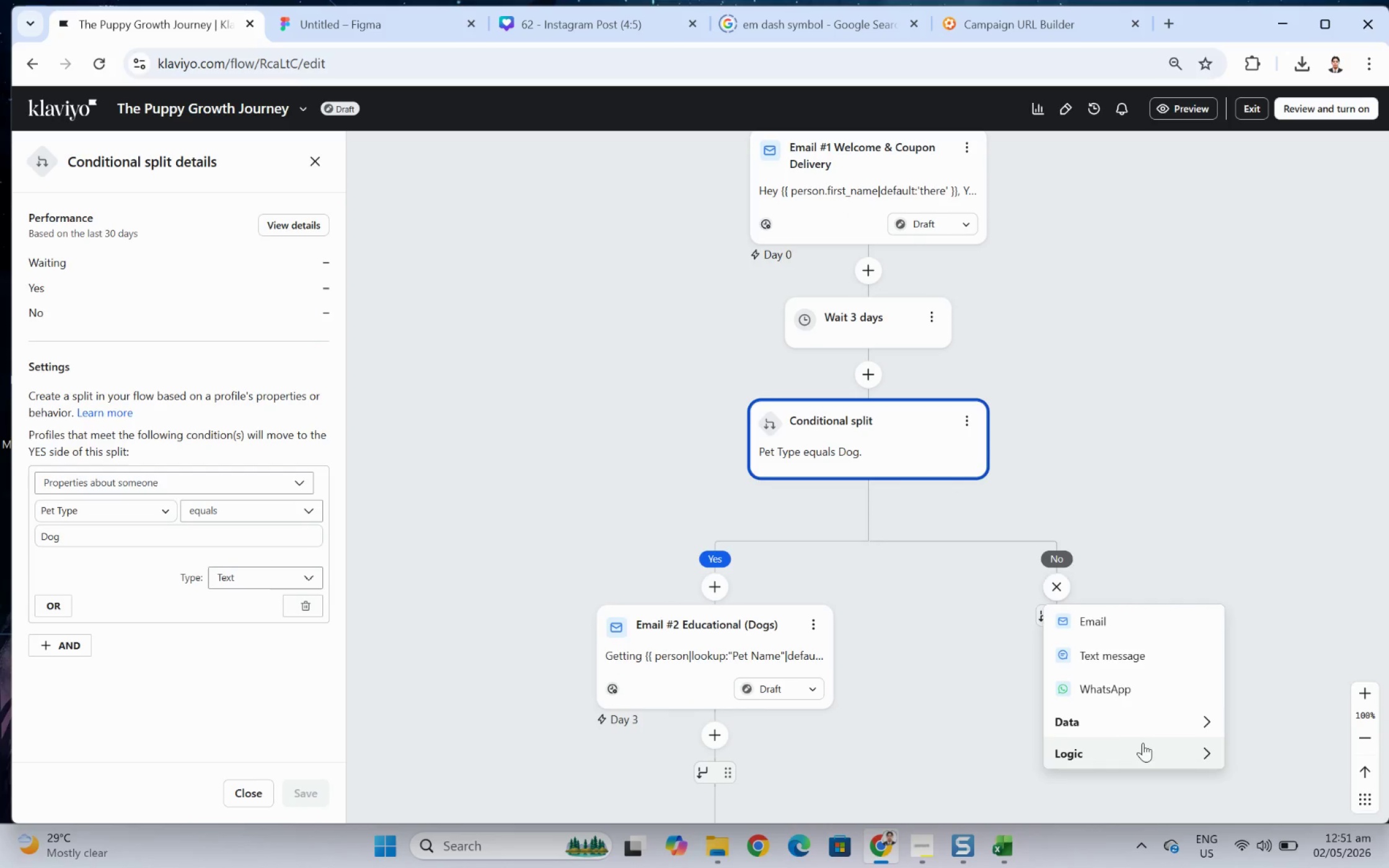 
left_click([1143, 750])
 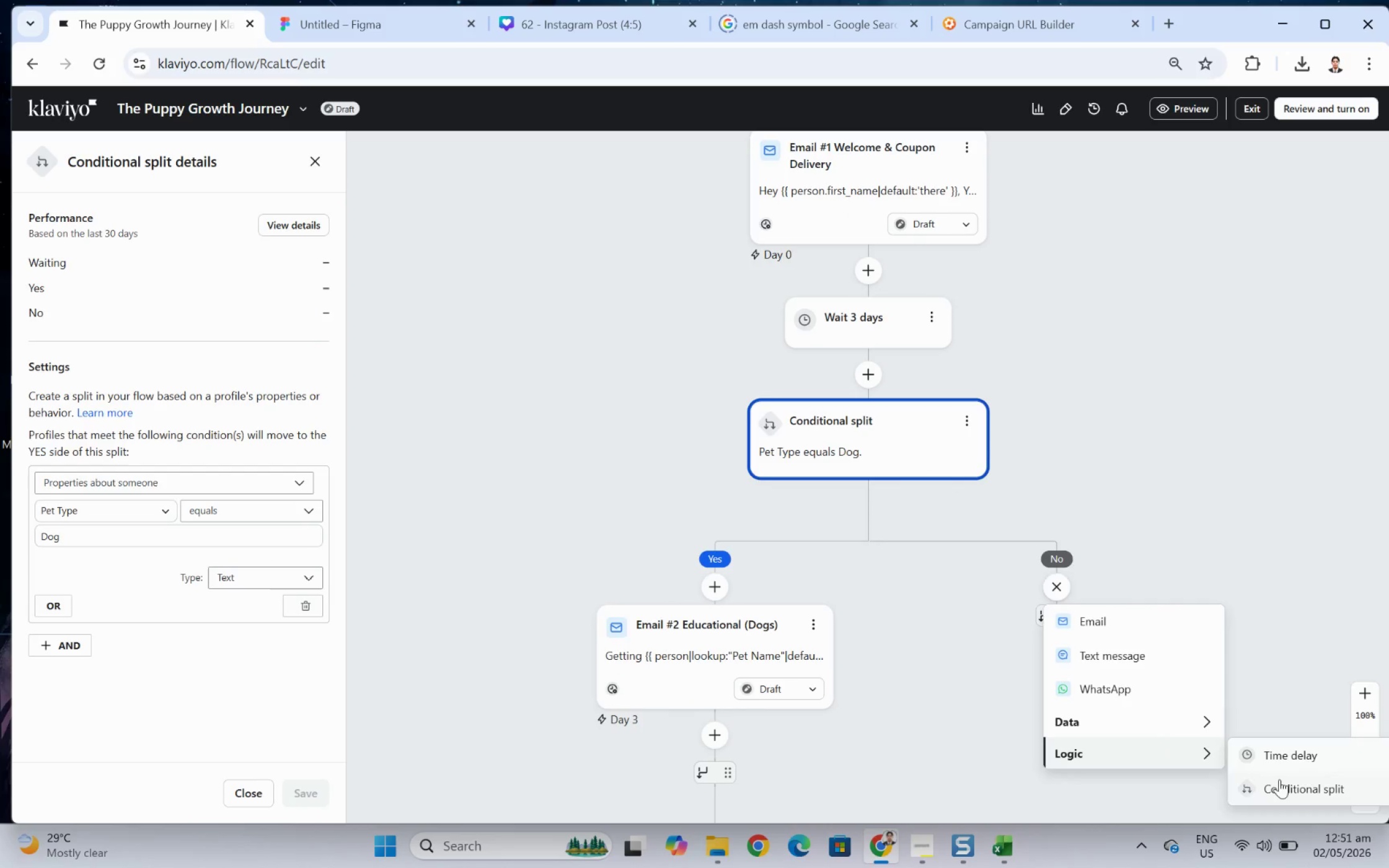 
left_click([1279, 783])
 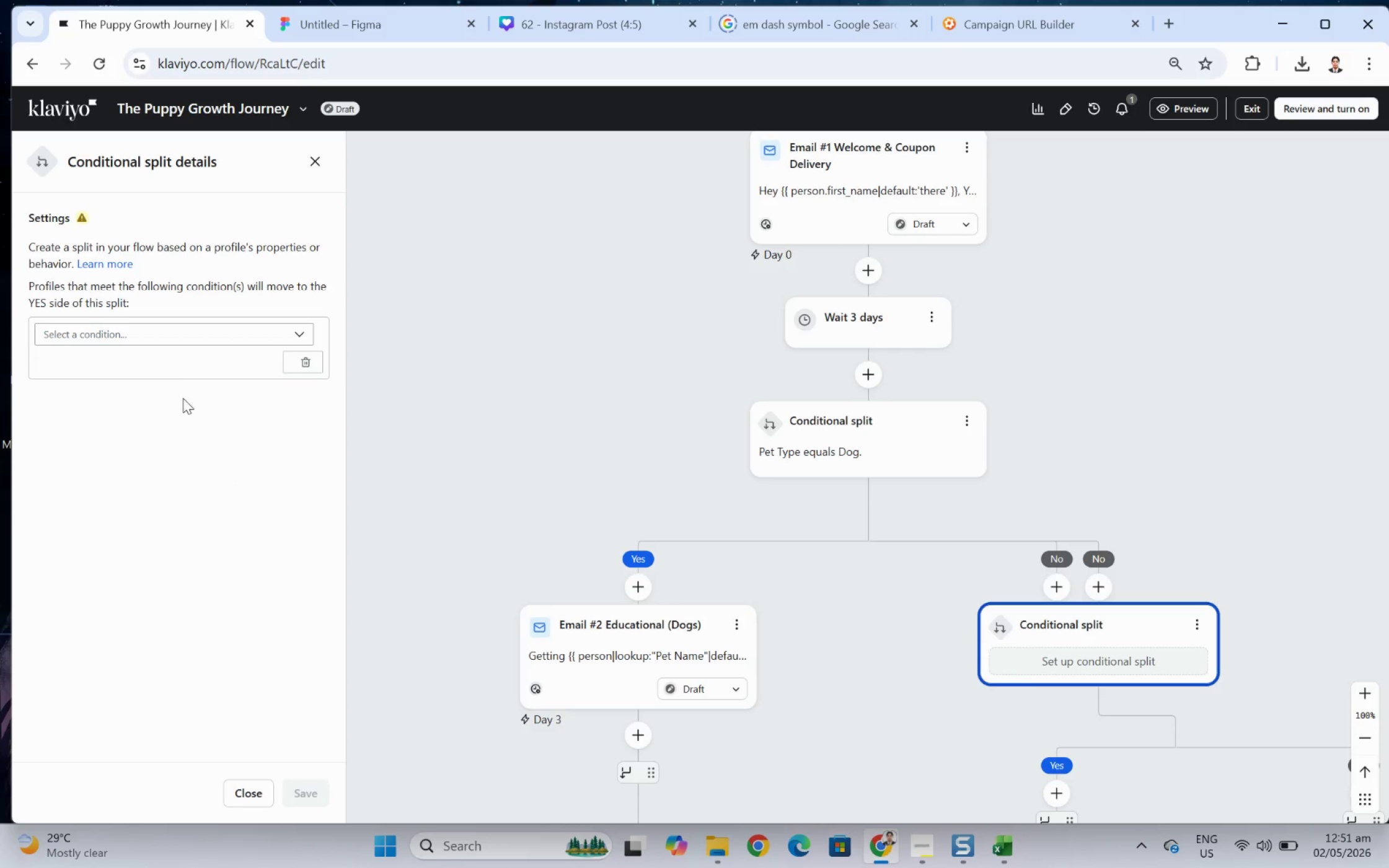 
left_click([152, 332])
 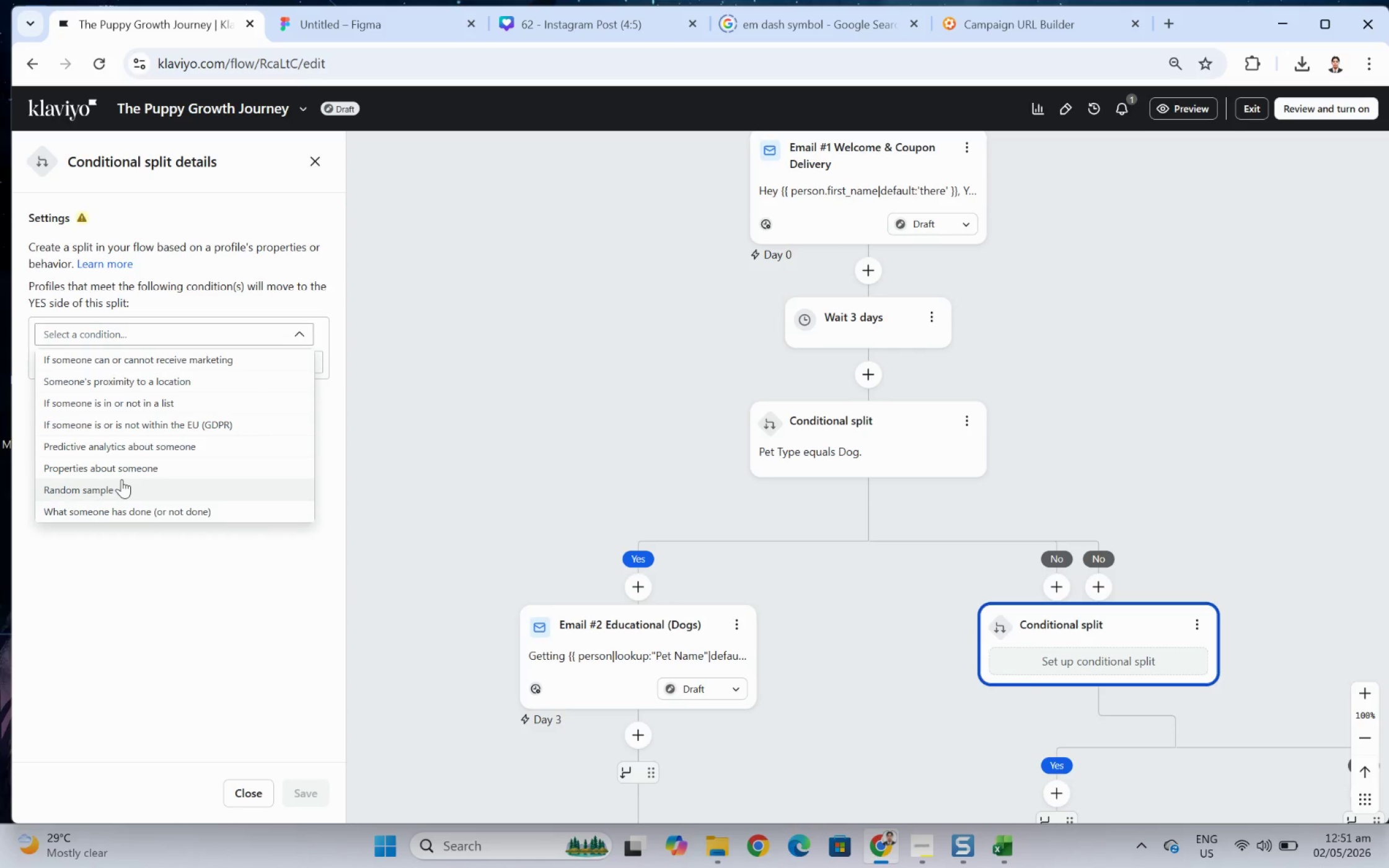 
left_click([121, 468])
 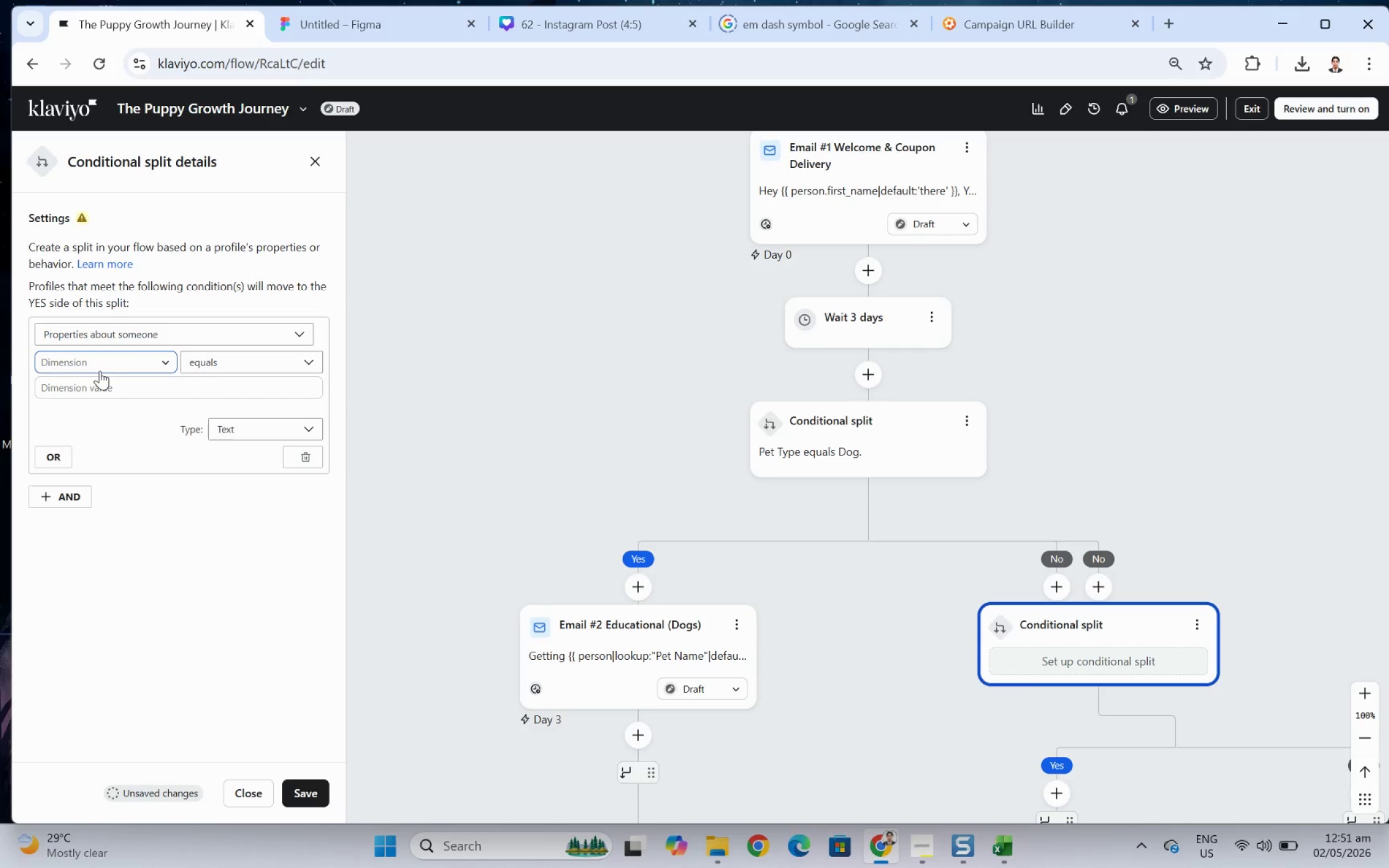 
left_click([96, 367])
 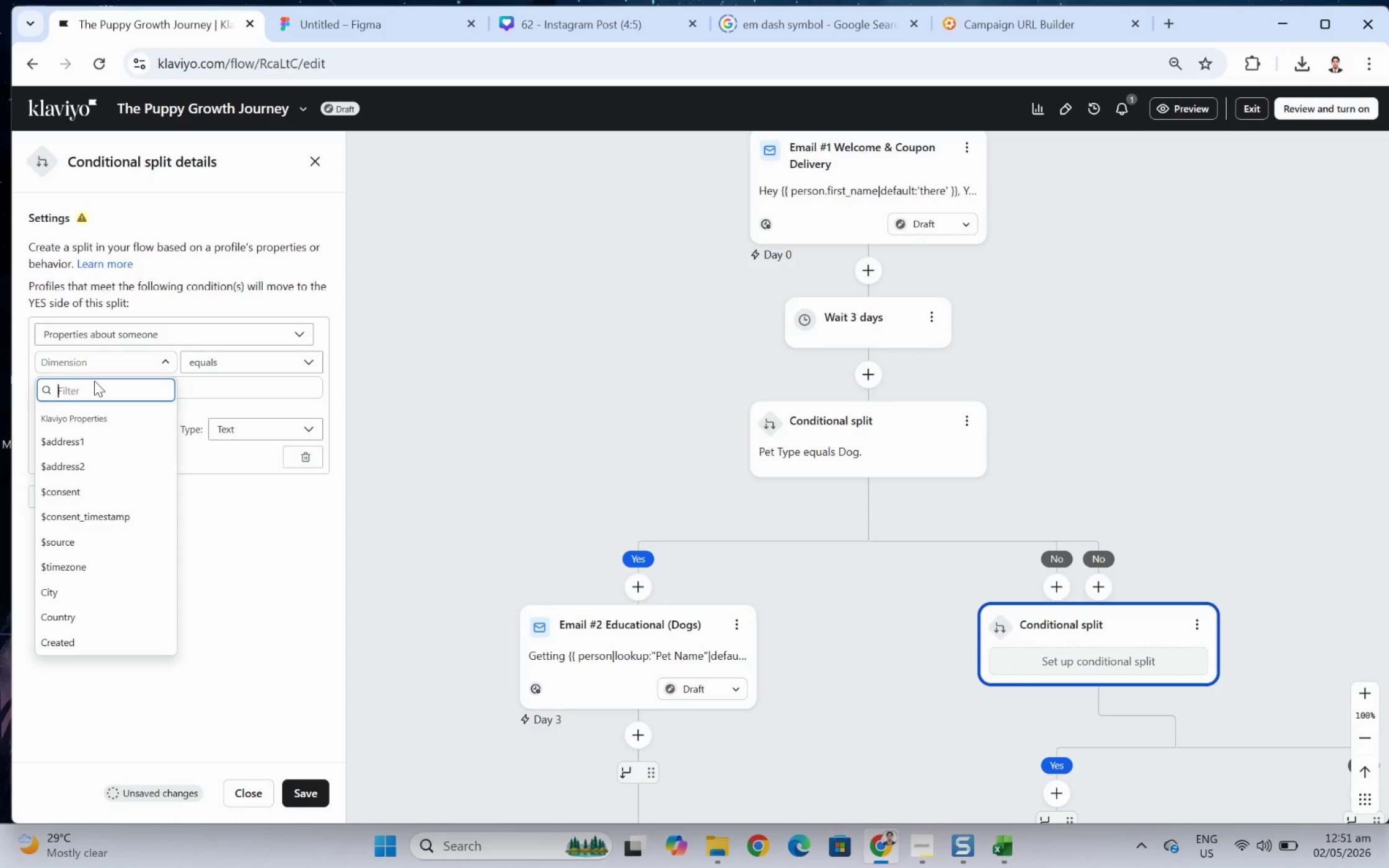 
type(pet )
 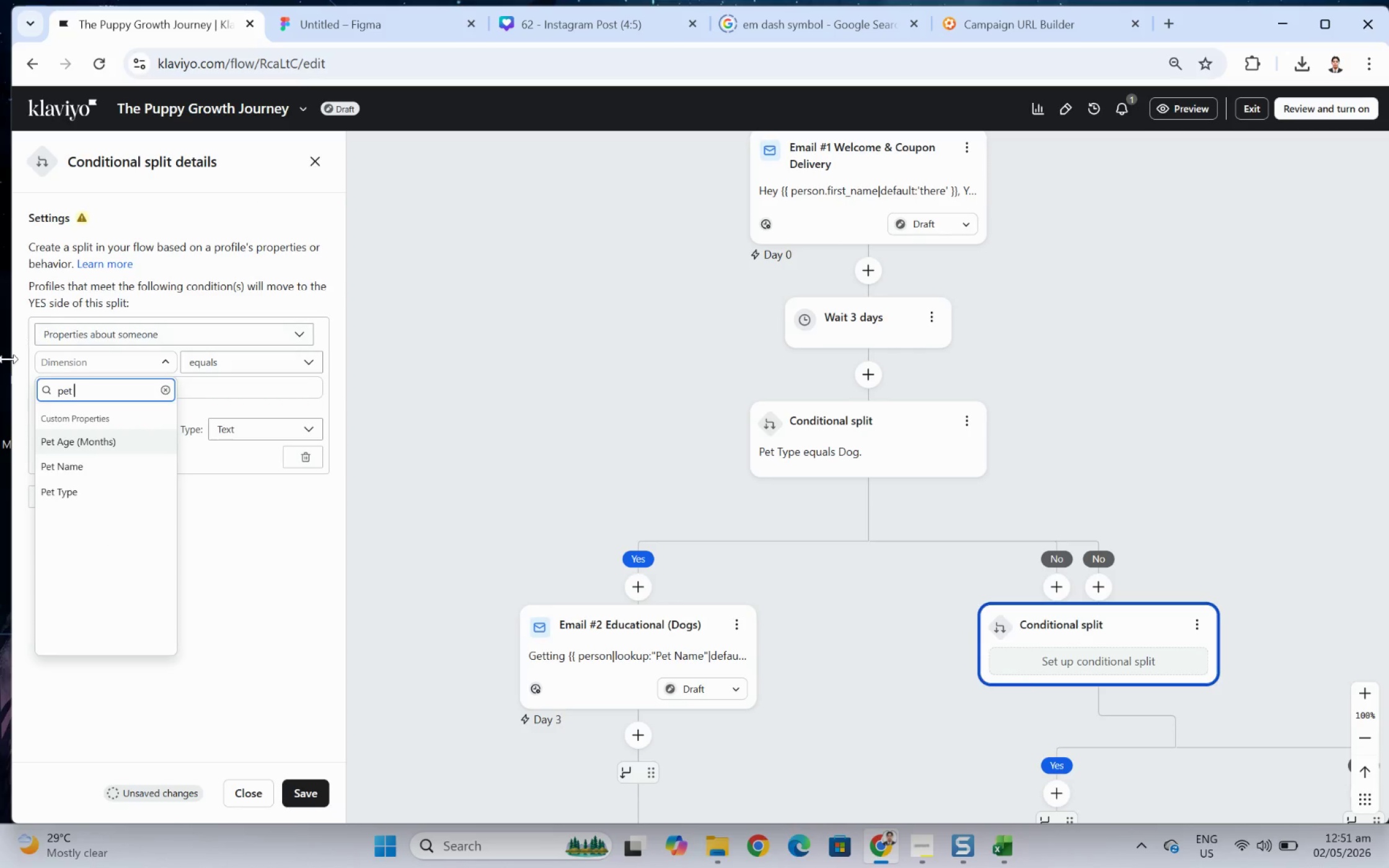 
left_click([64, 493])
 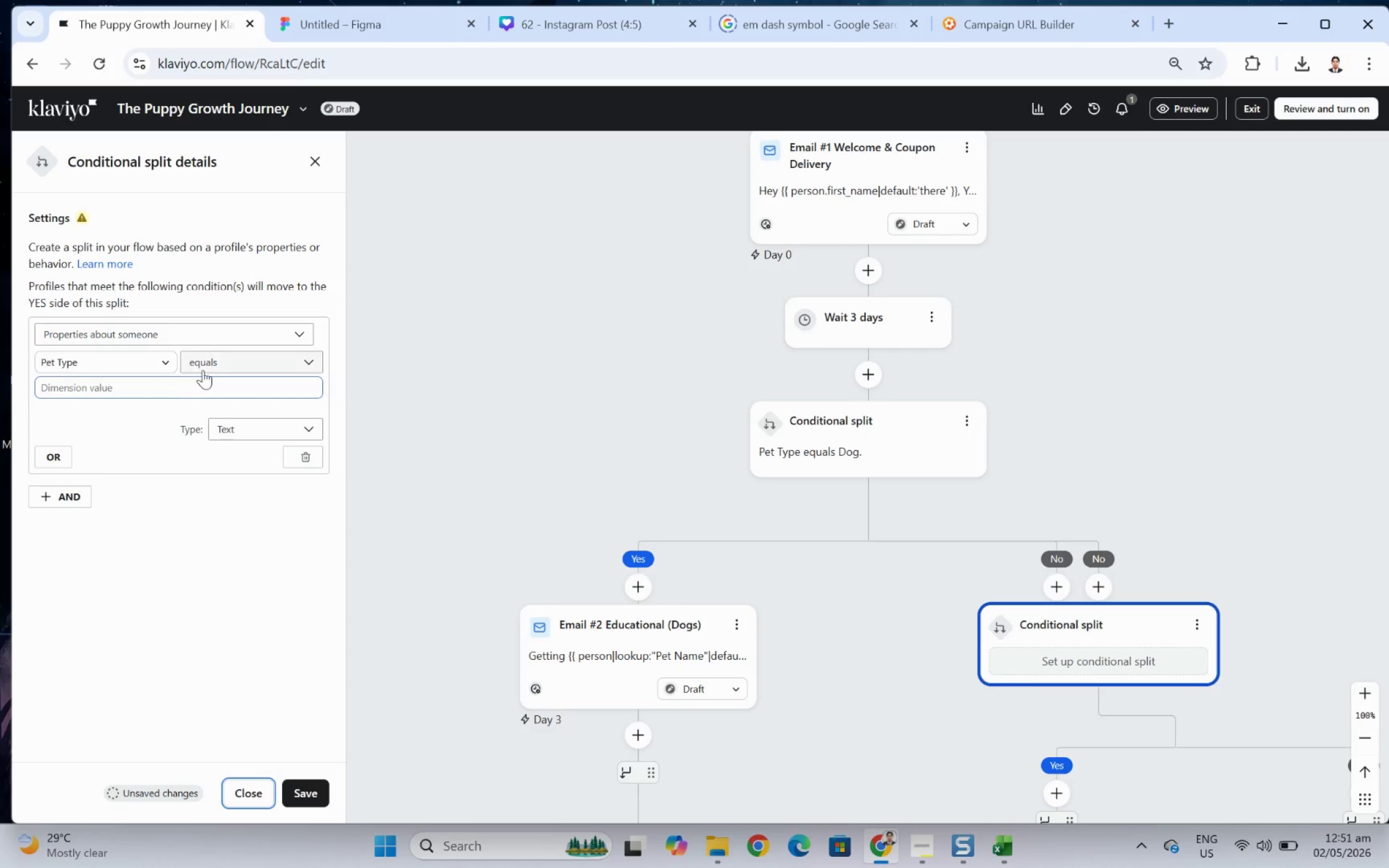 
left_click([213, 388])
 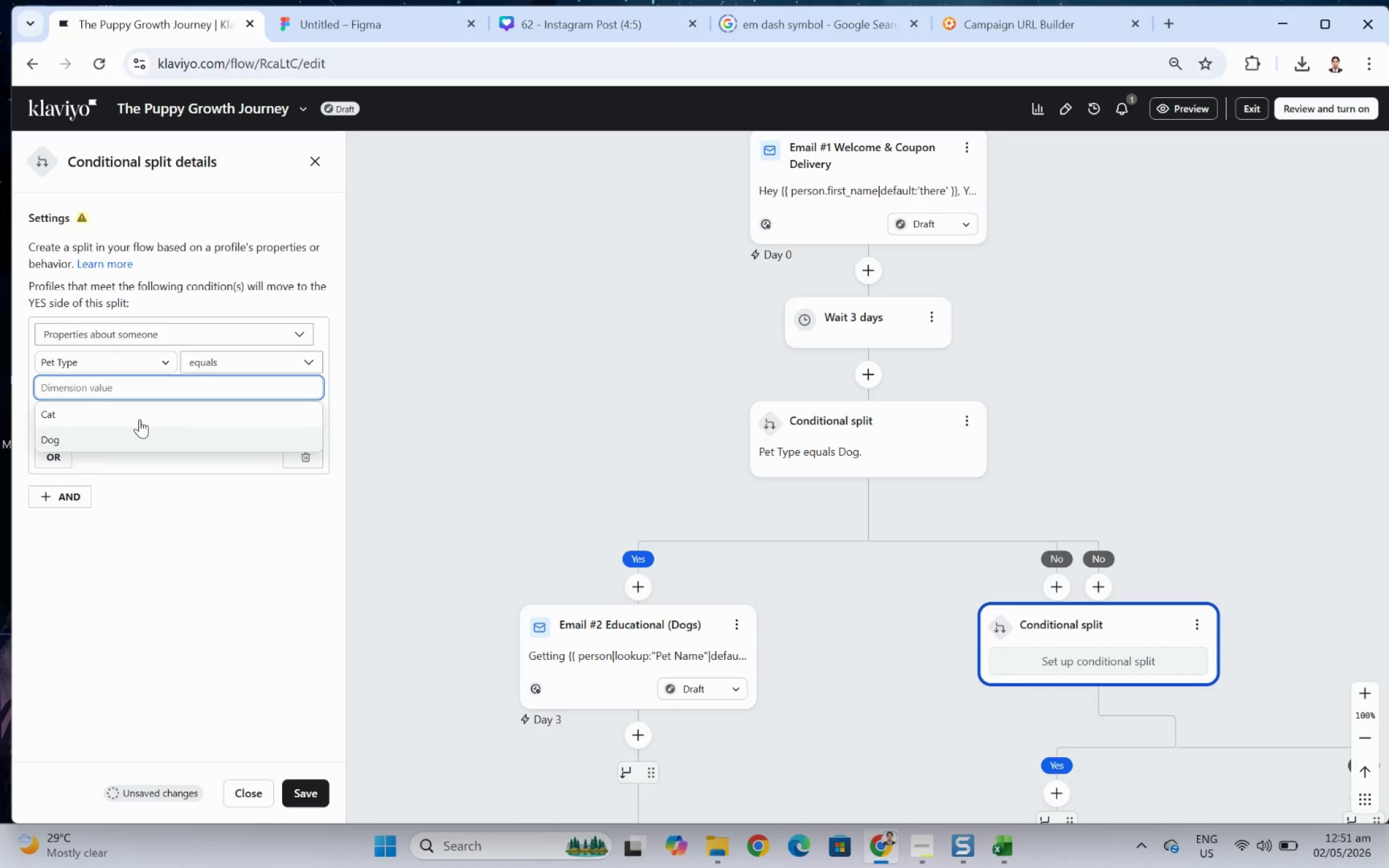 
left_click([139, 417])
 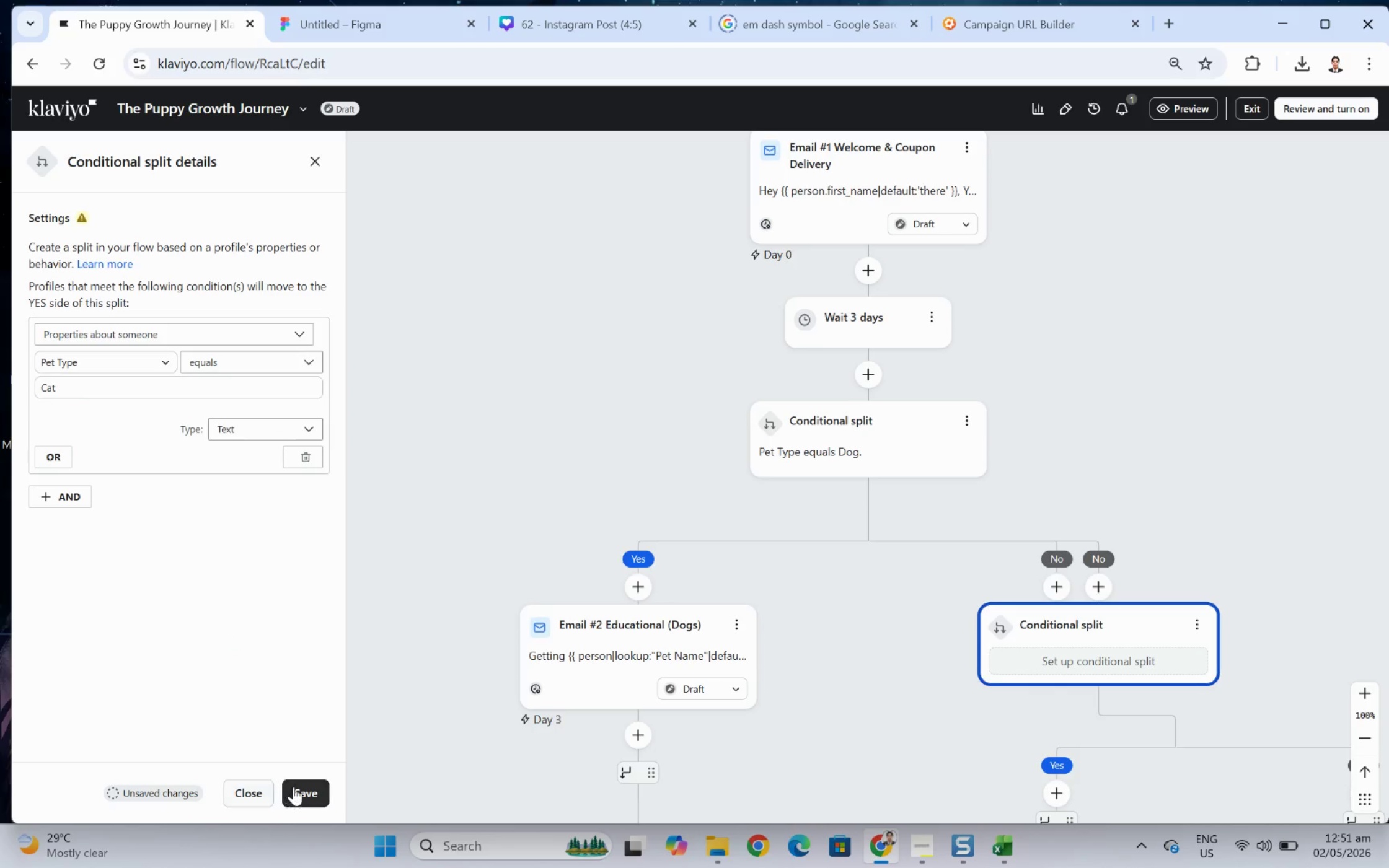 
left_click([296, 790])
 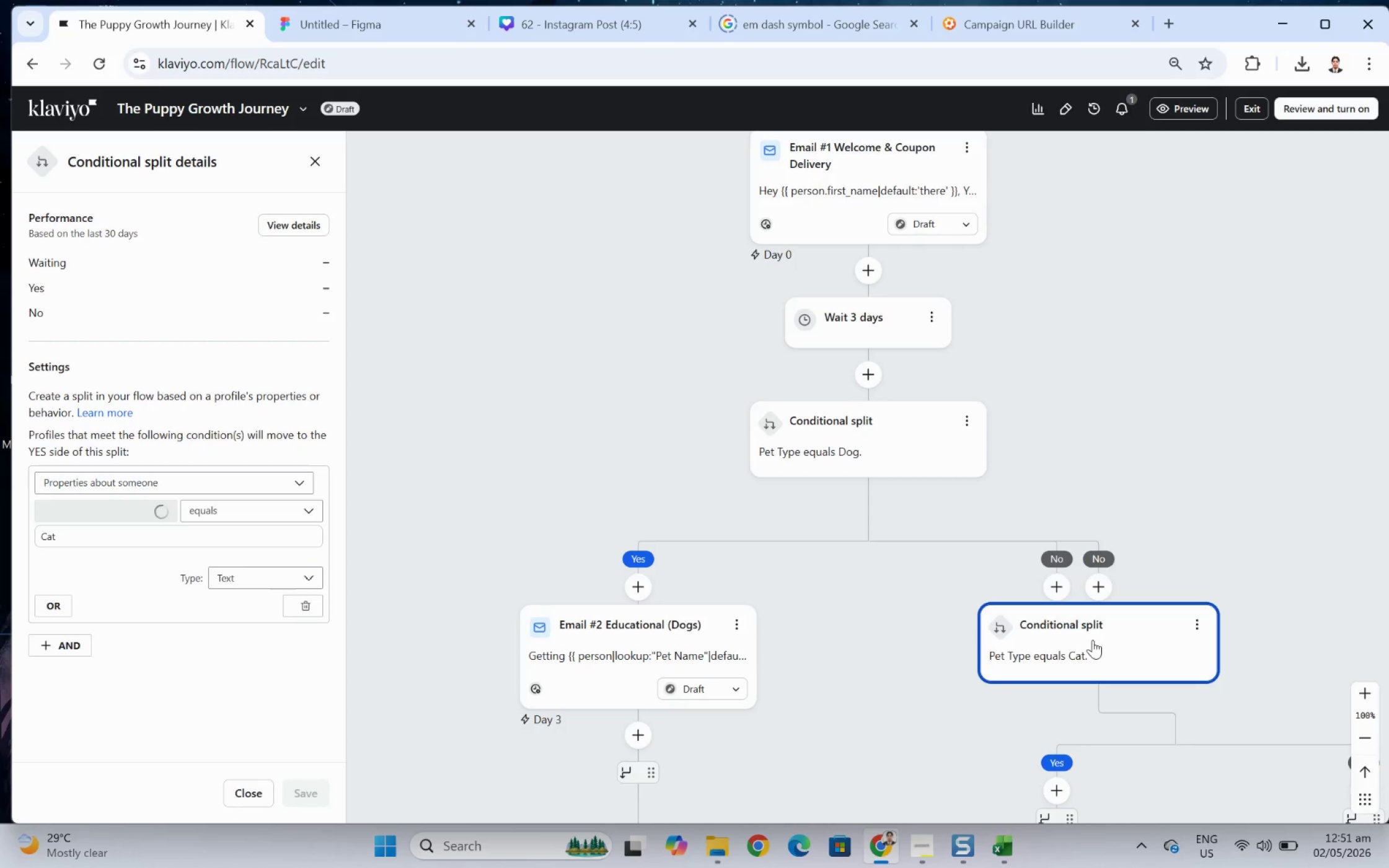 
scroll: coordinate [1124, 656], scroll_direction: down, amount: 4.0
 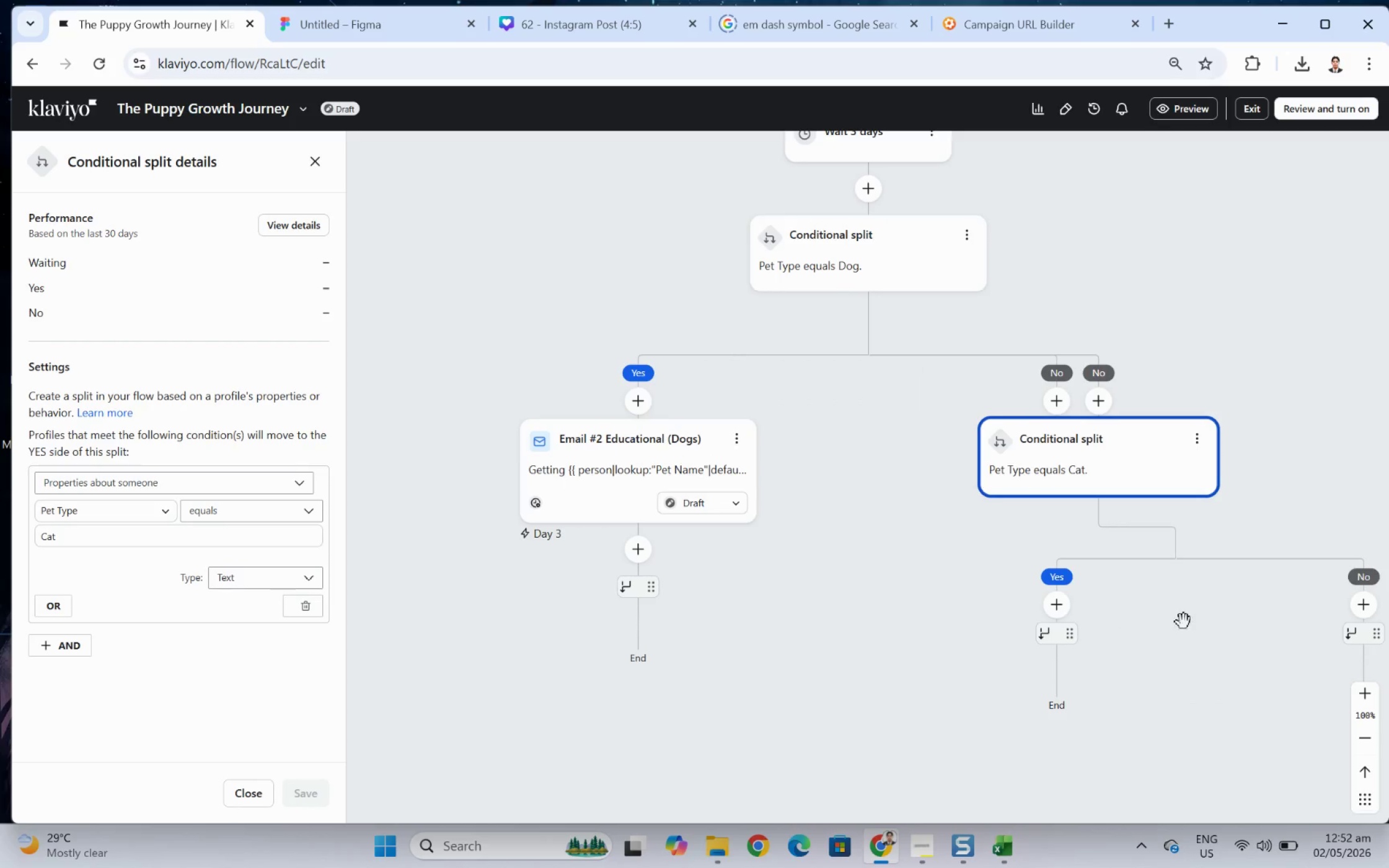 
left_click_drag(start_coordinate=[1254, 592], to_coordinate=[1077, 618])
 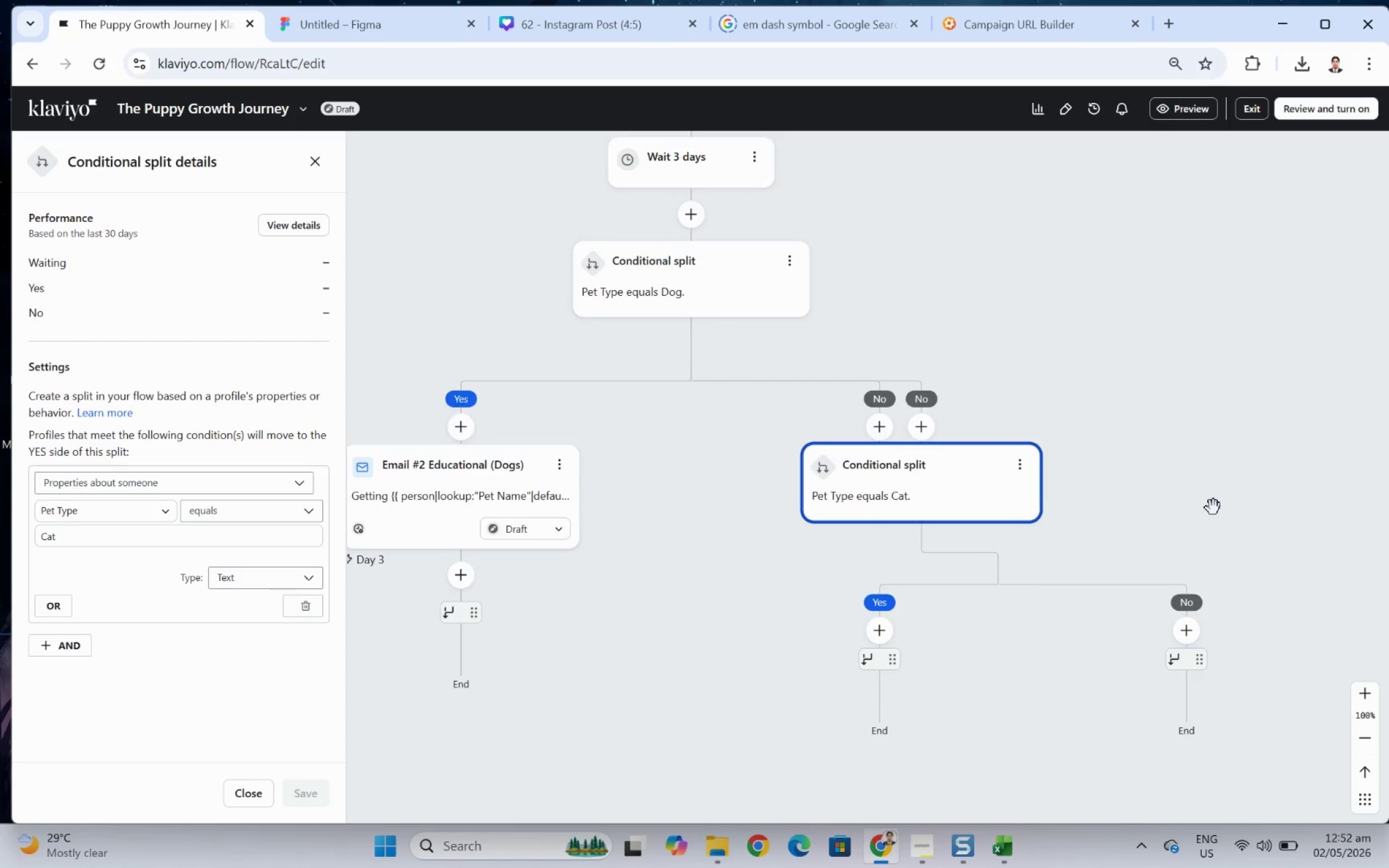 
scroll: coordinate [1203, 506], scroll_direction: down, amount: 4.0
 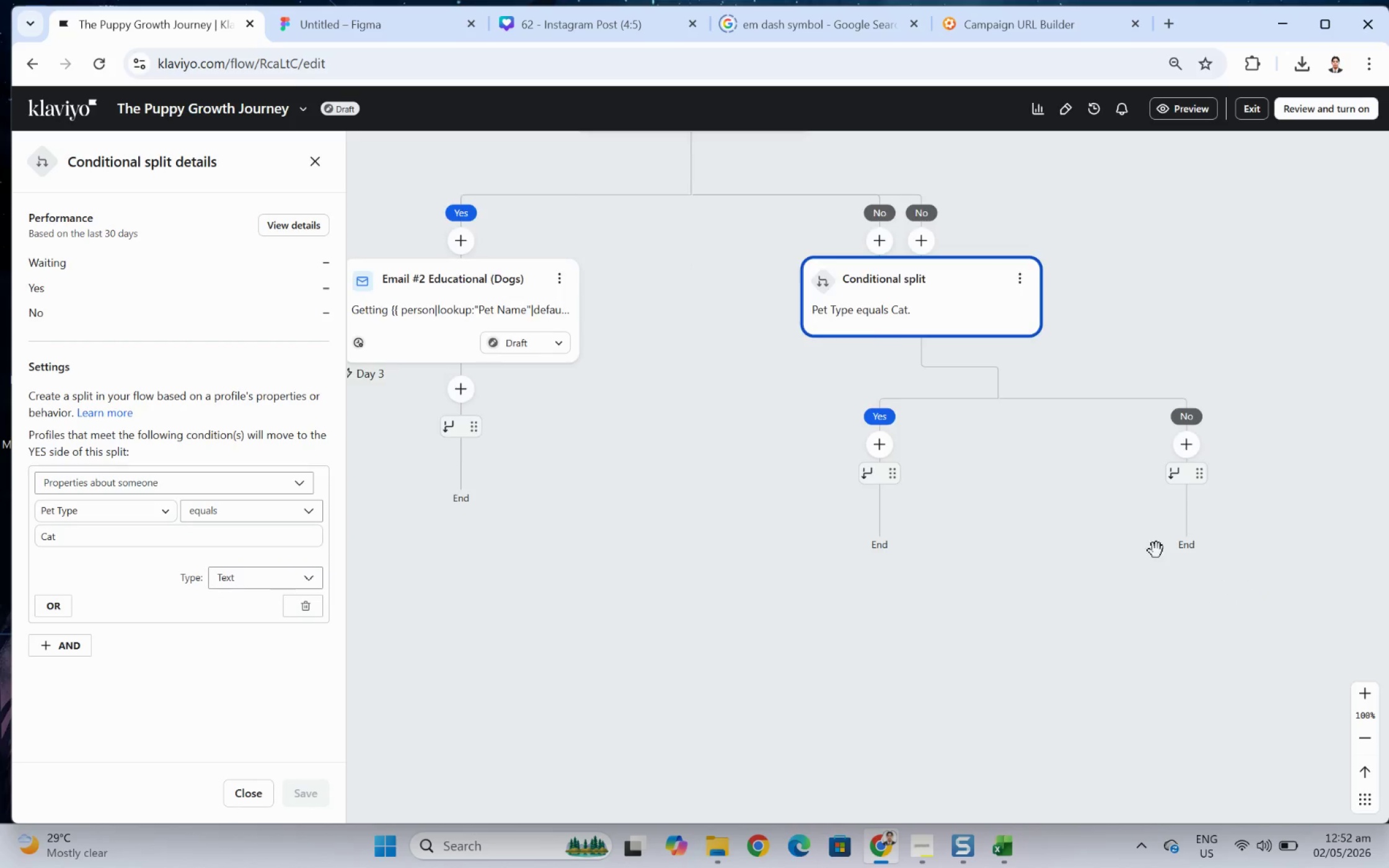 
left_click_drag(start_coordinate=[1157, 441], to_coordinate=[1264, 446])
 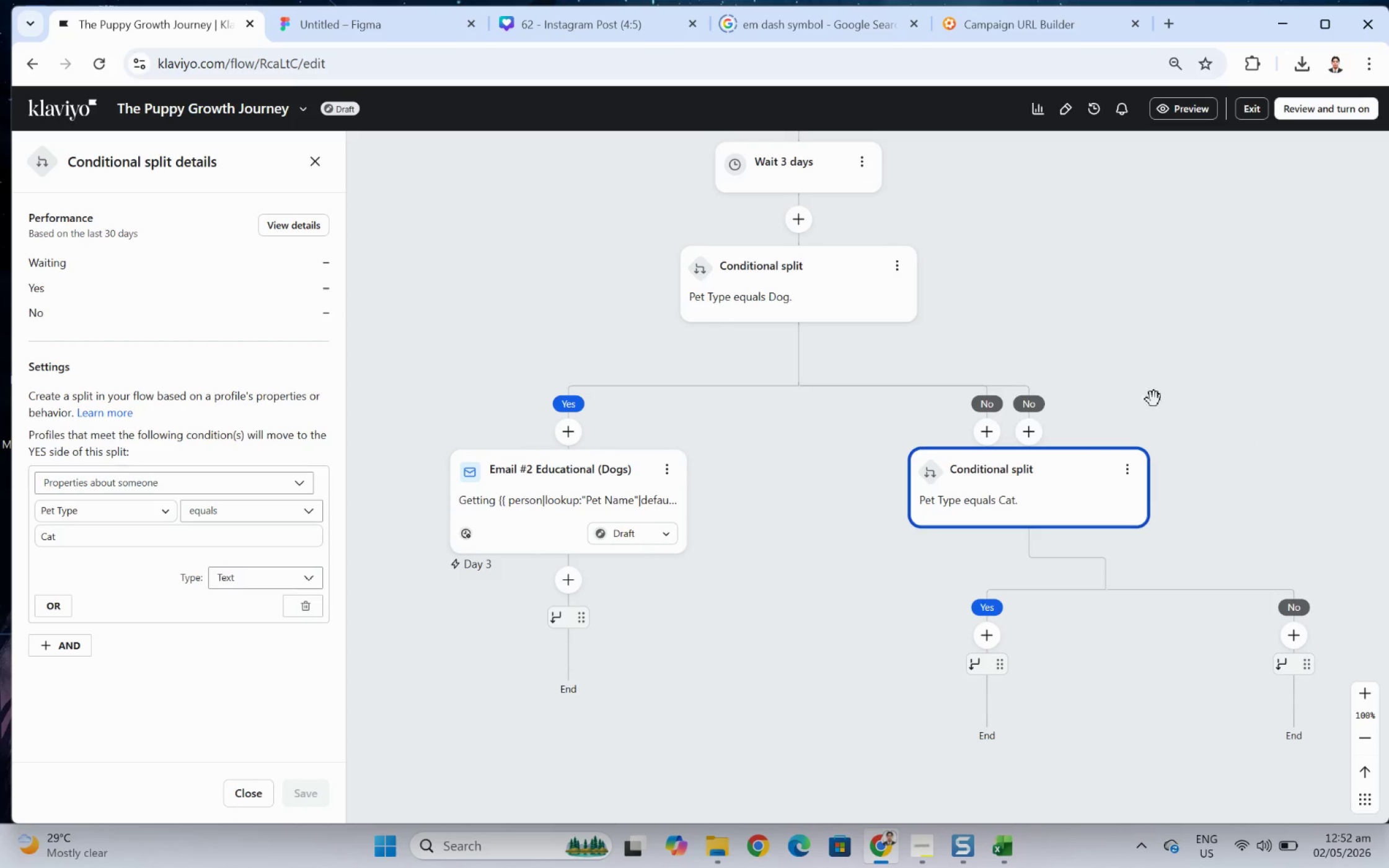 
scroll: coordinate [1158, 552], scroll_direction: up, amount: 4.0
 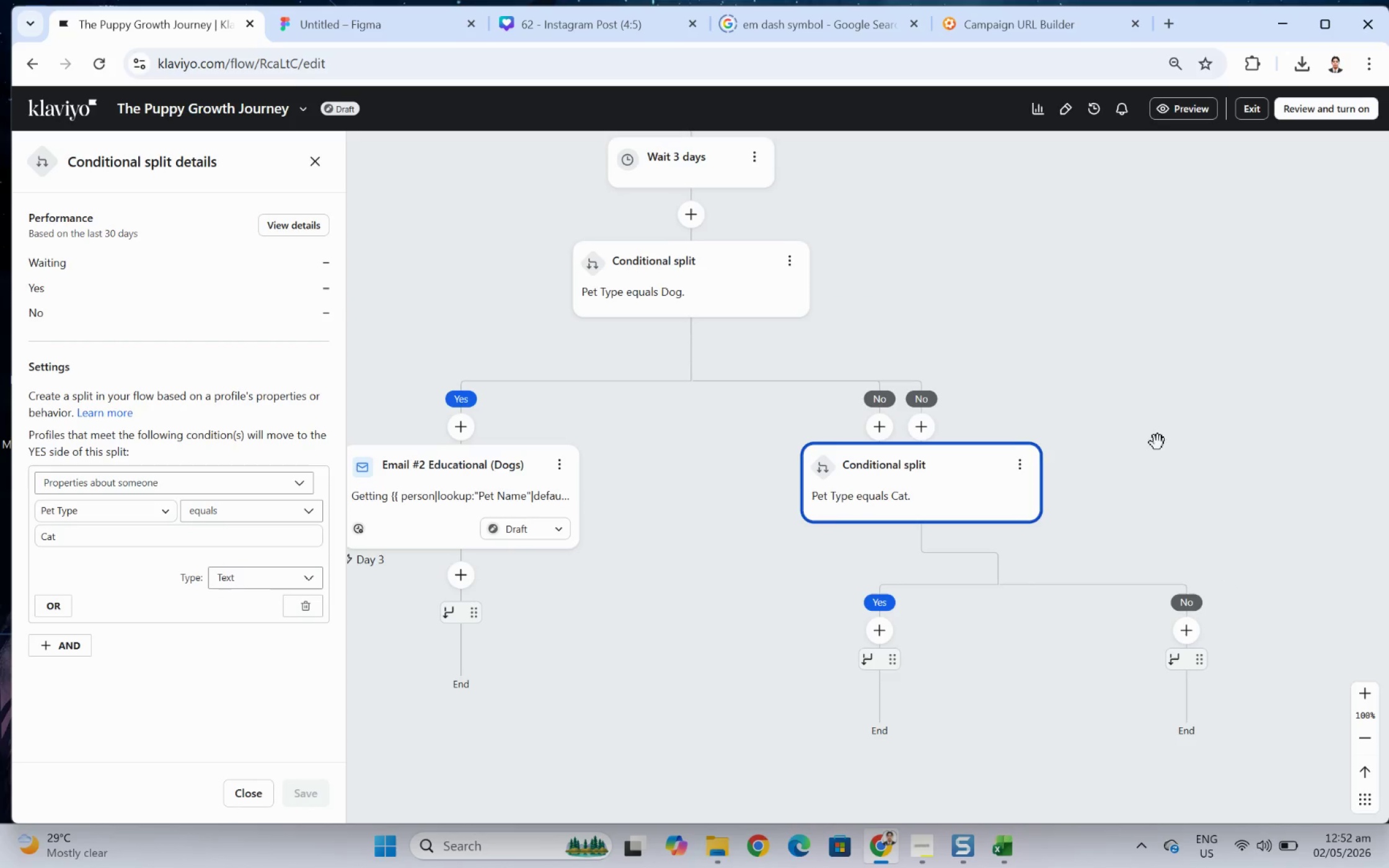 
left_click_drag(start_coordinate=[1154, 398], to_coordinate=[1198, 649])
 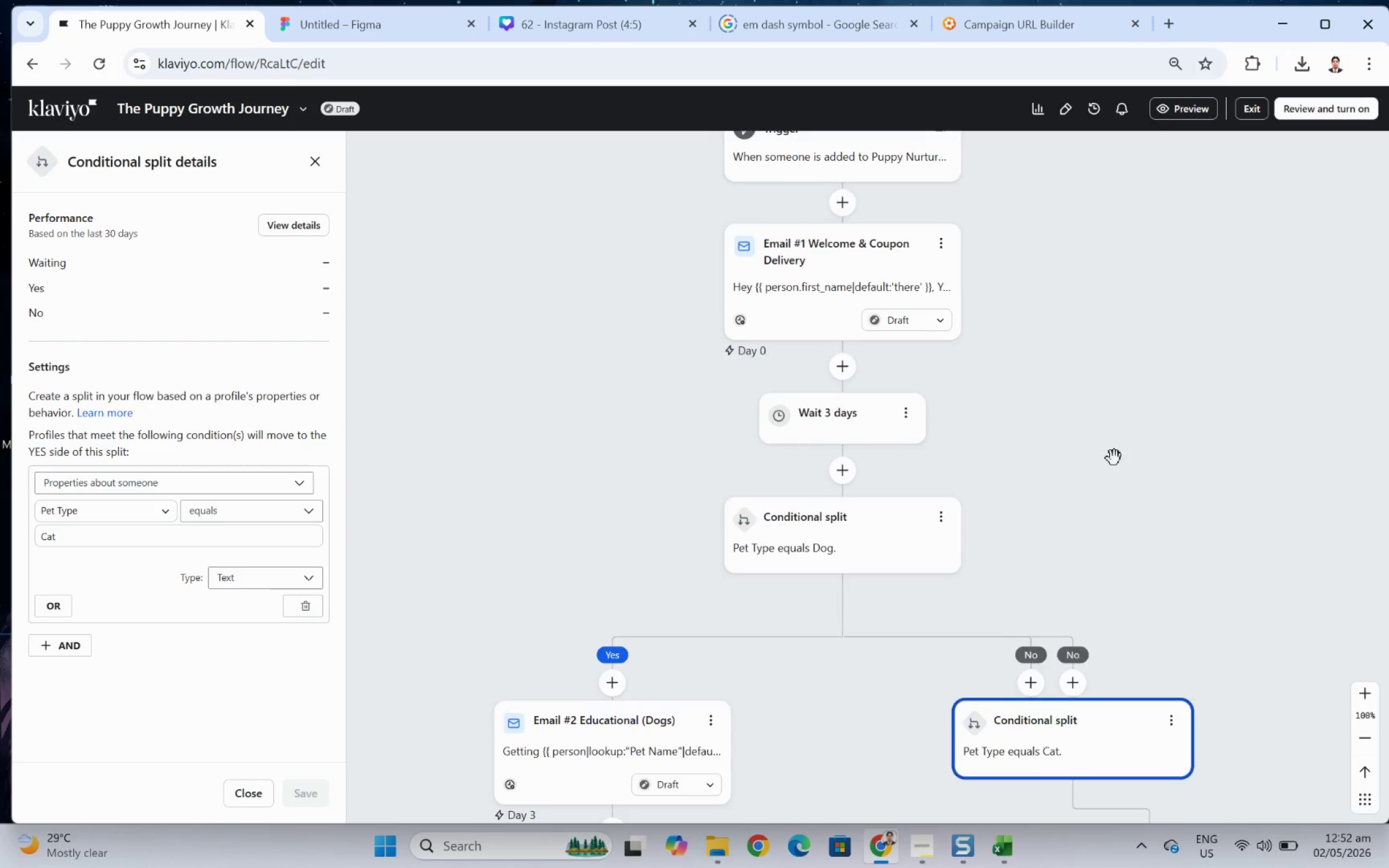 
left_click_drag(start_coordinate=[1114, 458], to_coordinate=[1079, 457])
 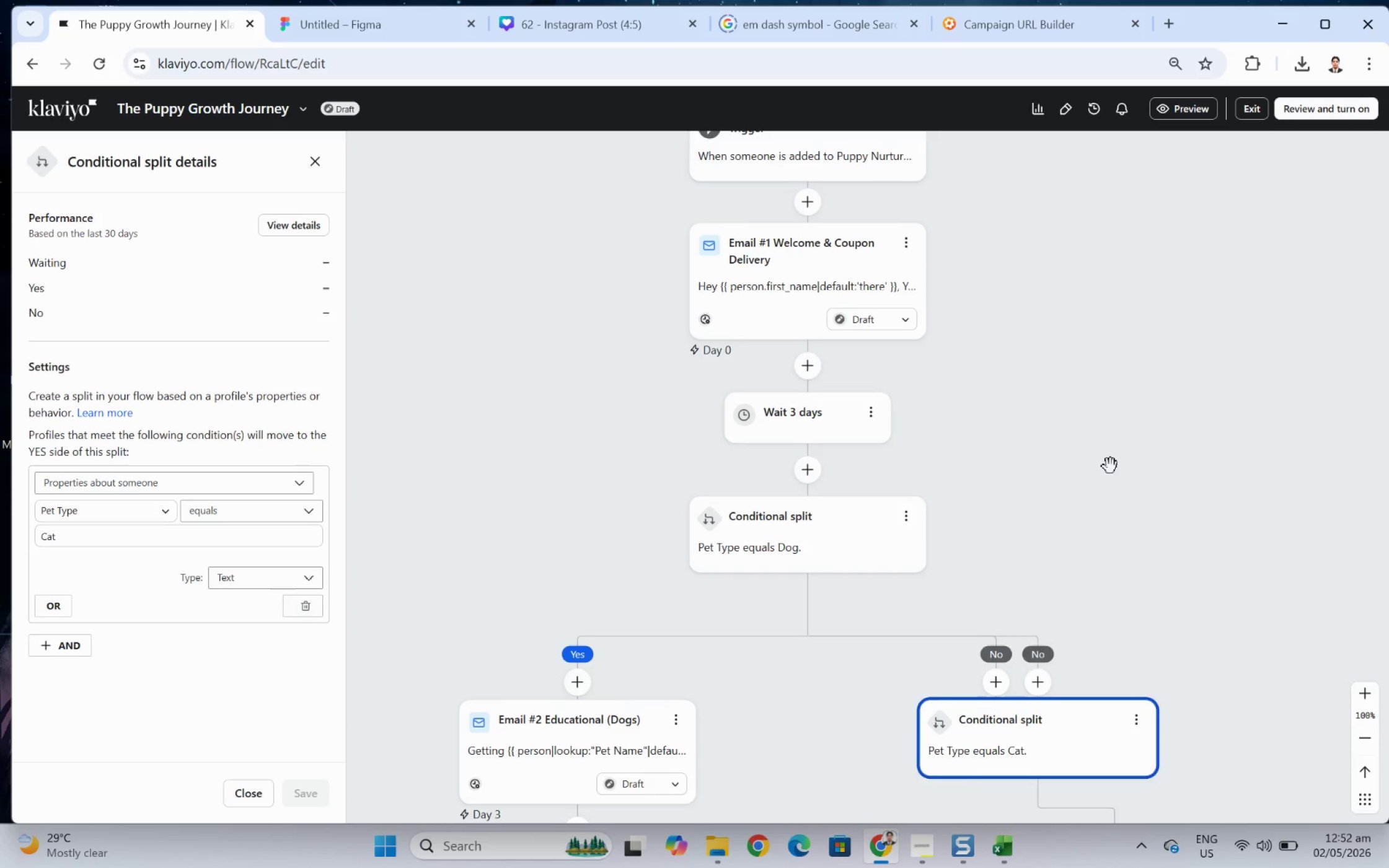 
scroll: coordinate [1110, 466], scroll_direction: down, amount: 5.0
 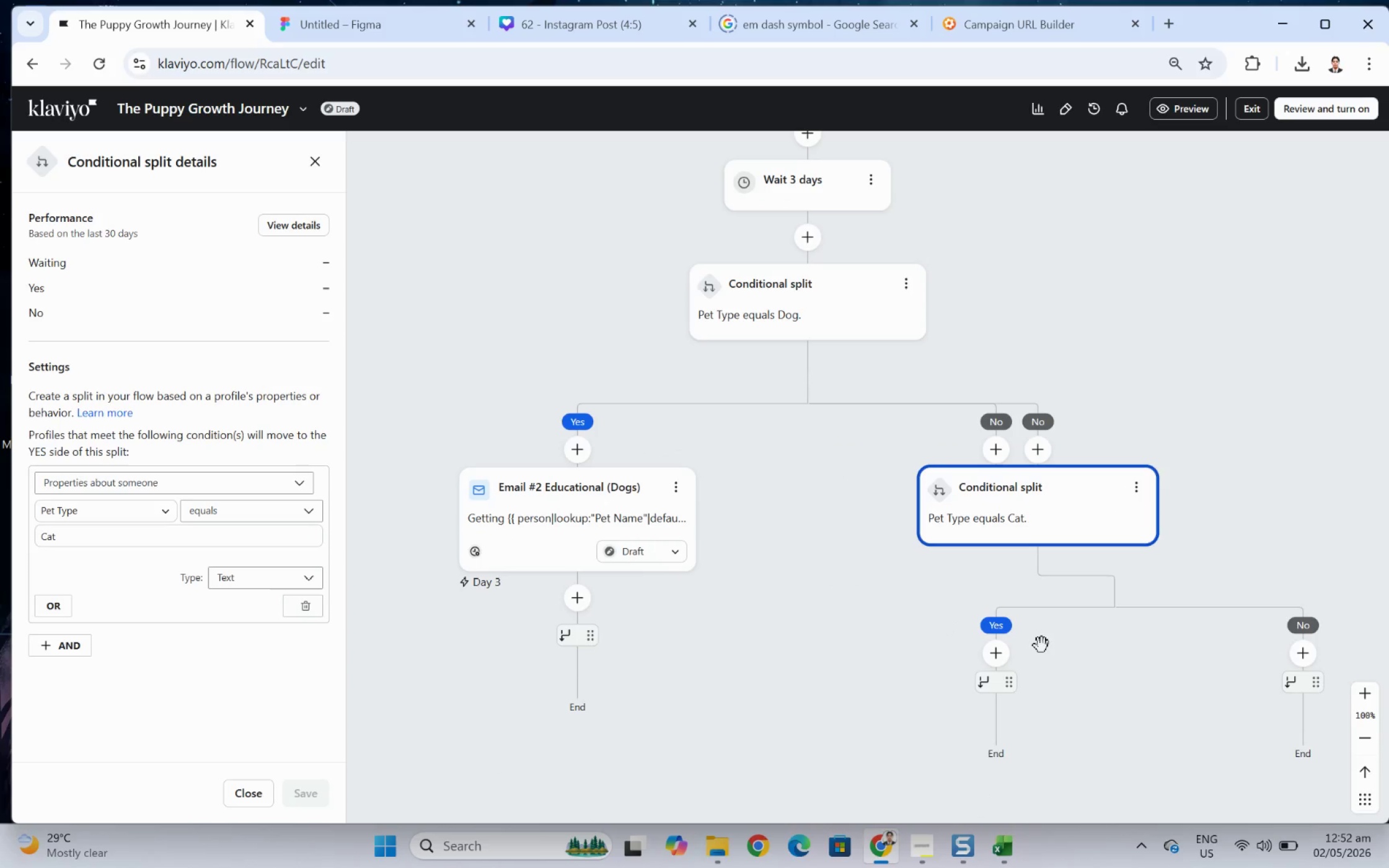 
left_click_drag(start_coordinate=[1158, 681], to_coordinate=[1172, 734])
 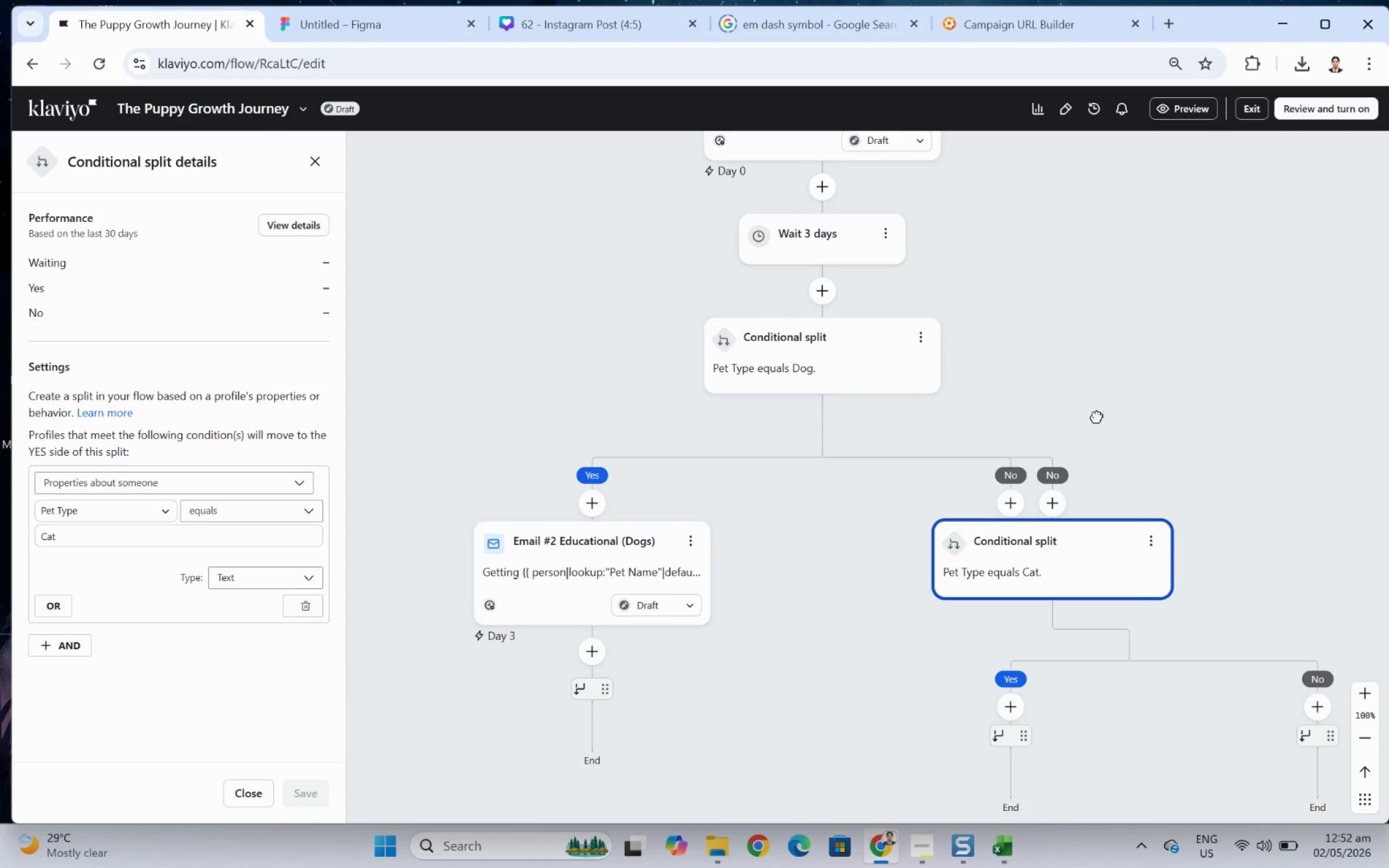 
left_click_drag(start_coordinate=[1096, 414], to_coordinate=[1188, 537])
 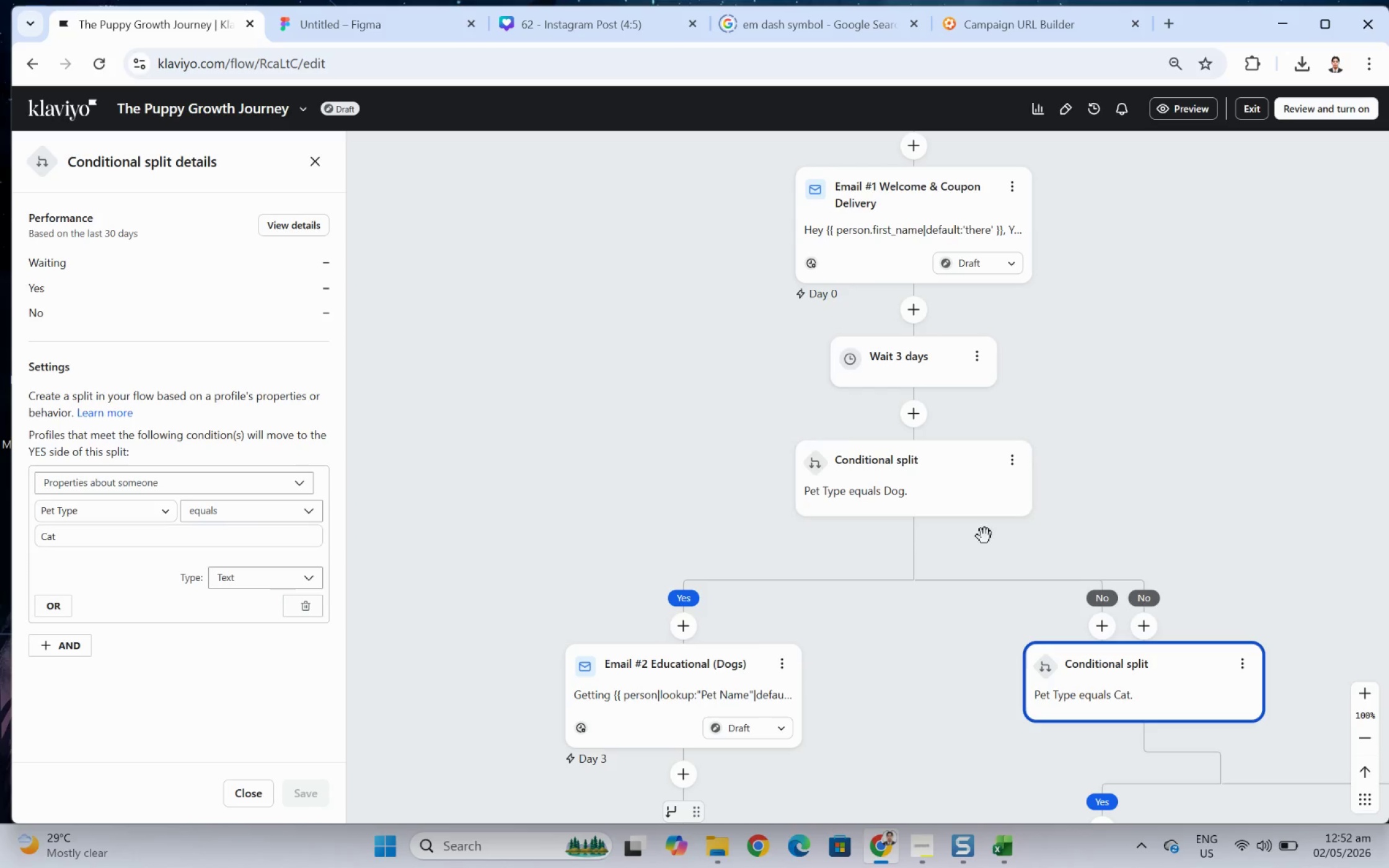 
scroll: coordinate [874, 692], scroll_direction: down, amount: 3.0
 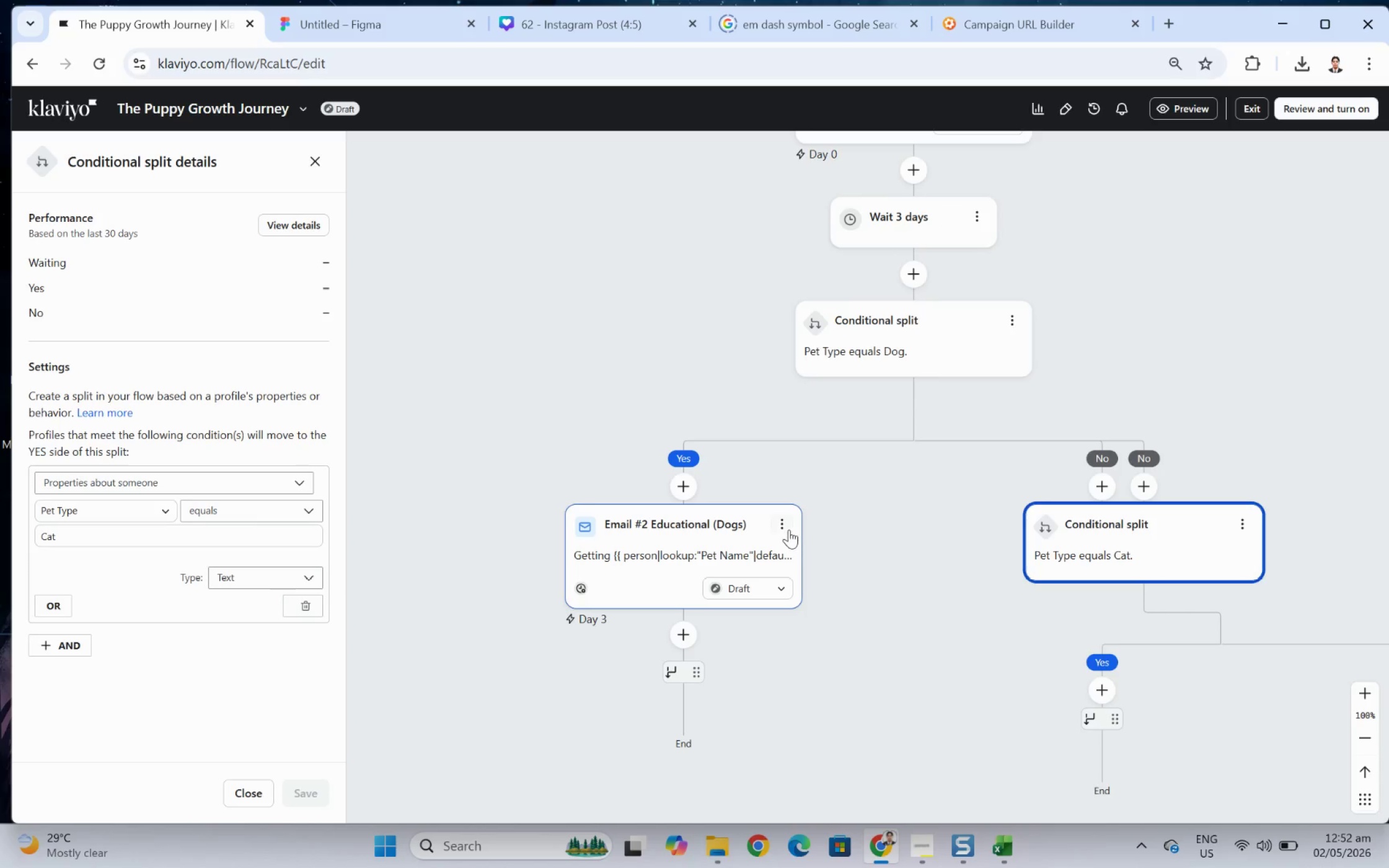 
left_click([778, 526])
 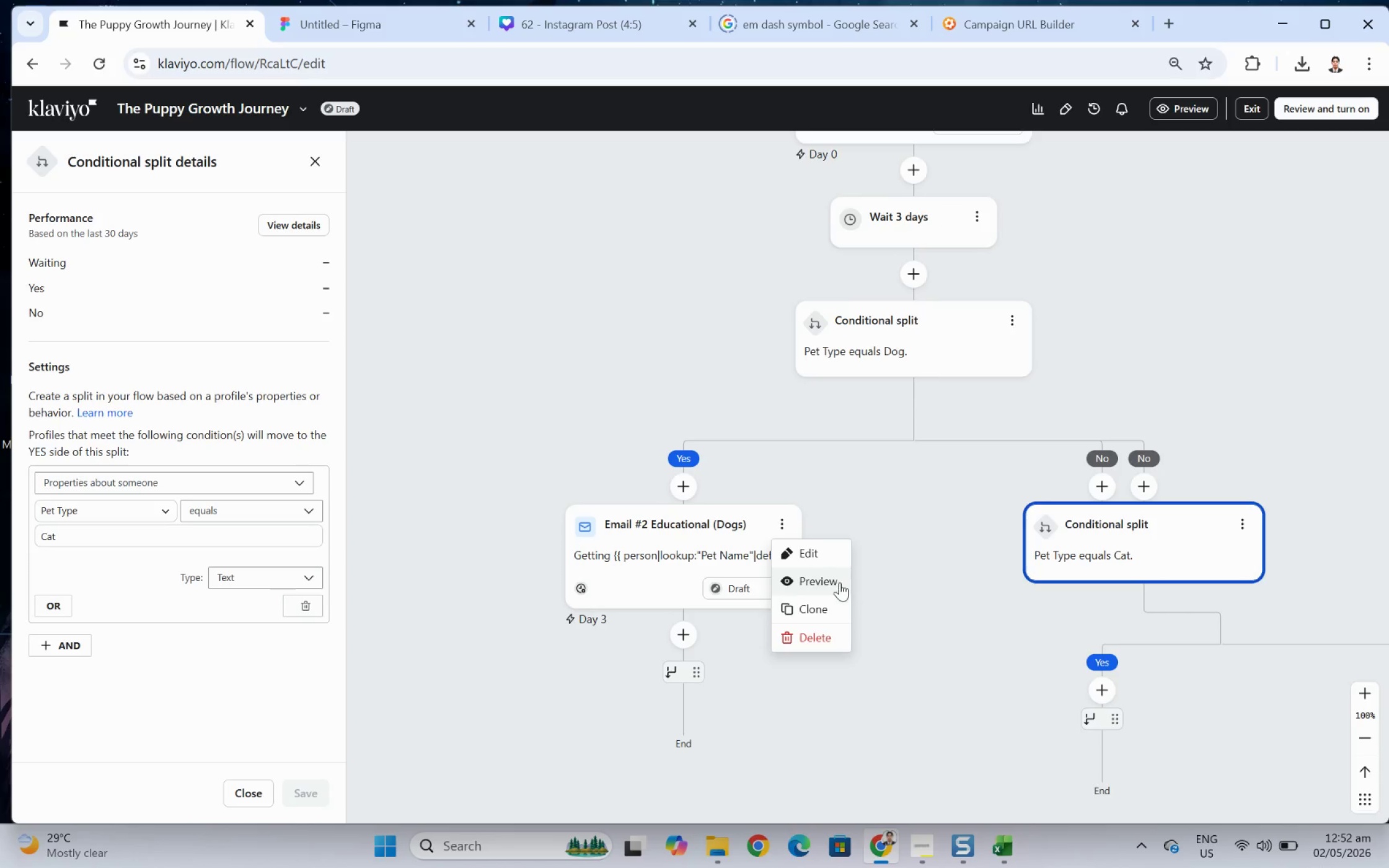 
left_click([835, 614])
 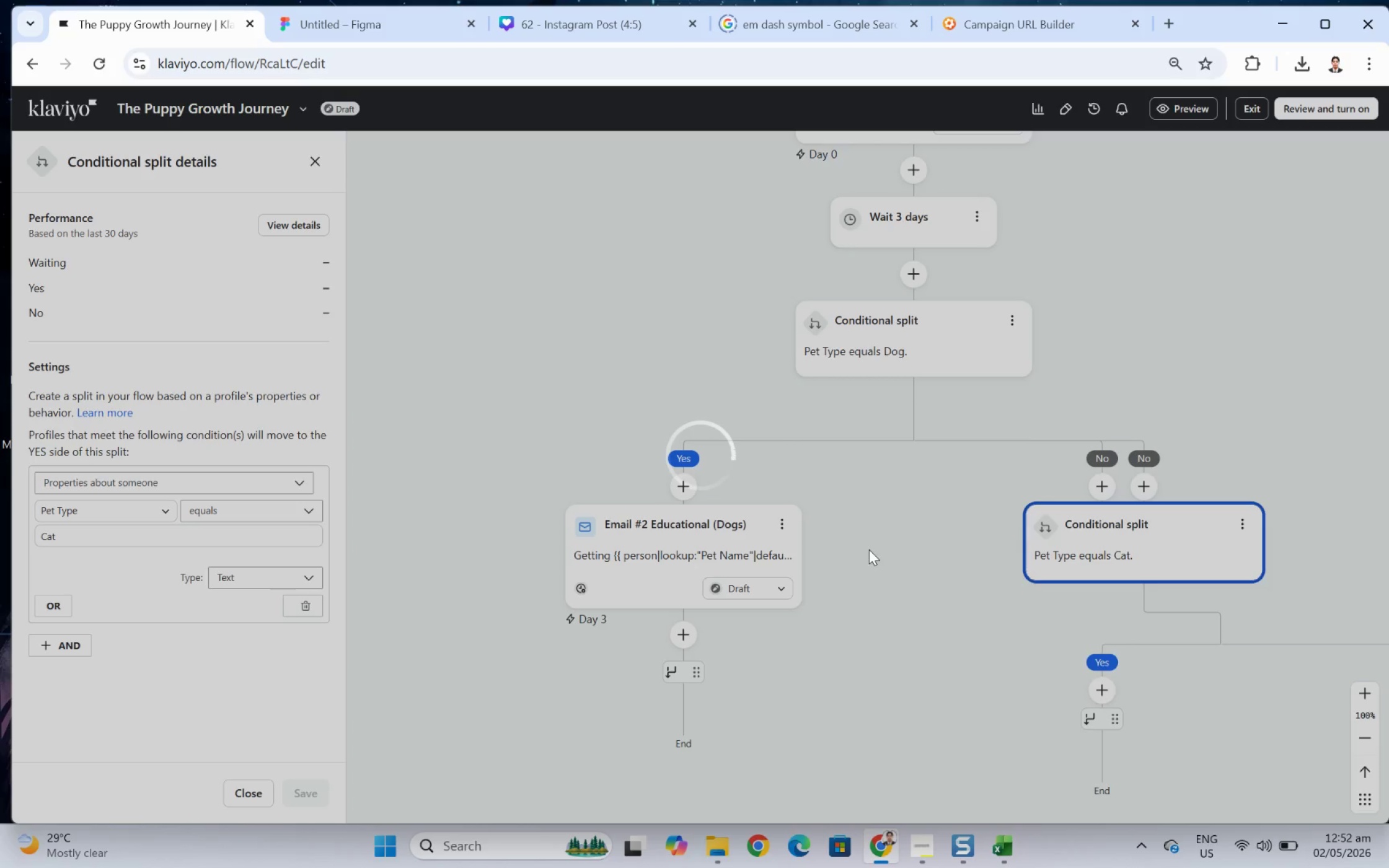 
wait(14.95)
 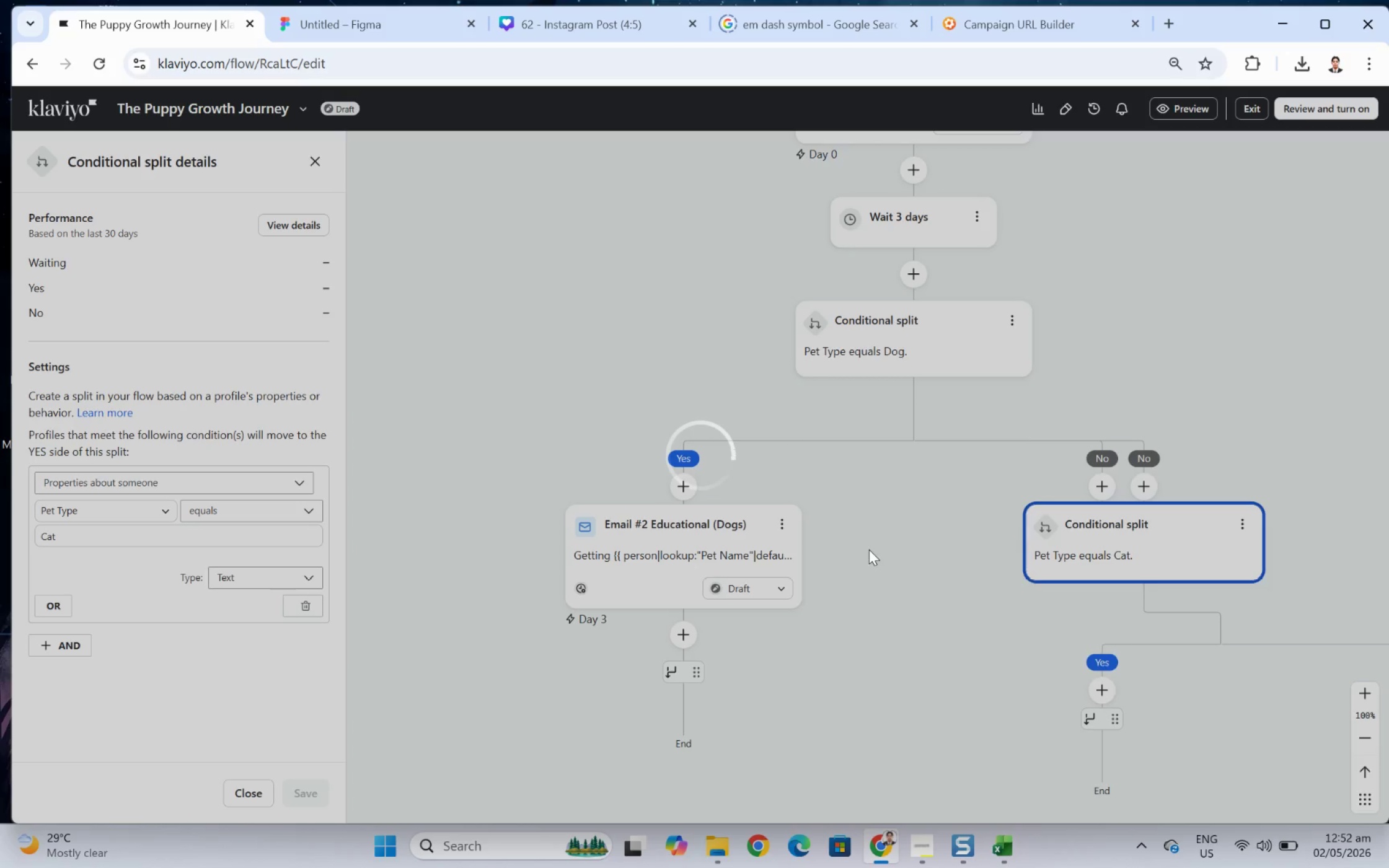 
scroll: coordinate [868, 592], scroll_direction: down, amount: 1.0
 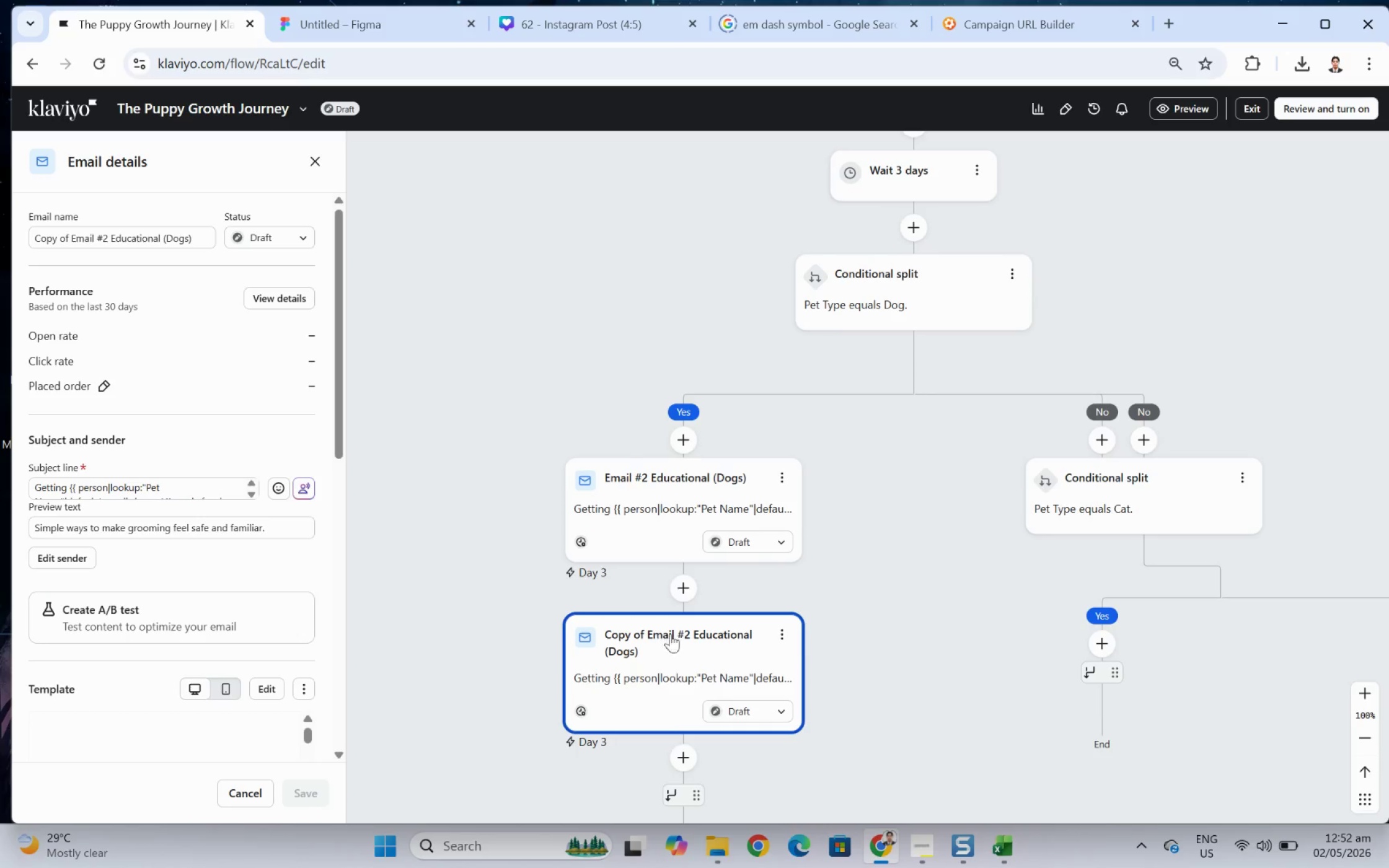 
left_click_drag(start_coordinate=[688, 633], to_coordinate=[1124, 664])
 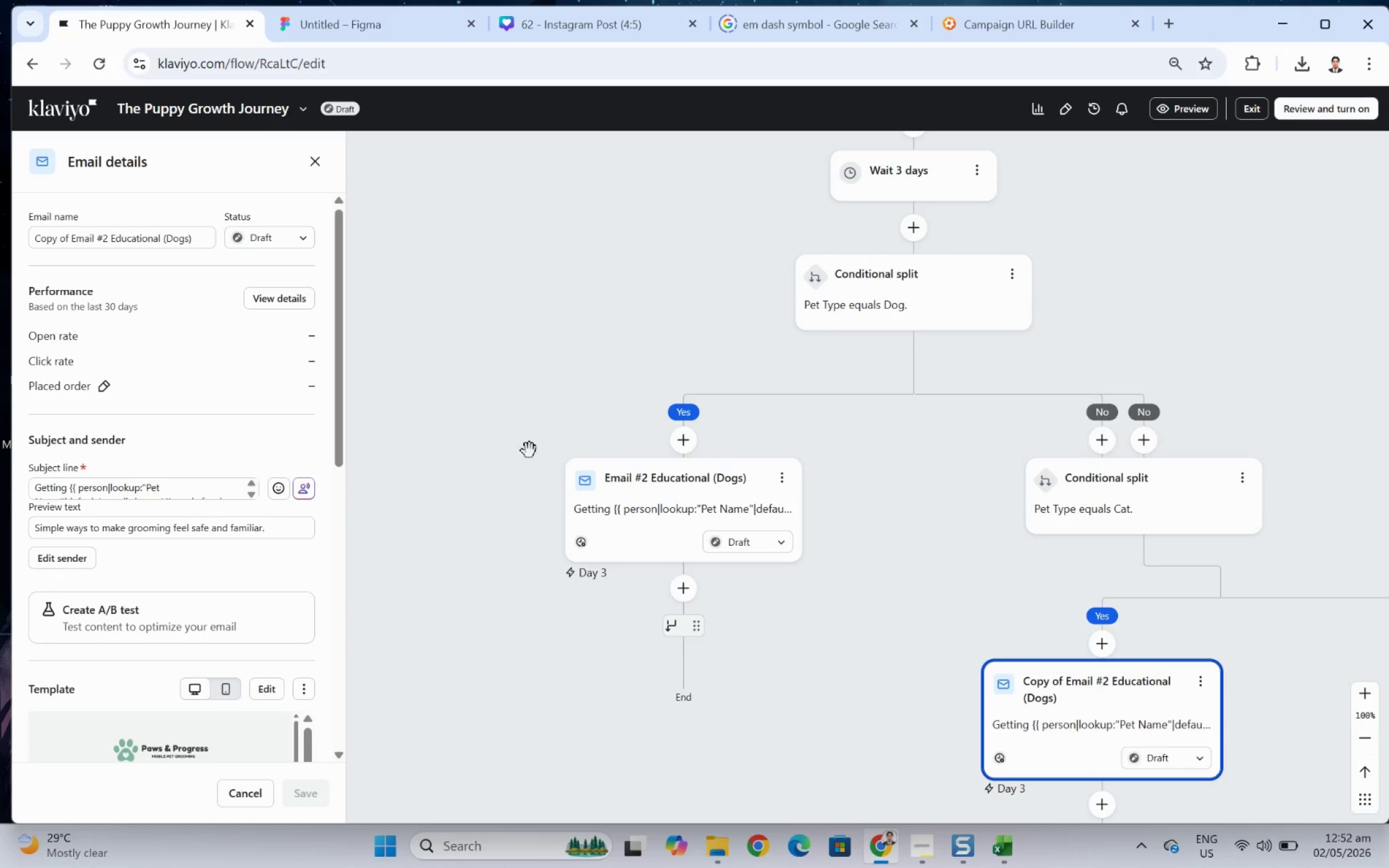 
left_click([1209, 680])
 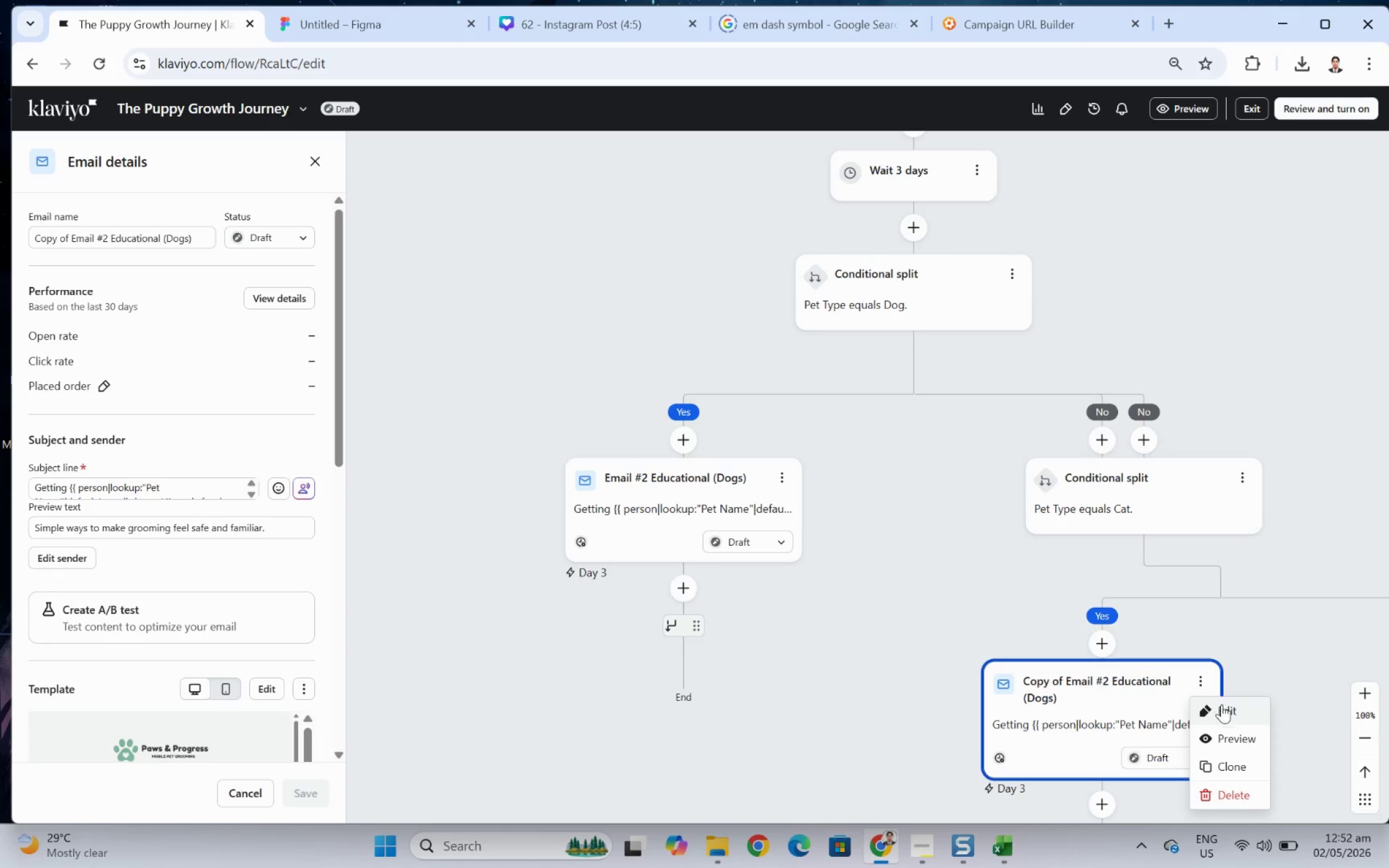 
left_click([1224, 709])
 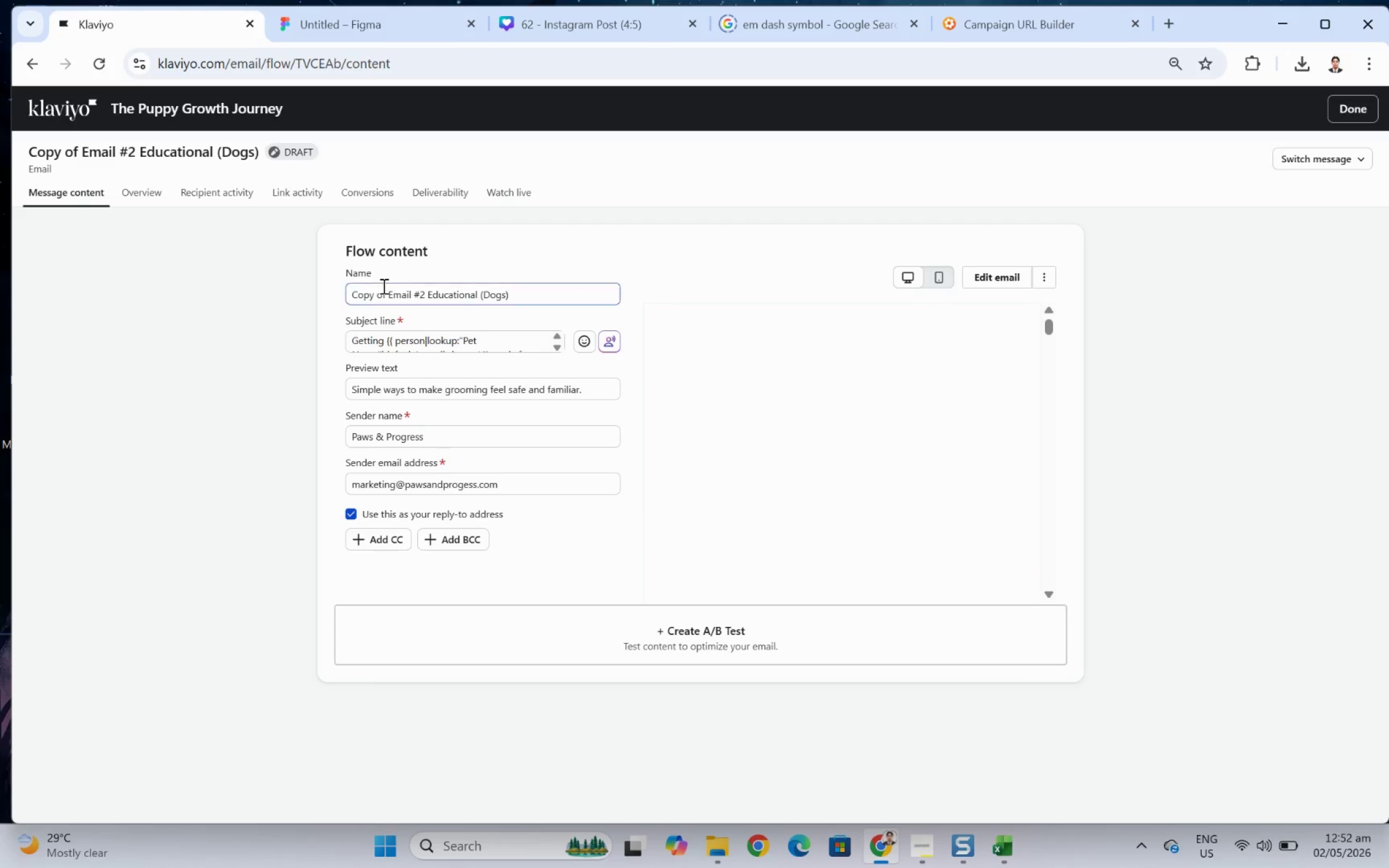 
left_click([391, 289])
 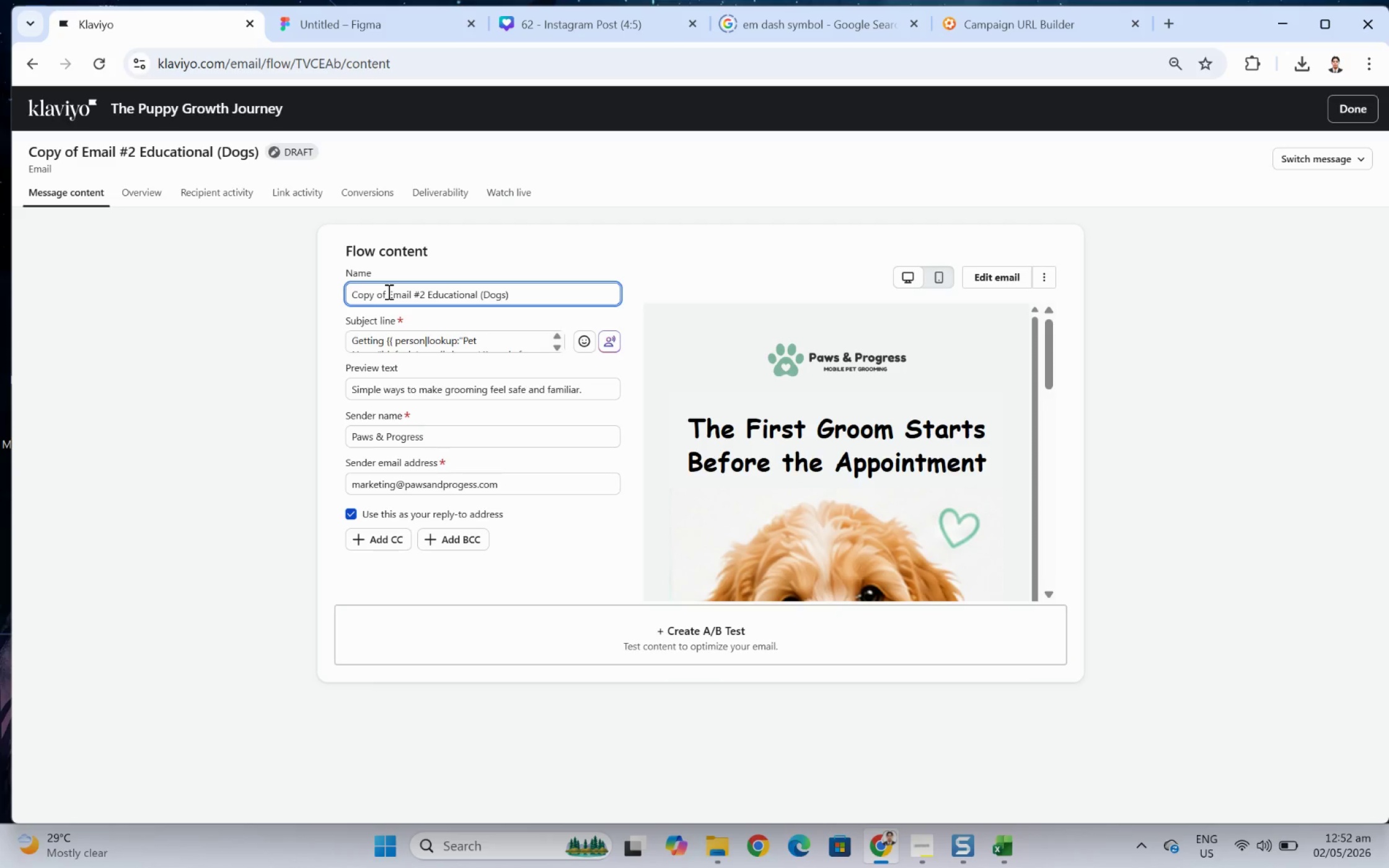 
left_click_drag(start_coordinate=[387, 291], to_coordinate=[211, 289])
 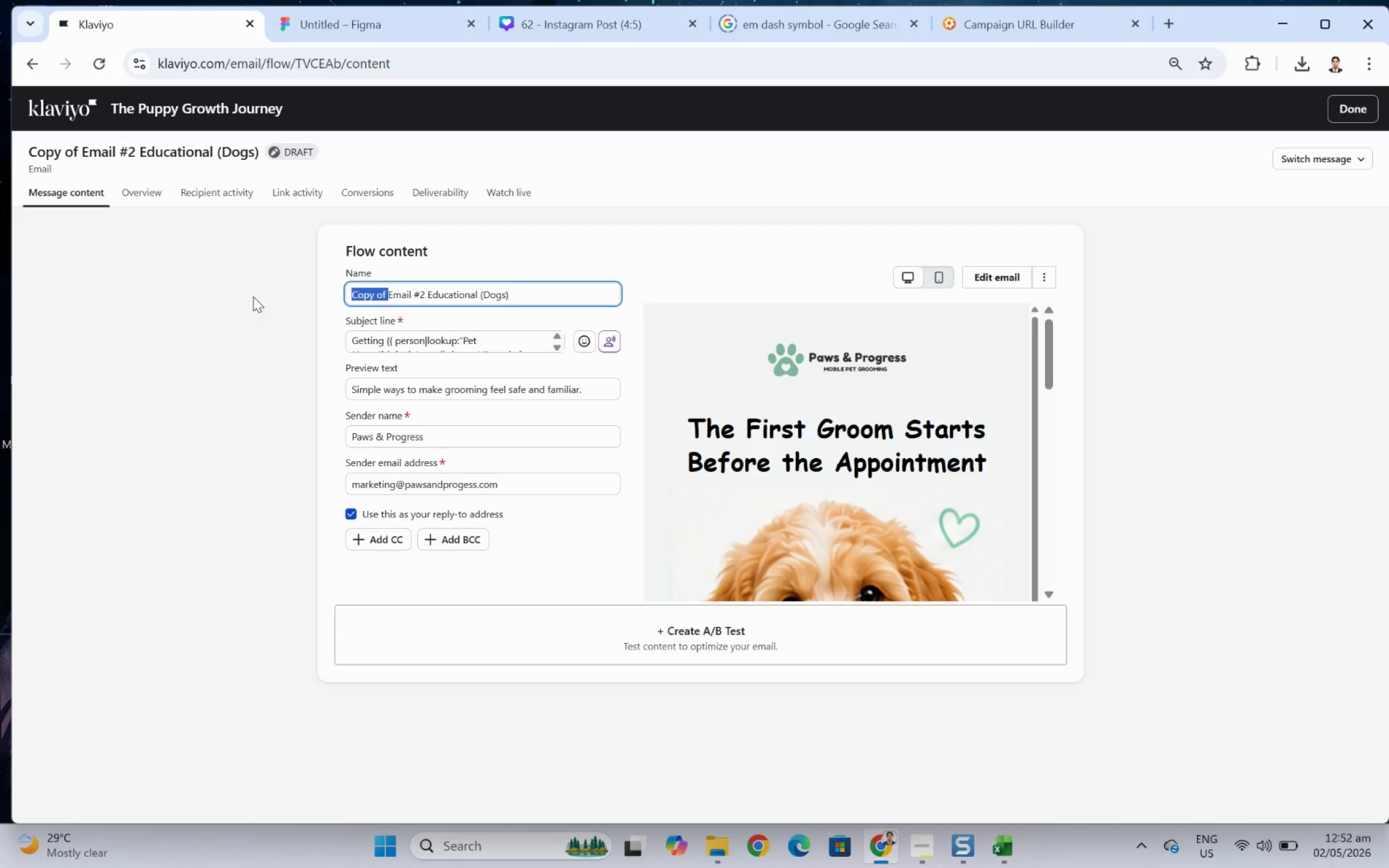 
key(Backspace)
 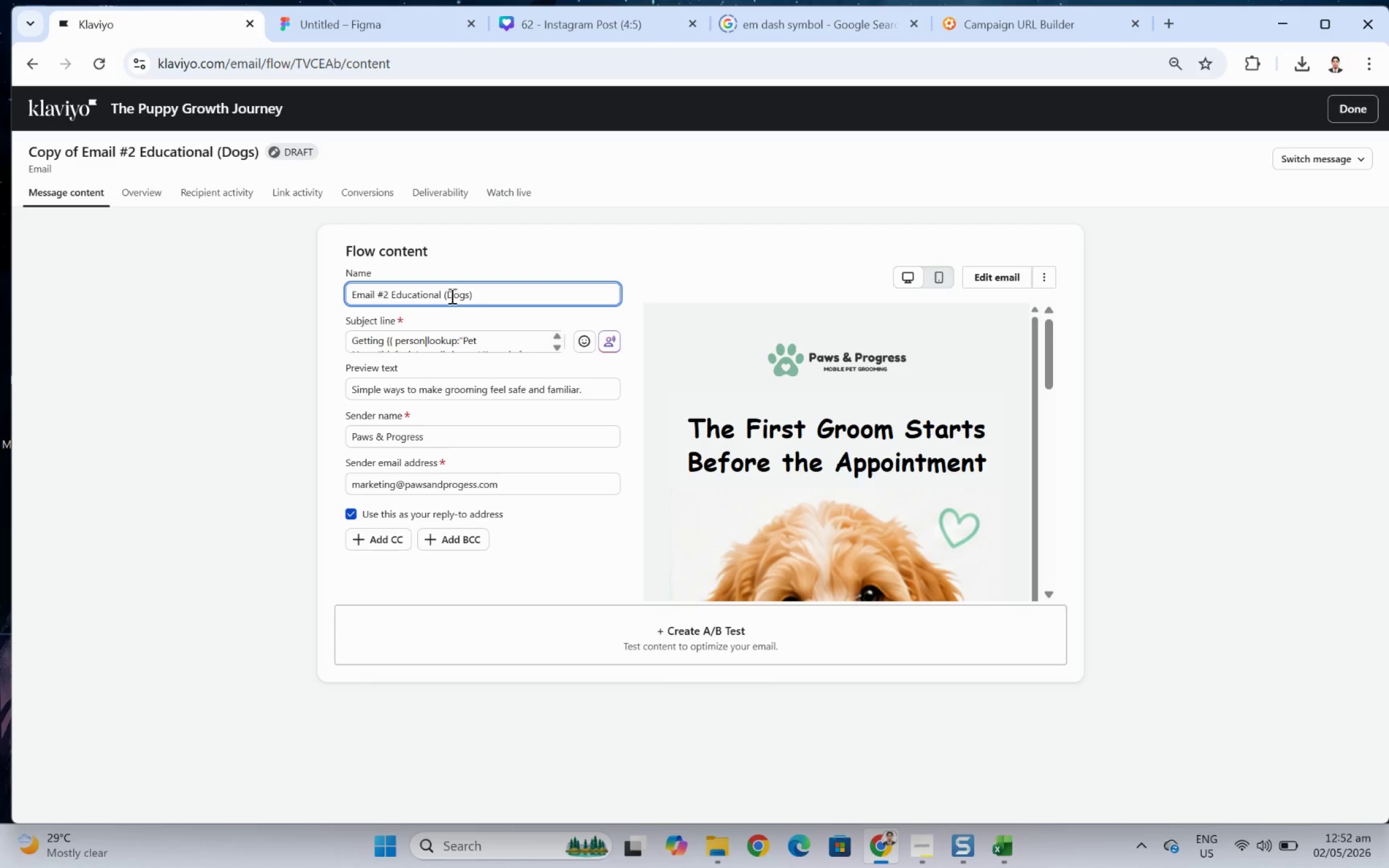 
left_click_drag(start_coordinate=[448, 292], to_coordinate=[468, 292])
 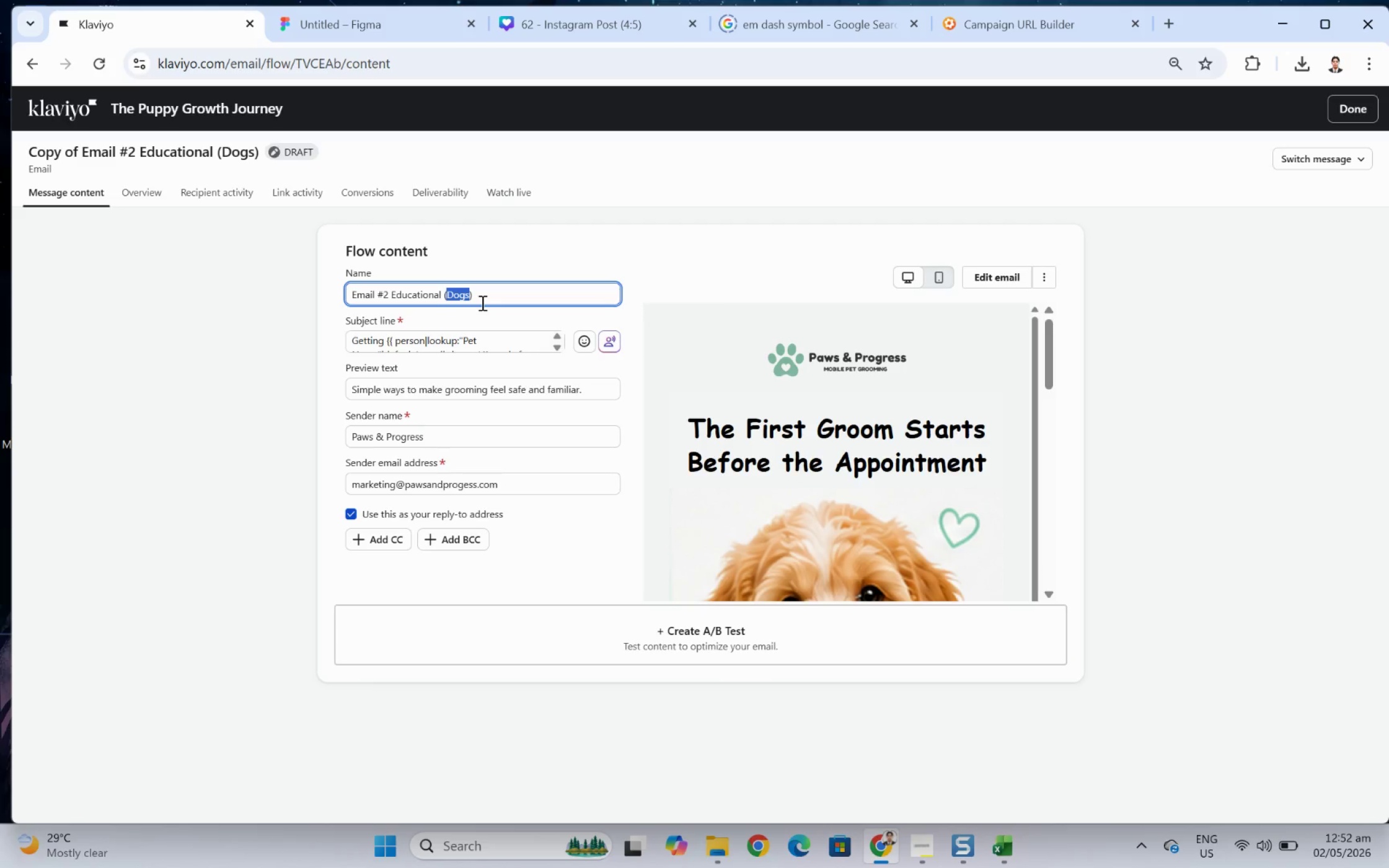 
type(Vats)
key(Backspace)
key(Backspace)
key(Backspace)
key(Backspace)
type(Cats)
 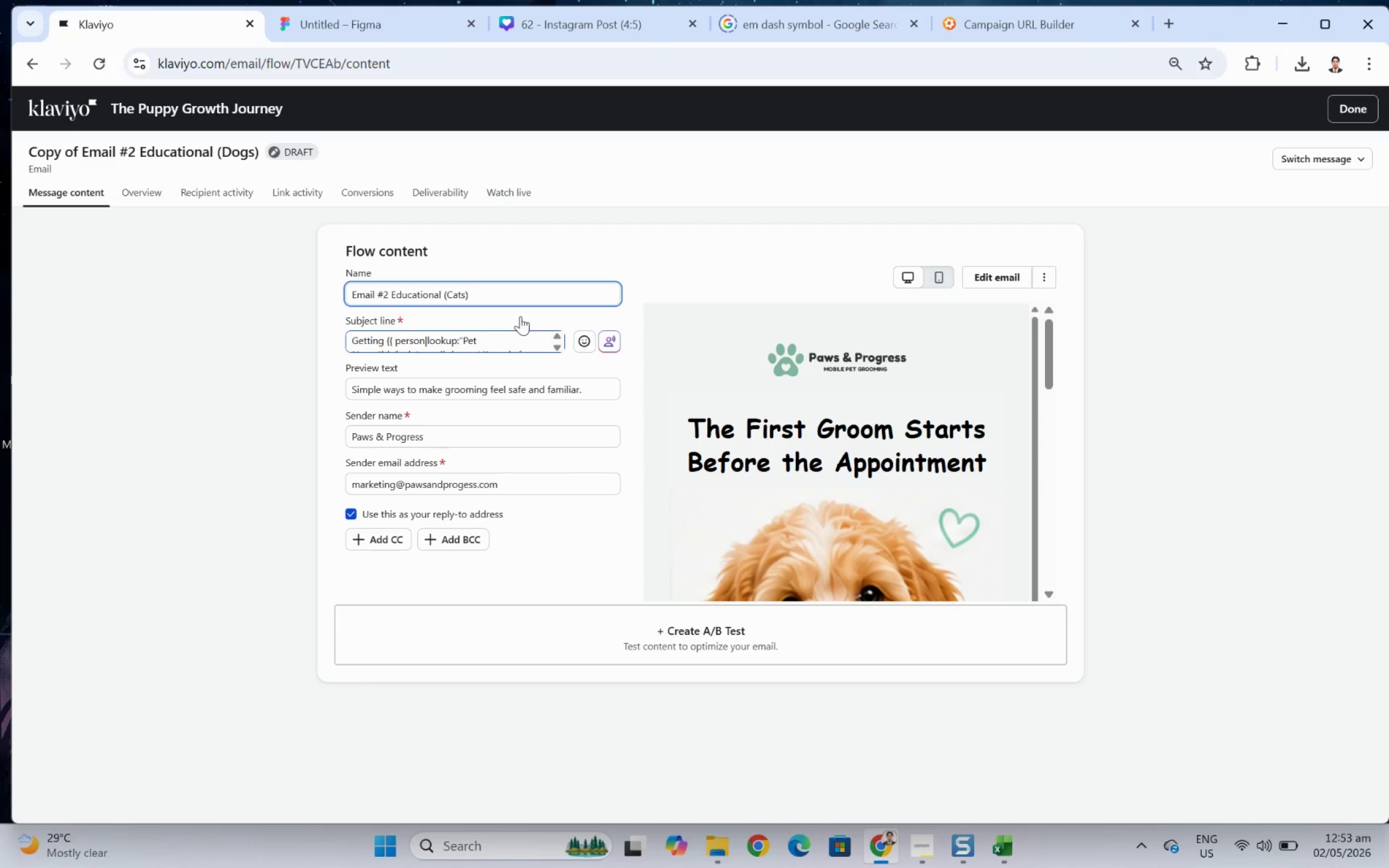 
wait(33.3)
 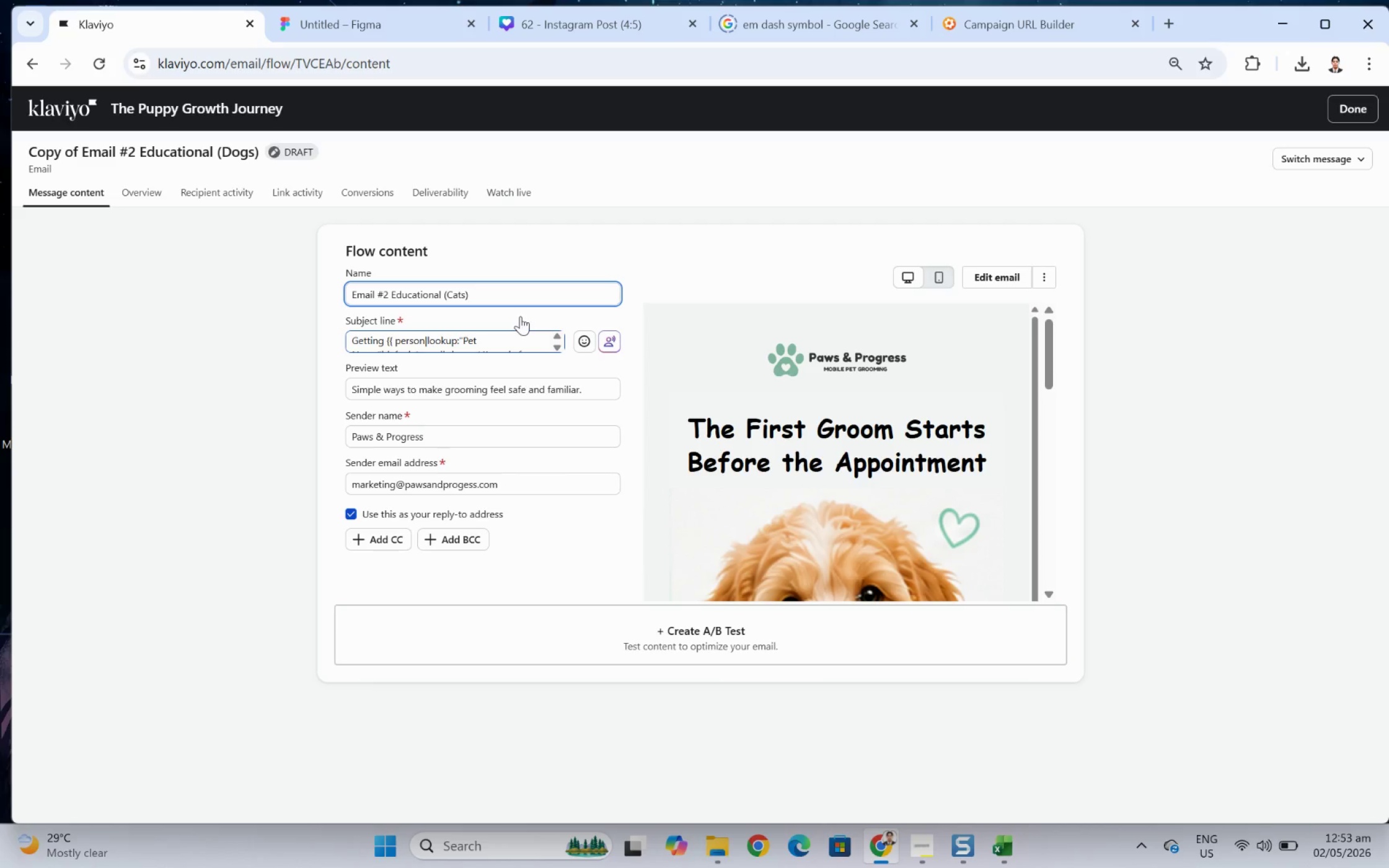 
left_click([559, 349])
 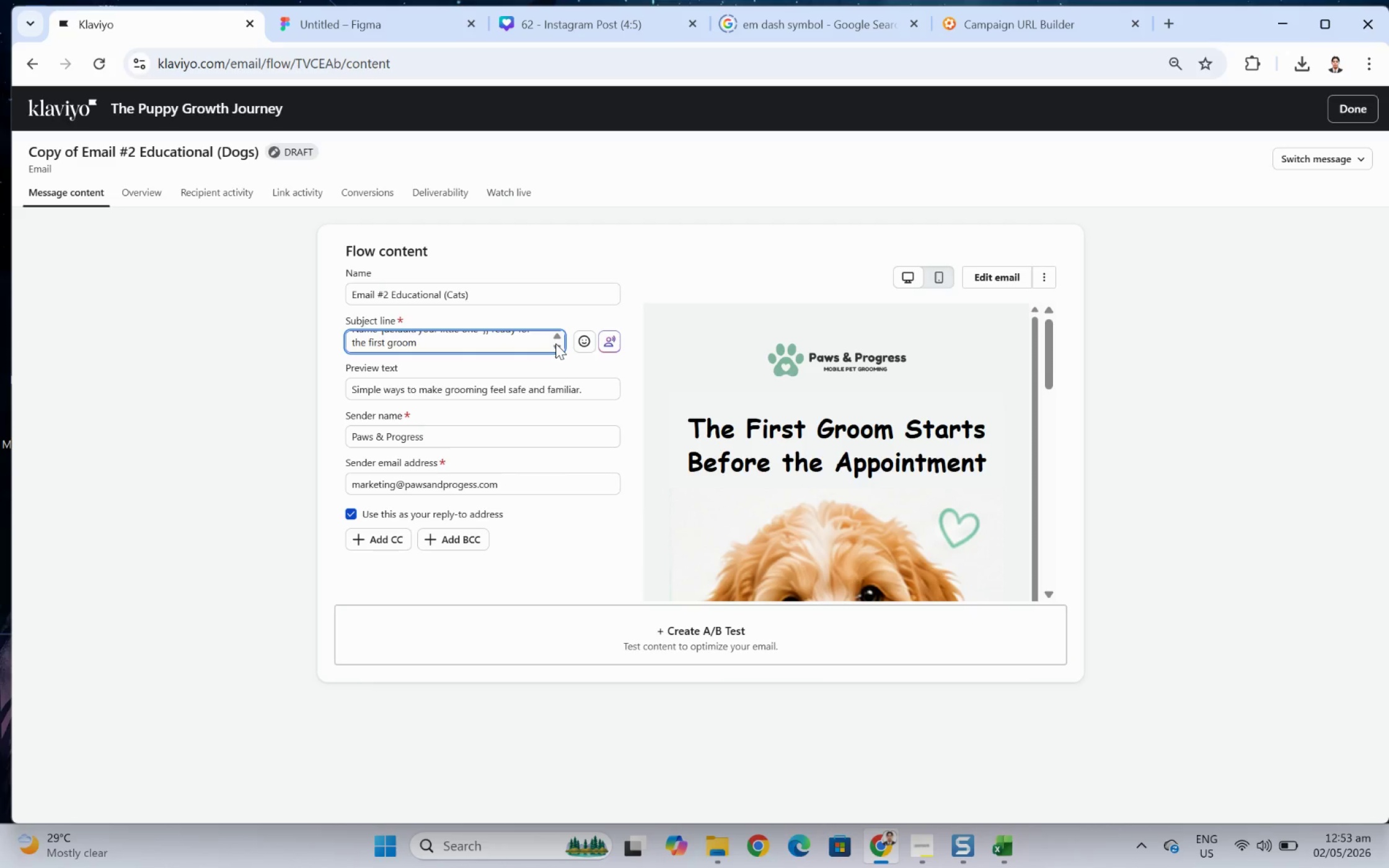 
left_click([555, 343])
 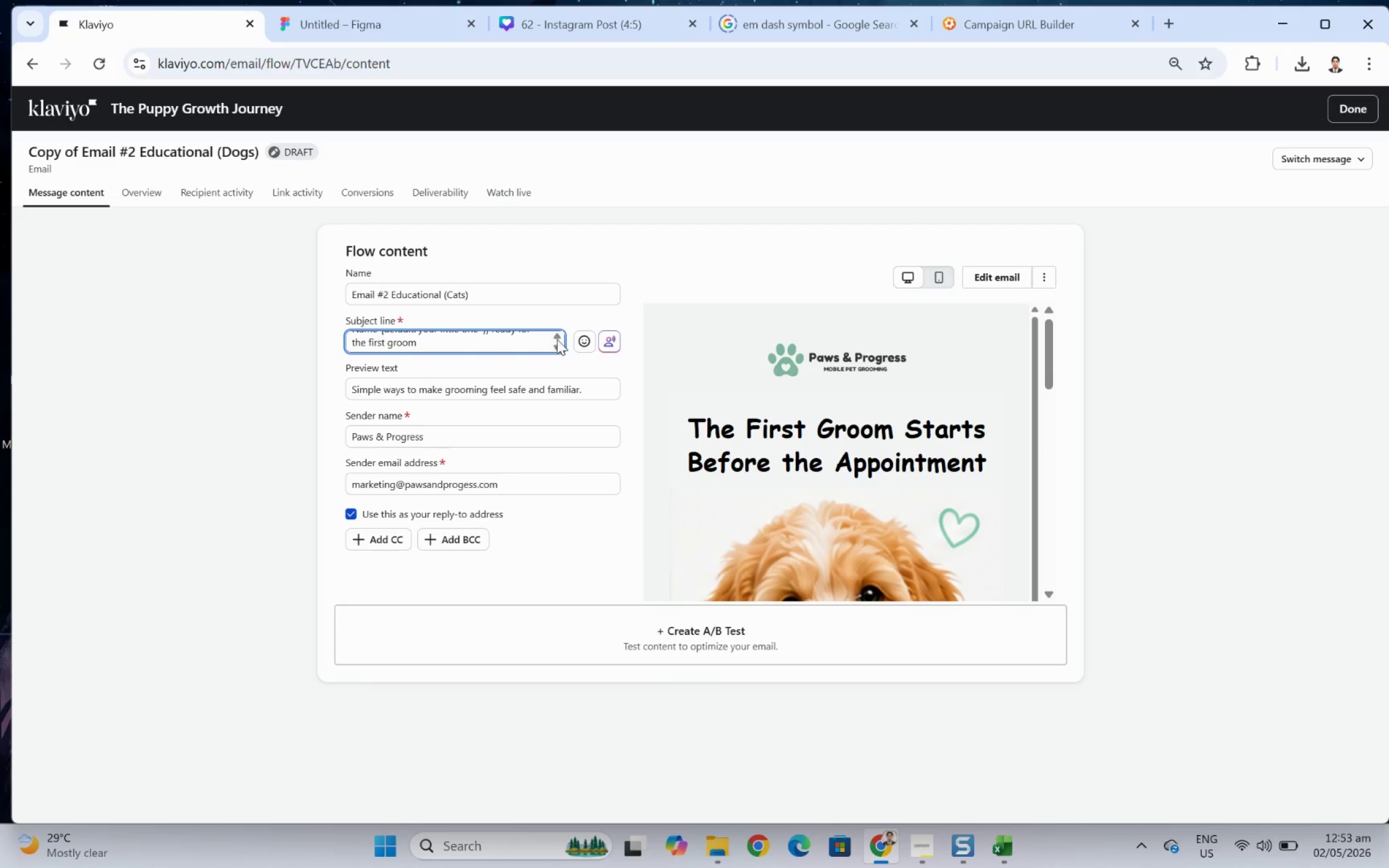 
left_click([557, 335])
 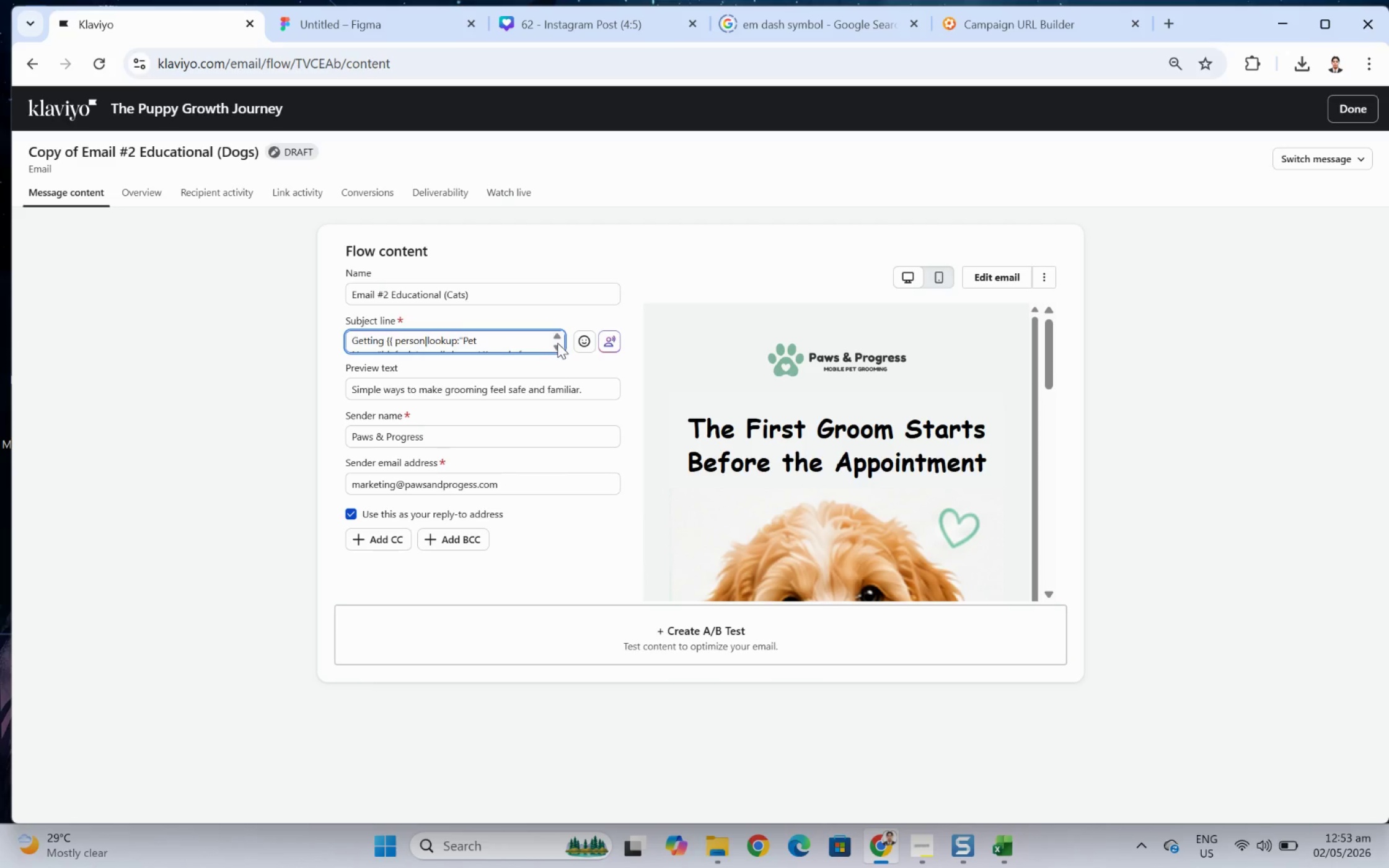 
left_click([557, 343])
 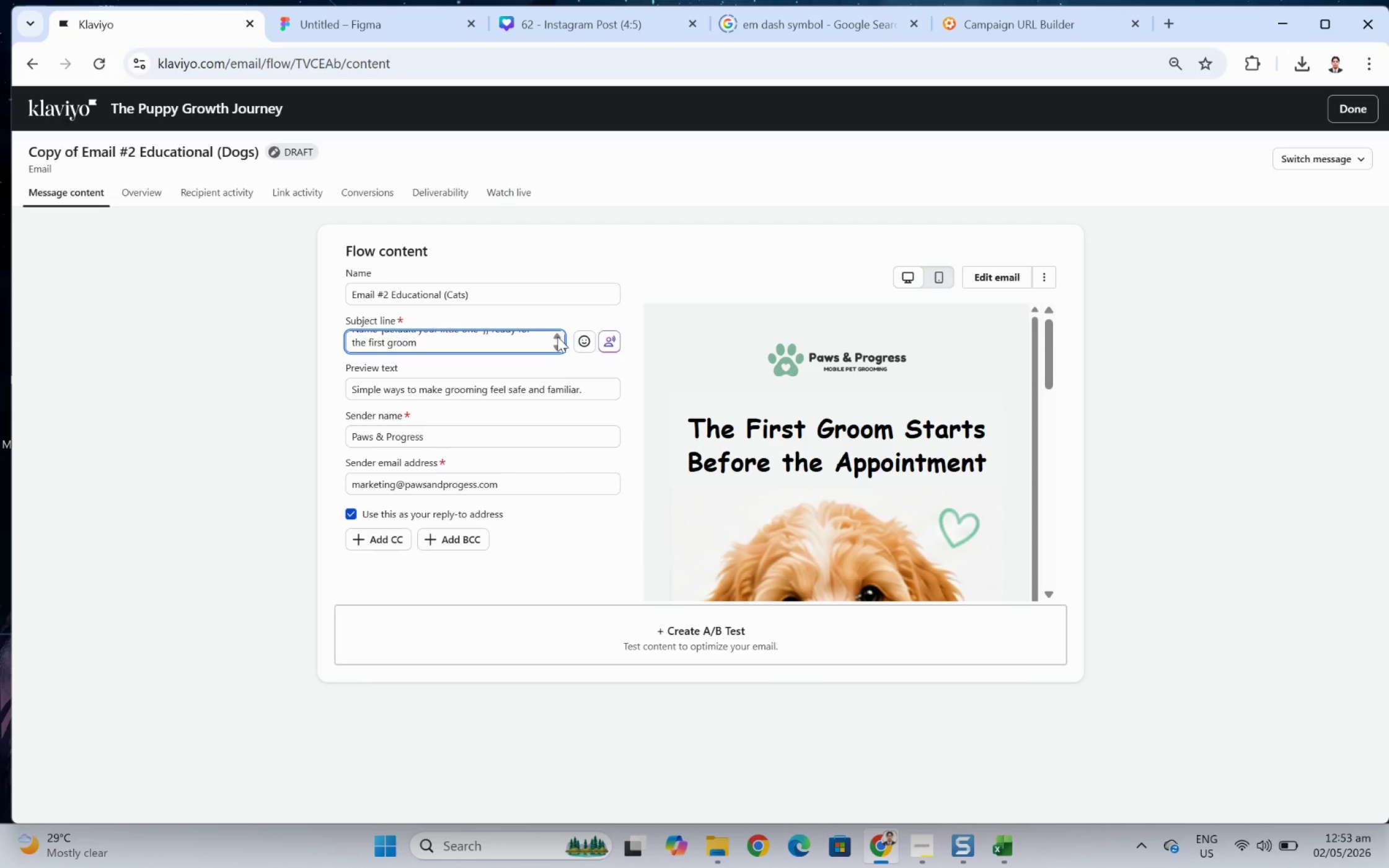 
wait(14.53)
 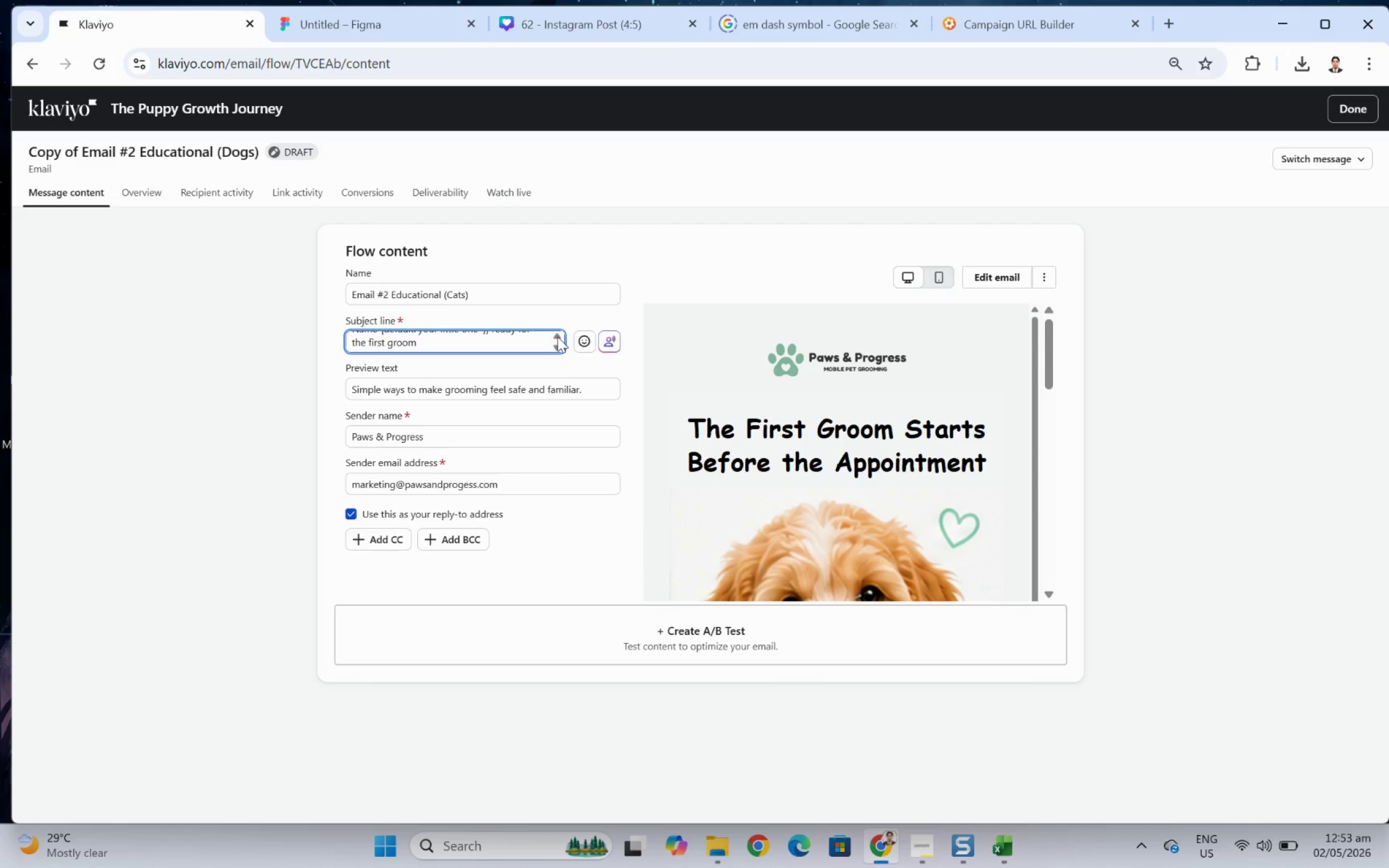 
scroll: coordinate [541, 349], scroll_direction: up, amount: 1.0
 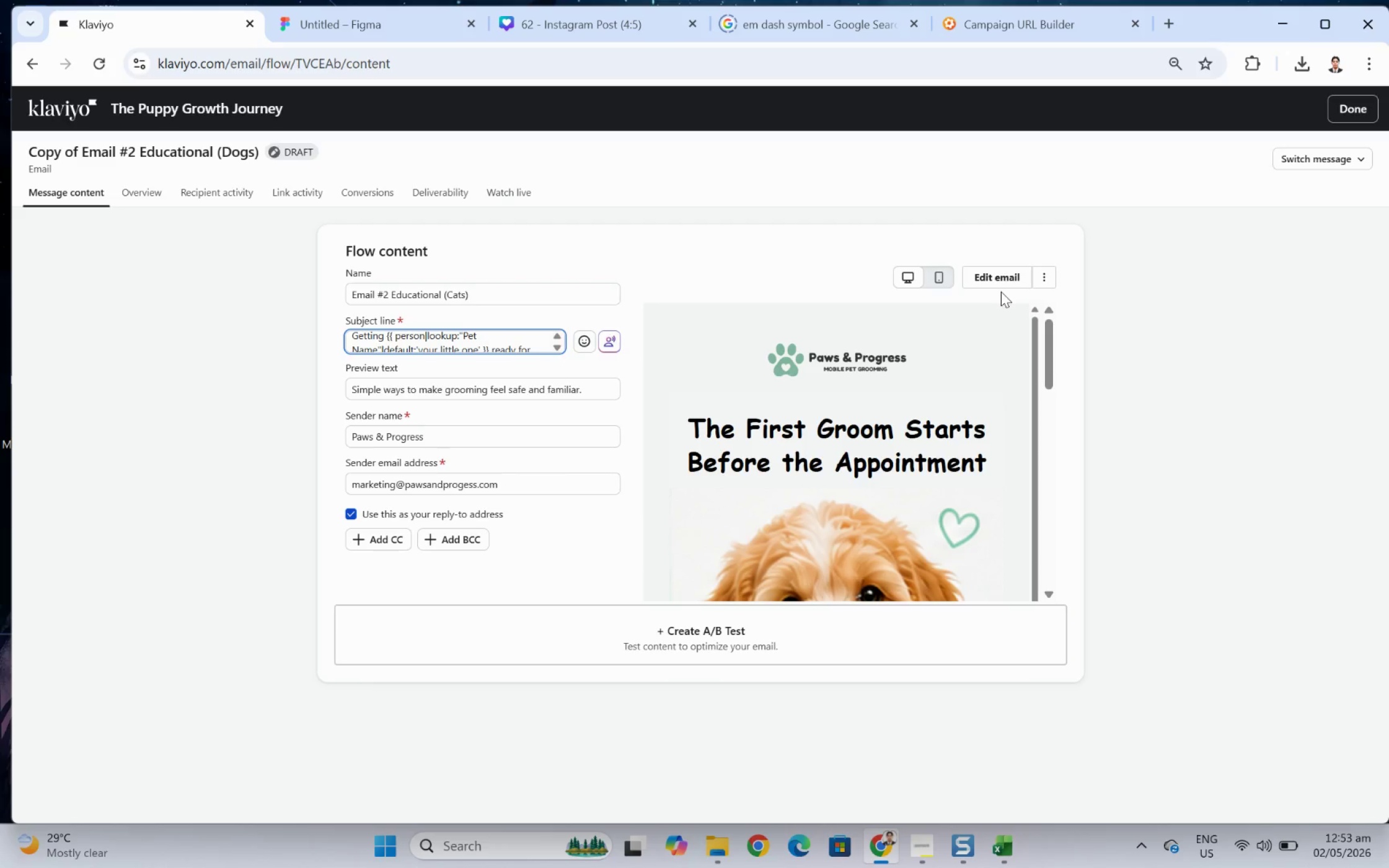 
wait(5.85)
 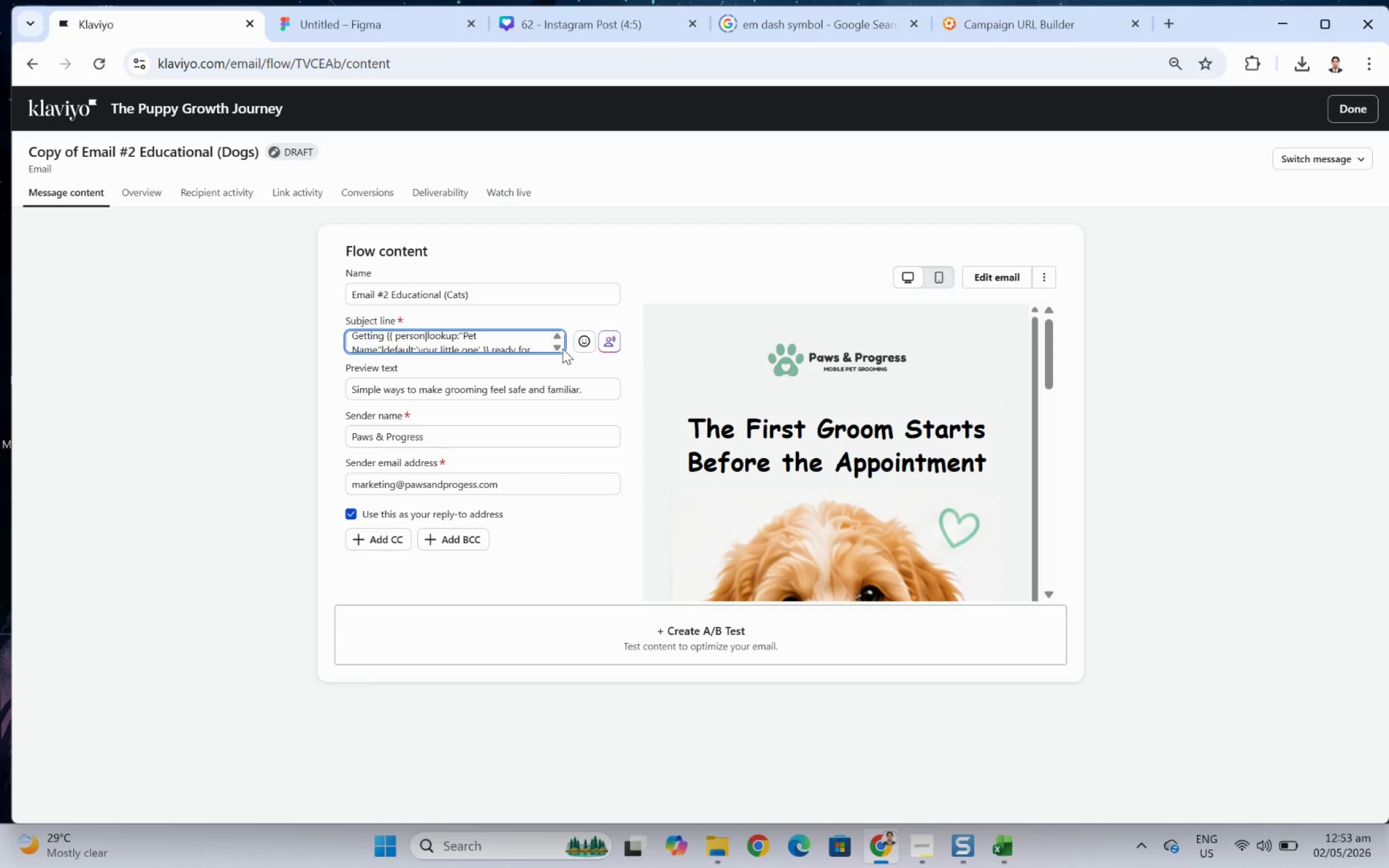 
left_click([1016, 273])
 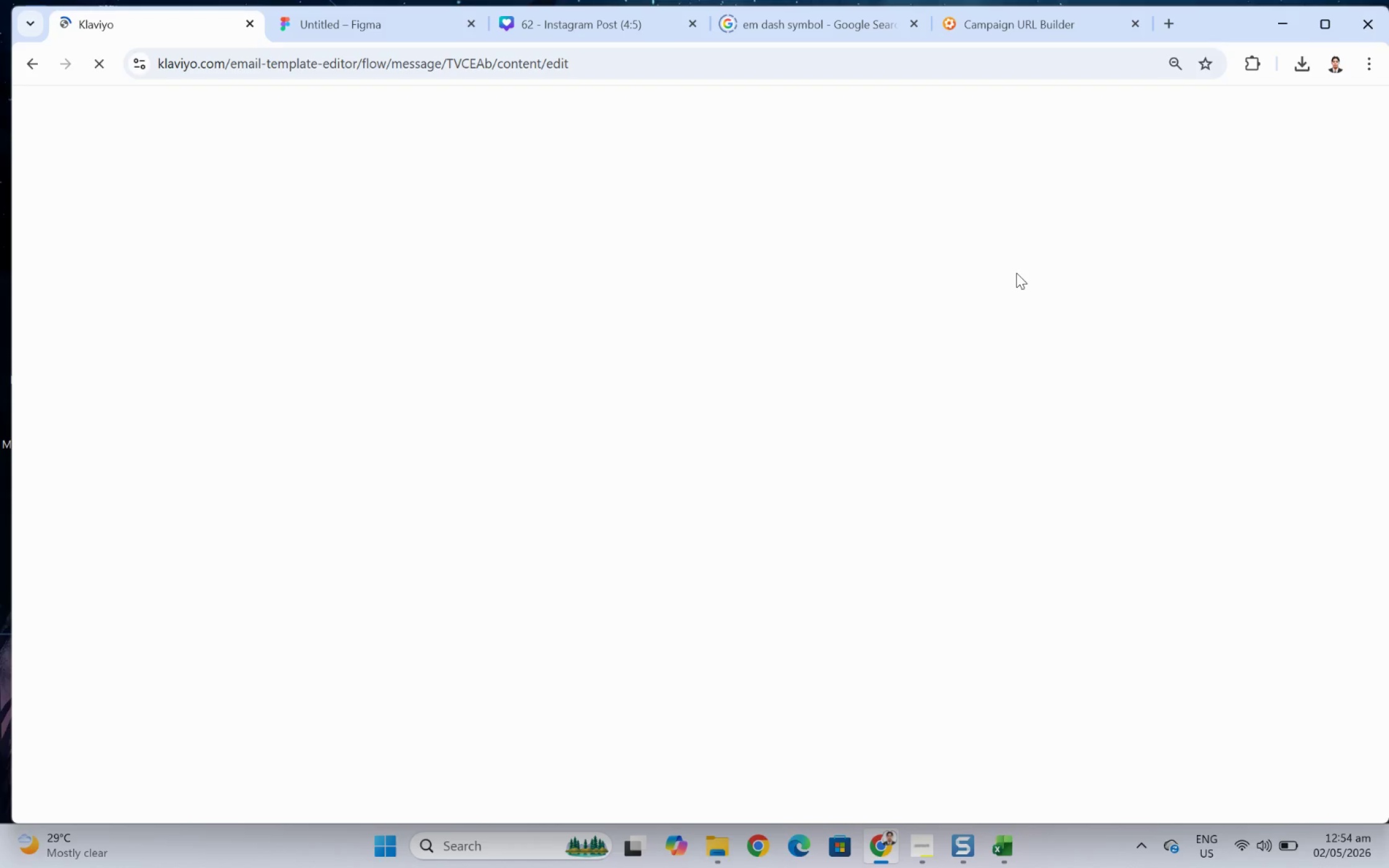 
wait(10.56)
 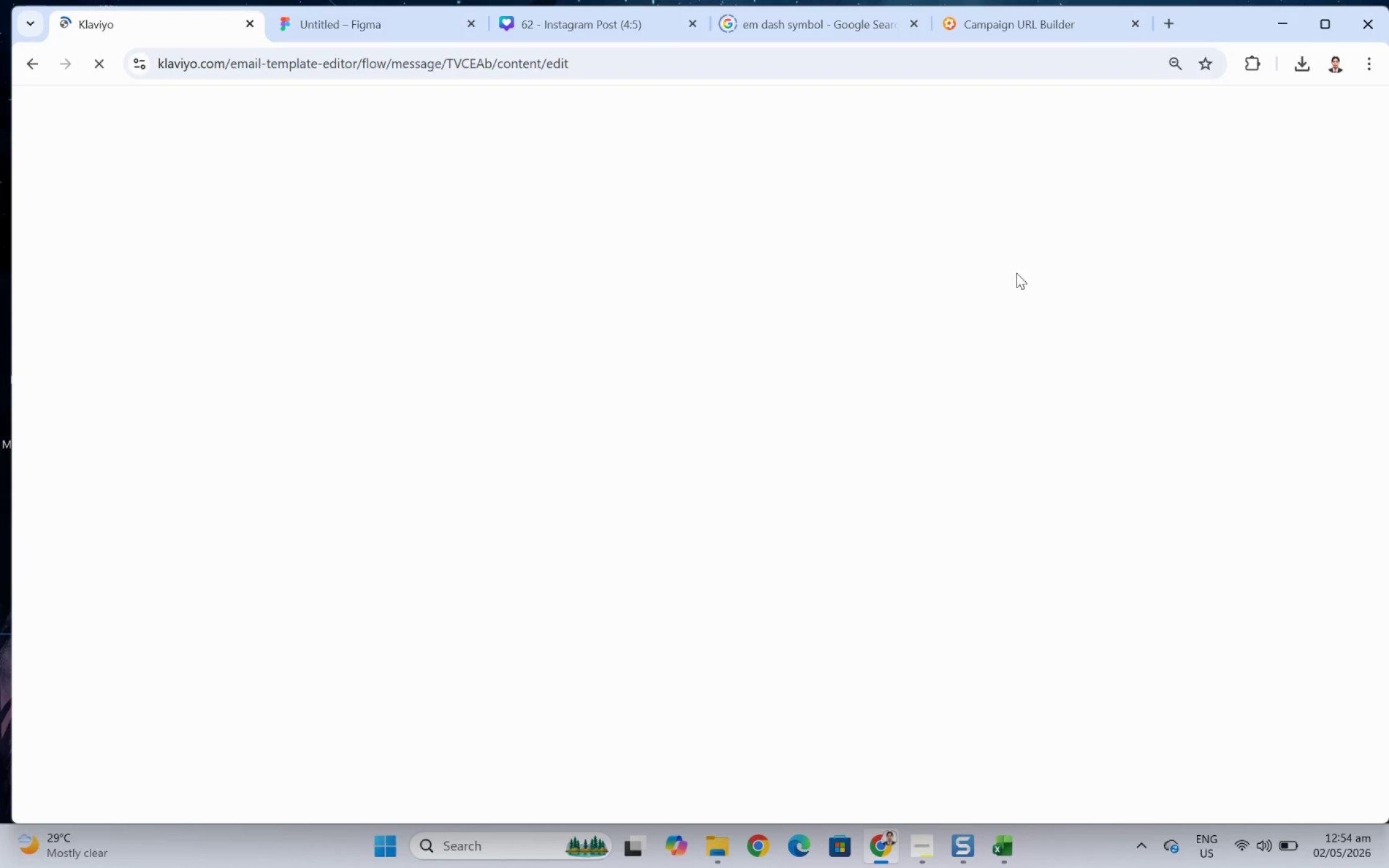 
left_click([860, 490])
 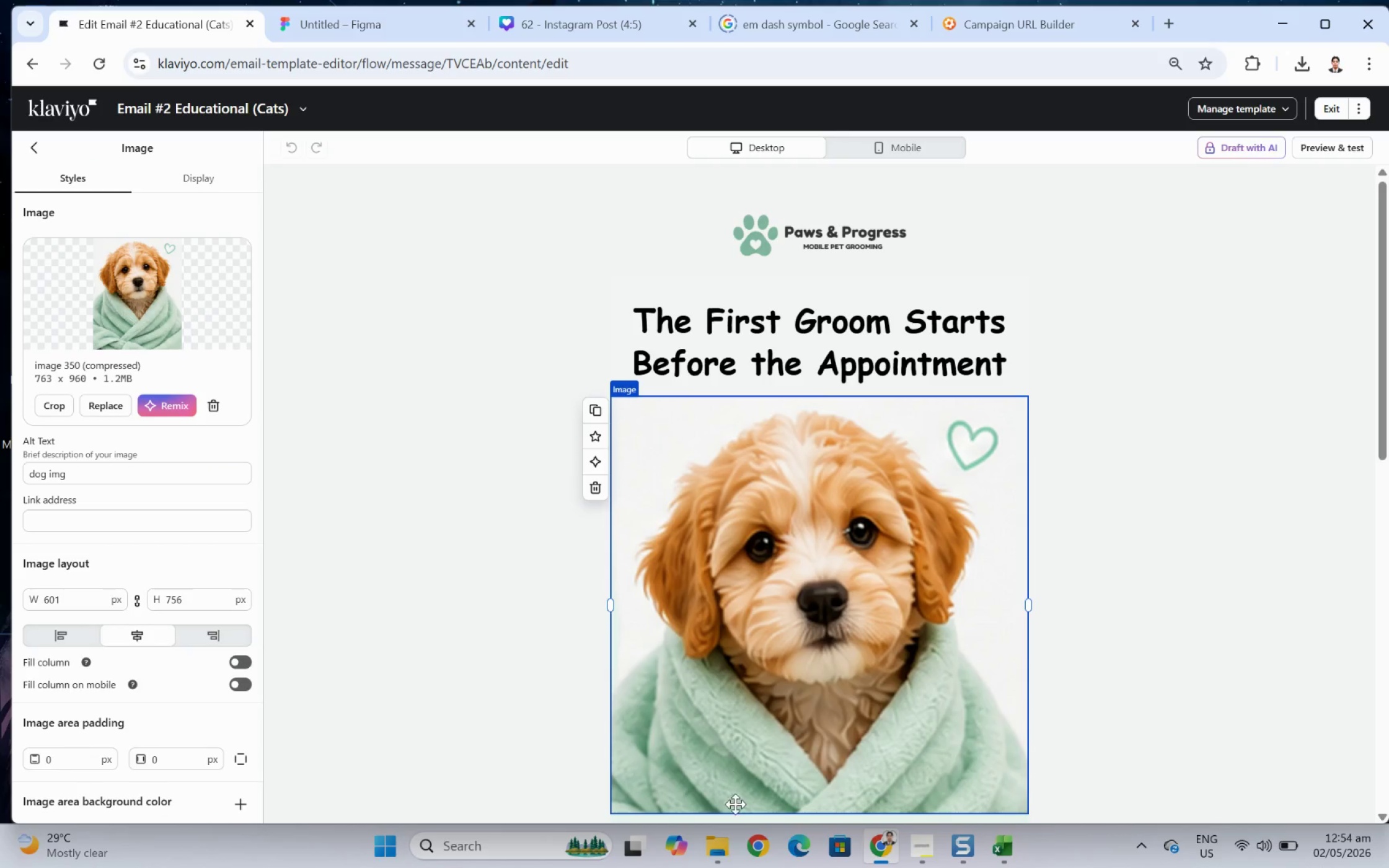 
left_click([722, 849])
 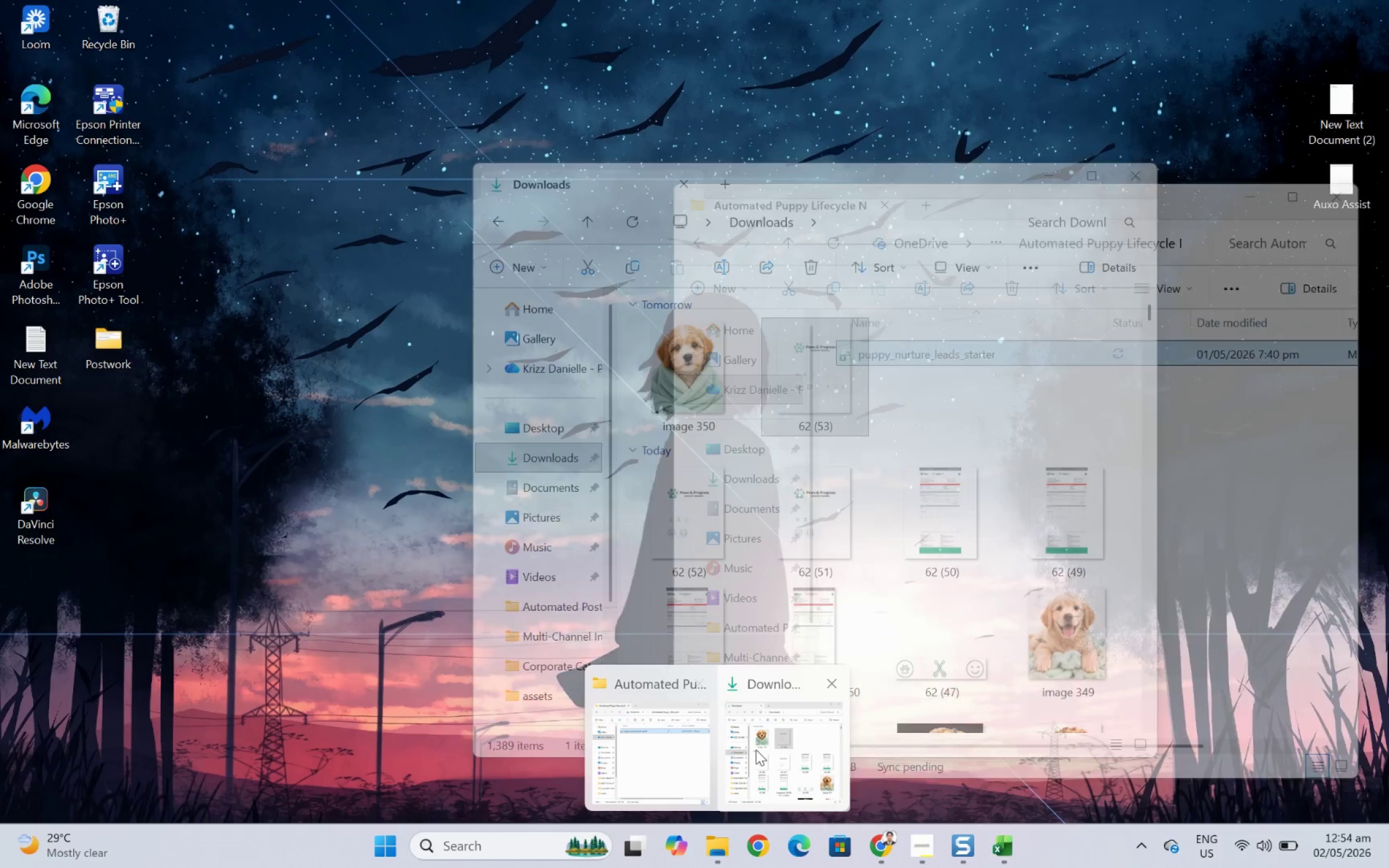 
left_click([756, 749])
 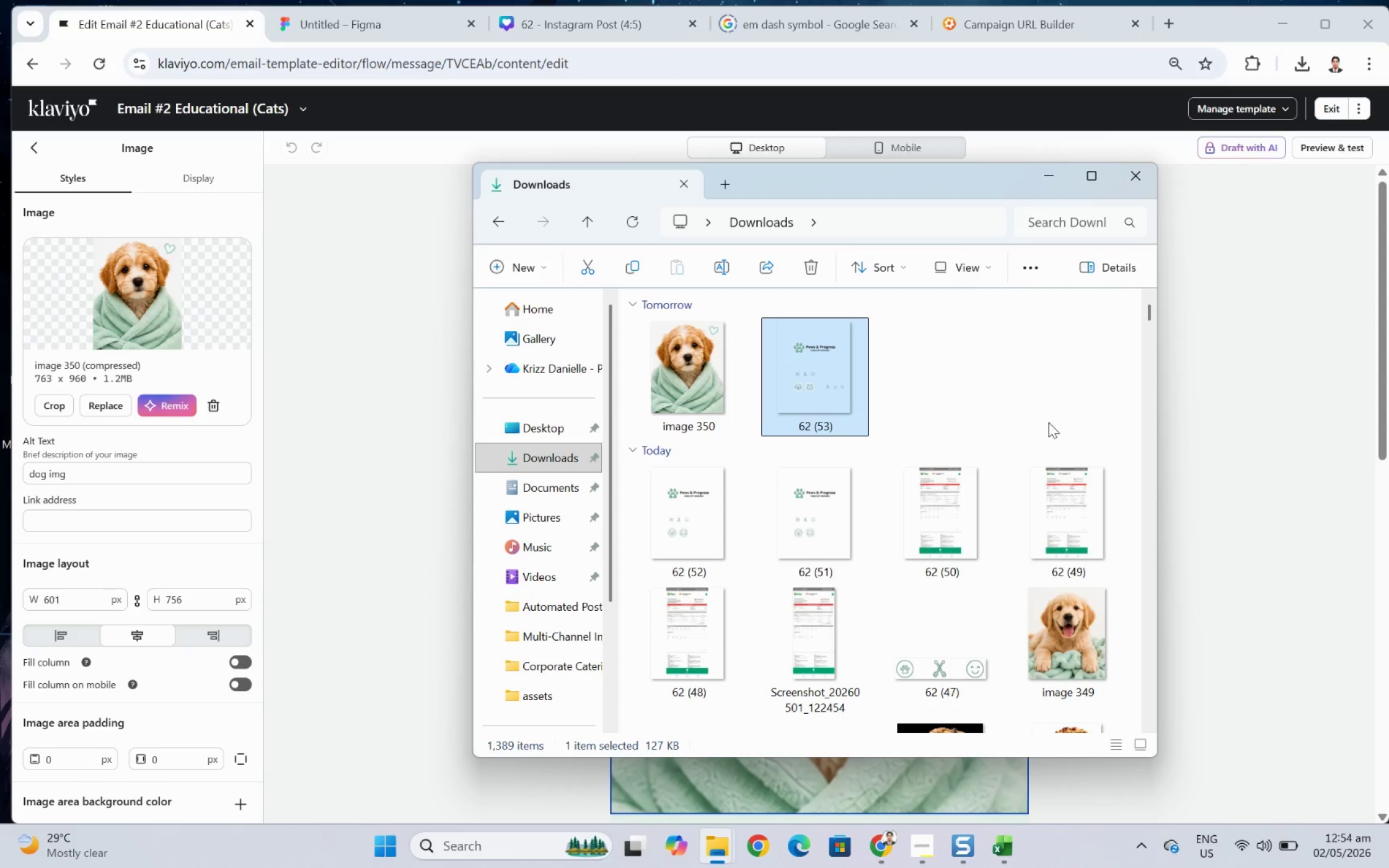 
scroll: coordinate [1011, 448], scroll_direction: down, amount: 2.0
 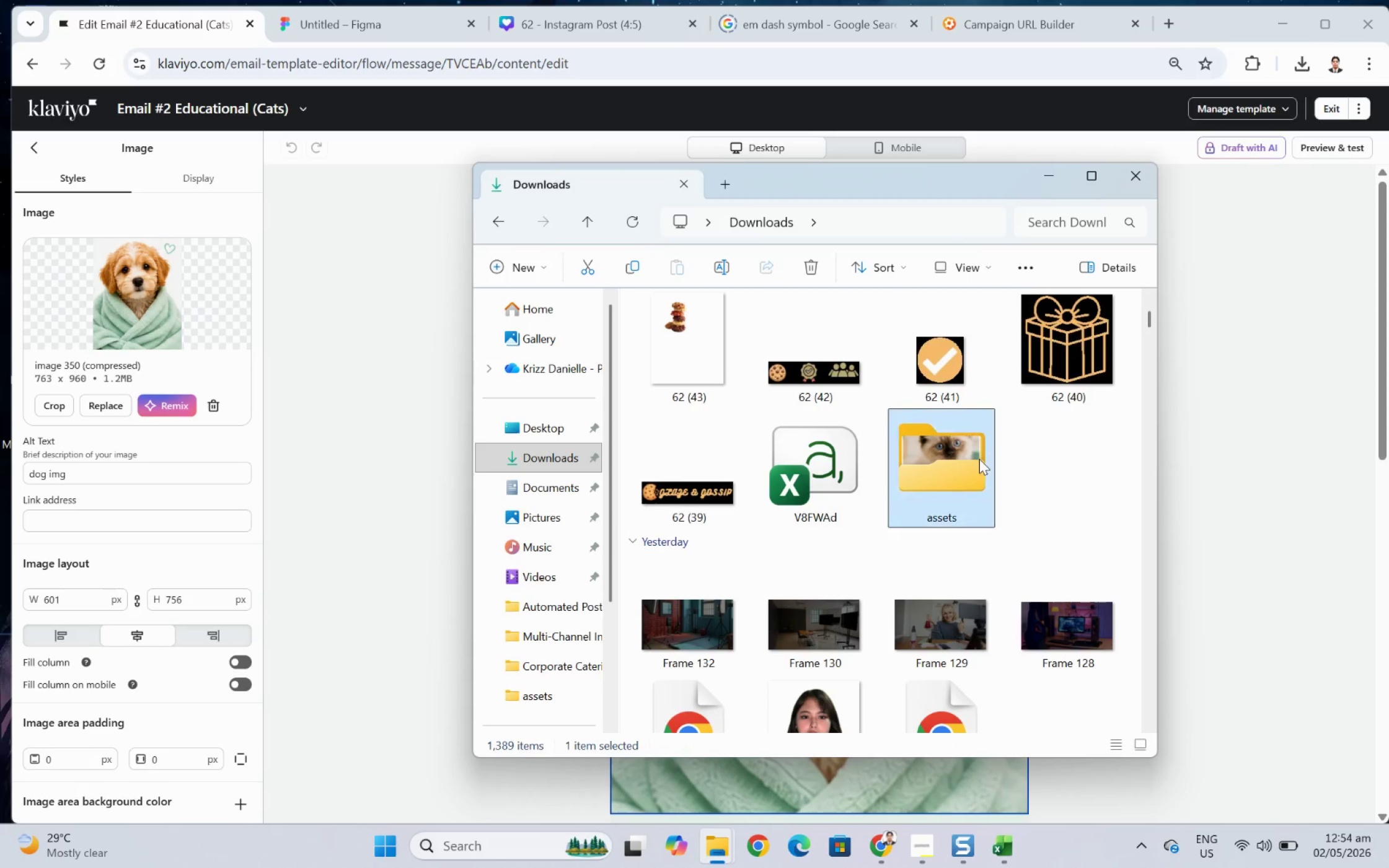 
double_click([979, 458])
 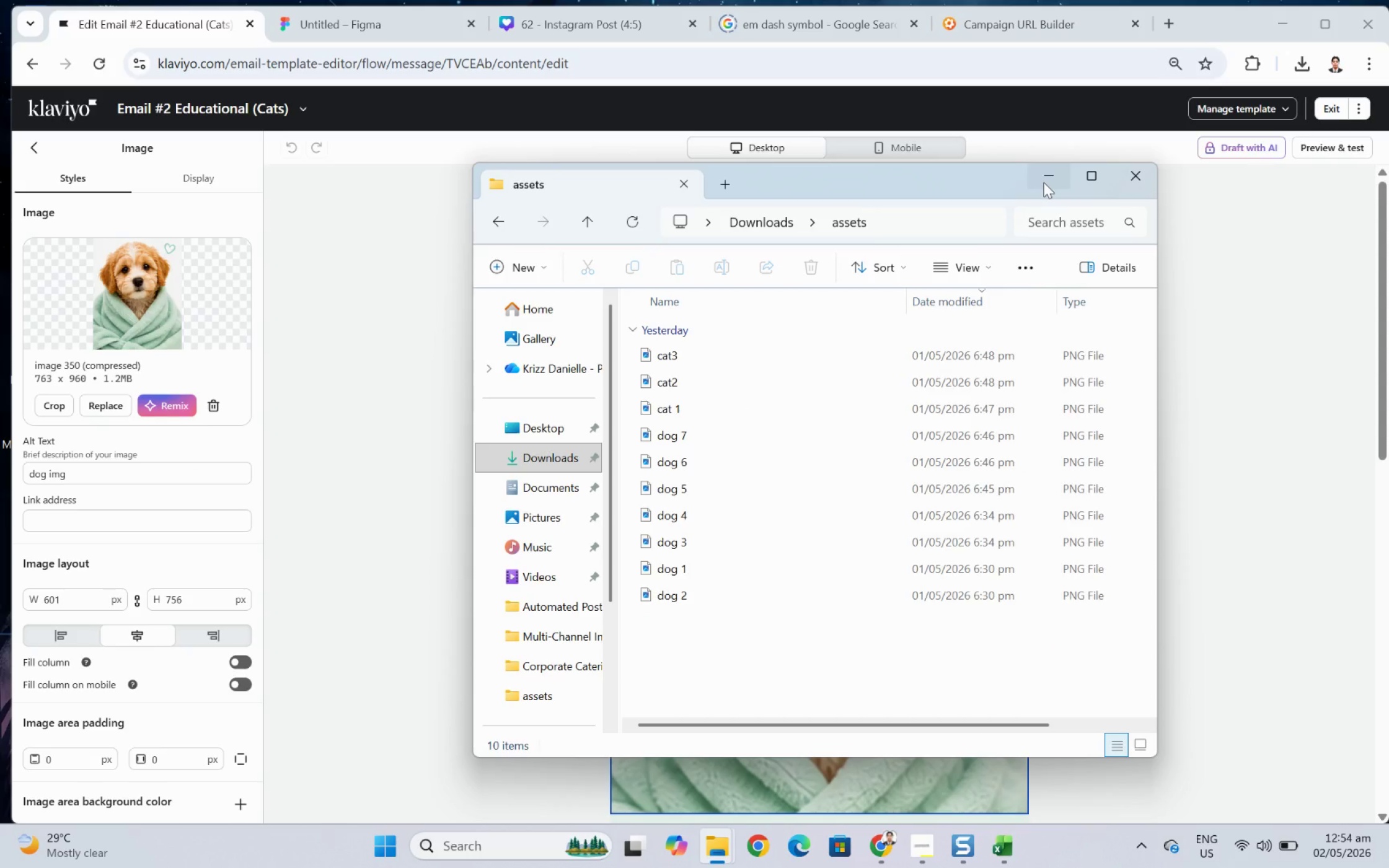 
mouse_move([700, 370])
 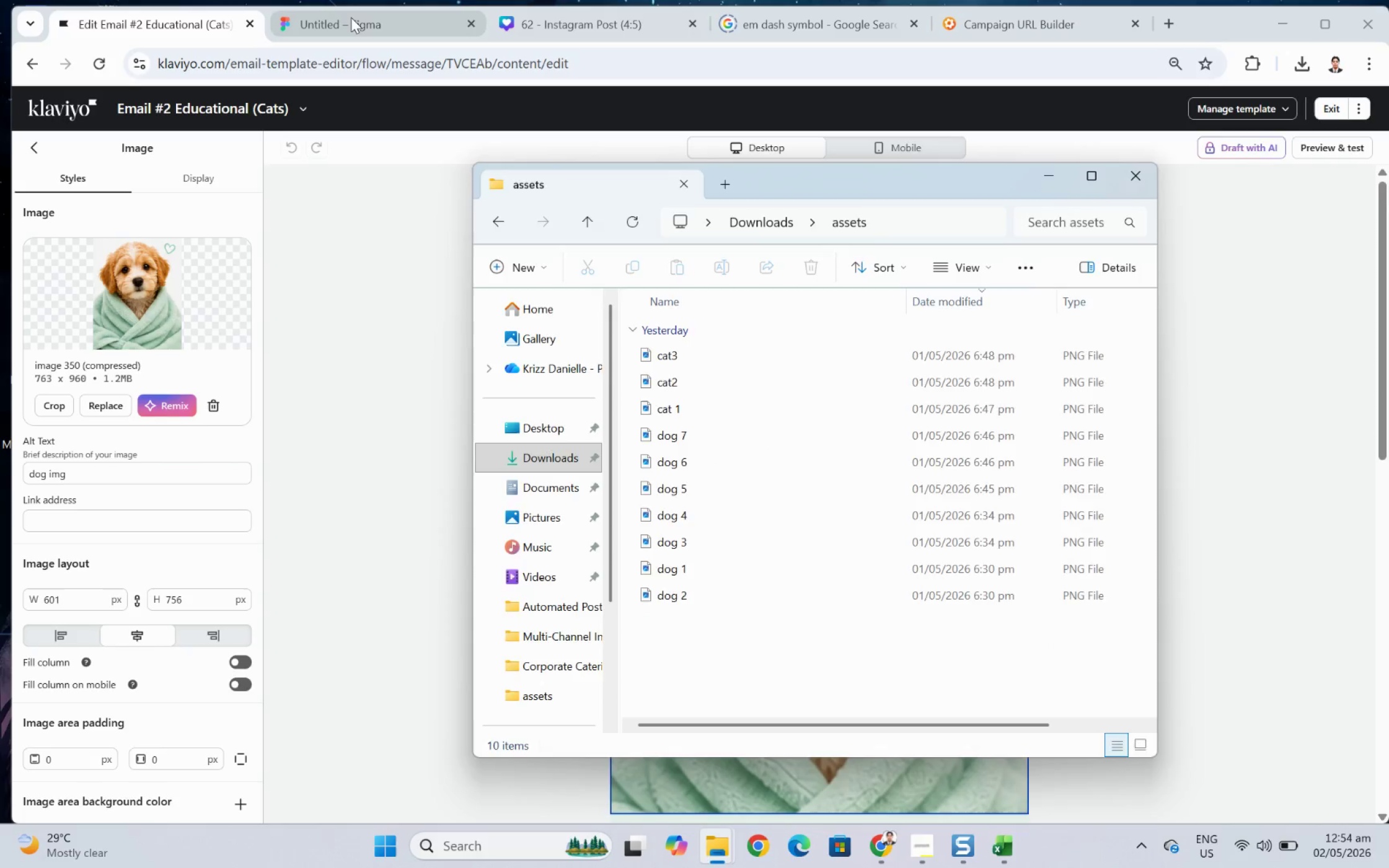 
left_click([351, 17])
 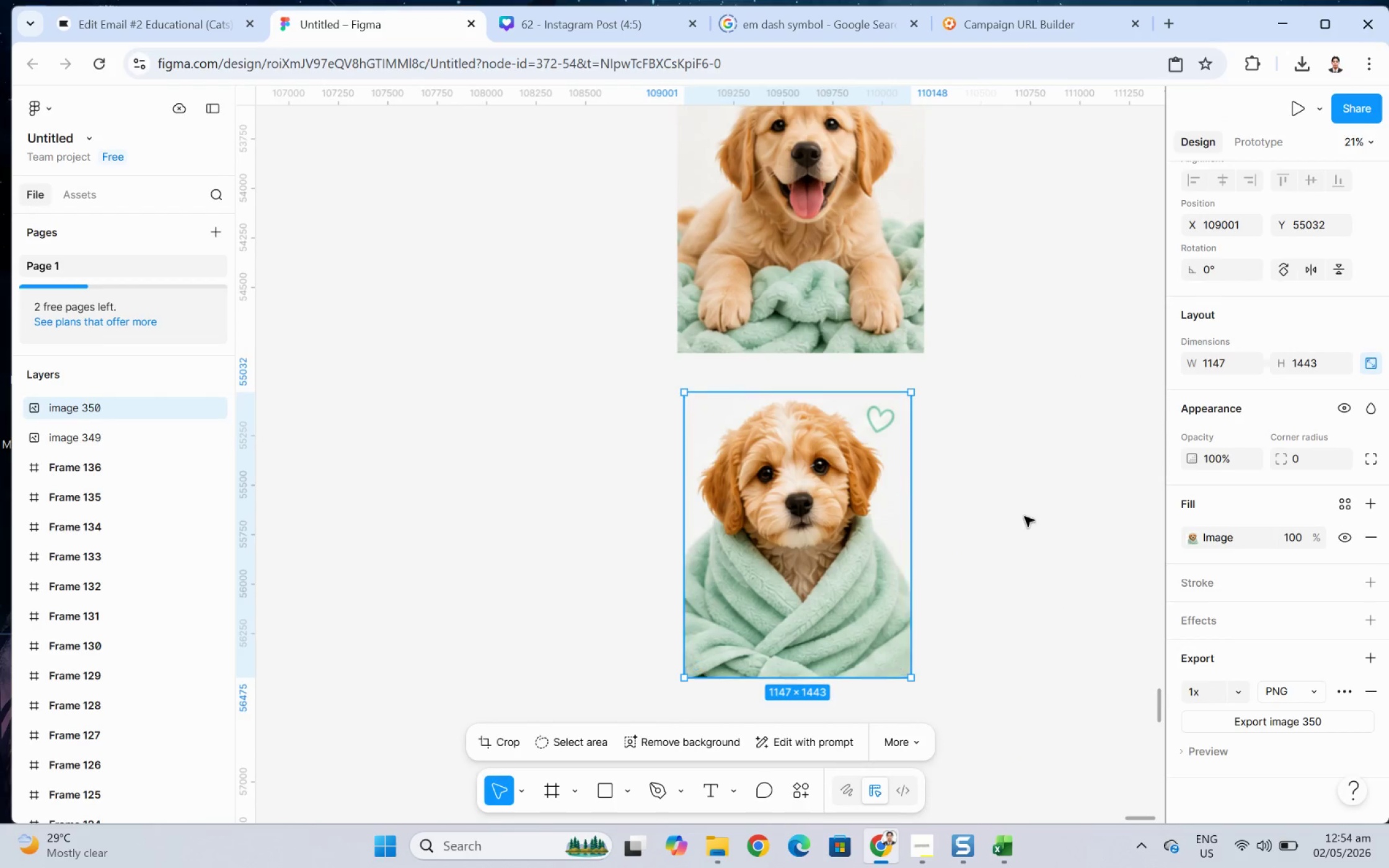 
left_click([1024, 516])
 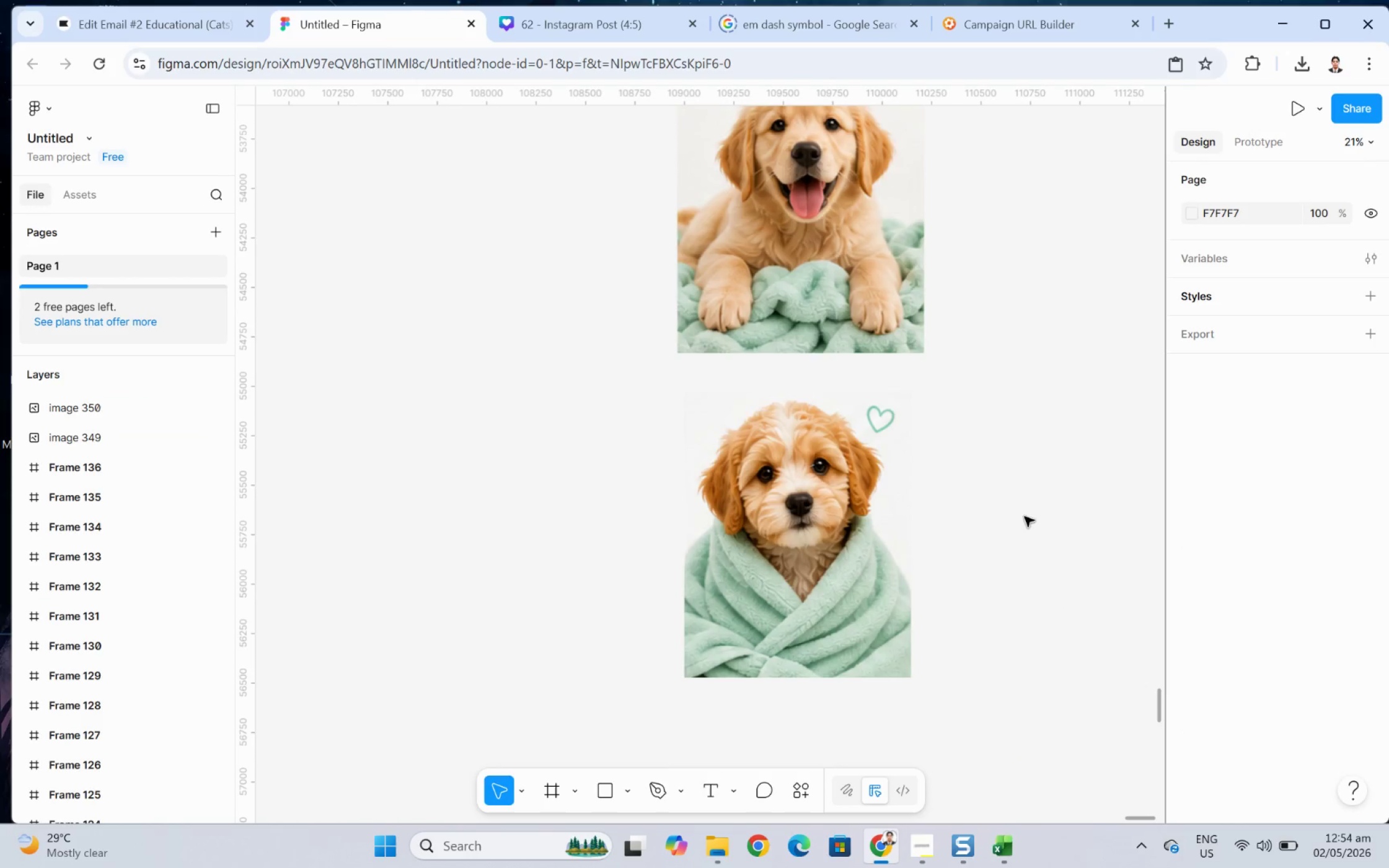 
key(Alt+AltLeft)
 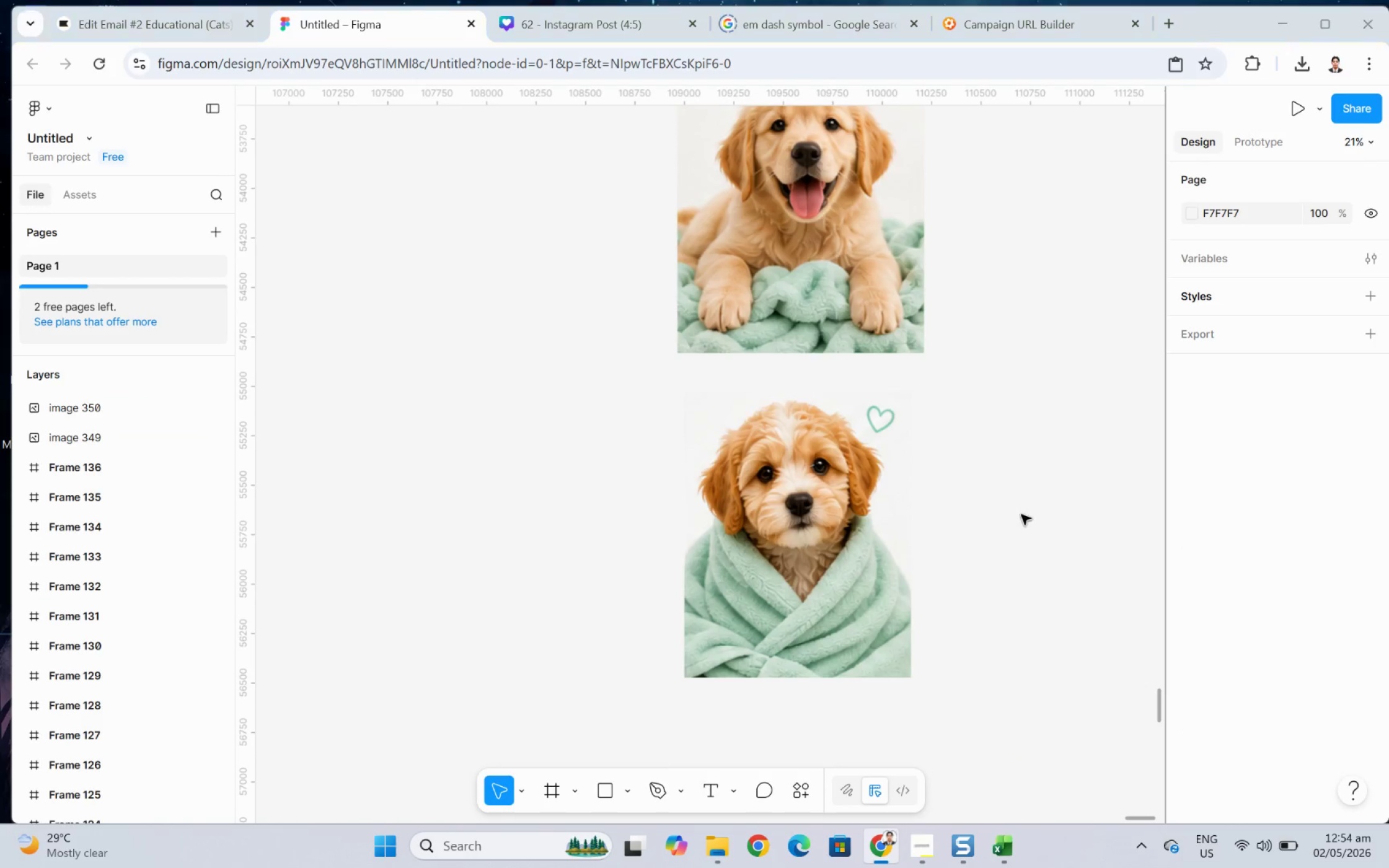 
key(Alt+Tab)
 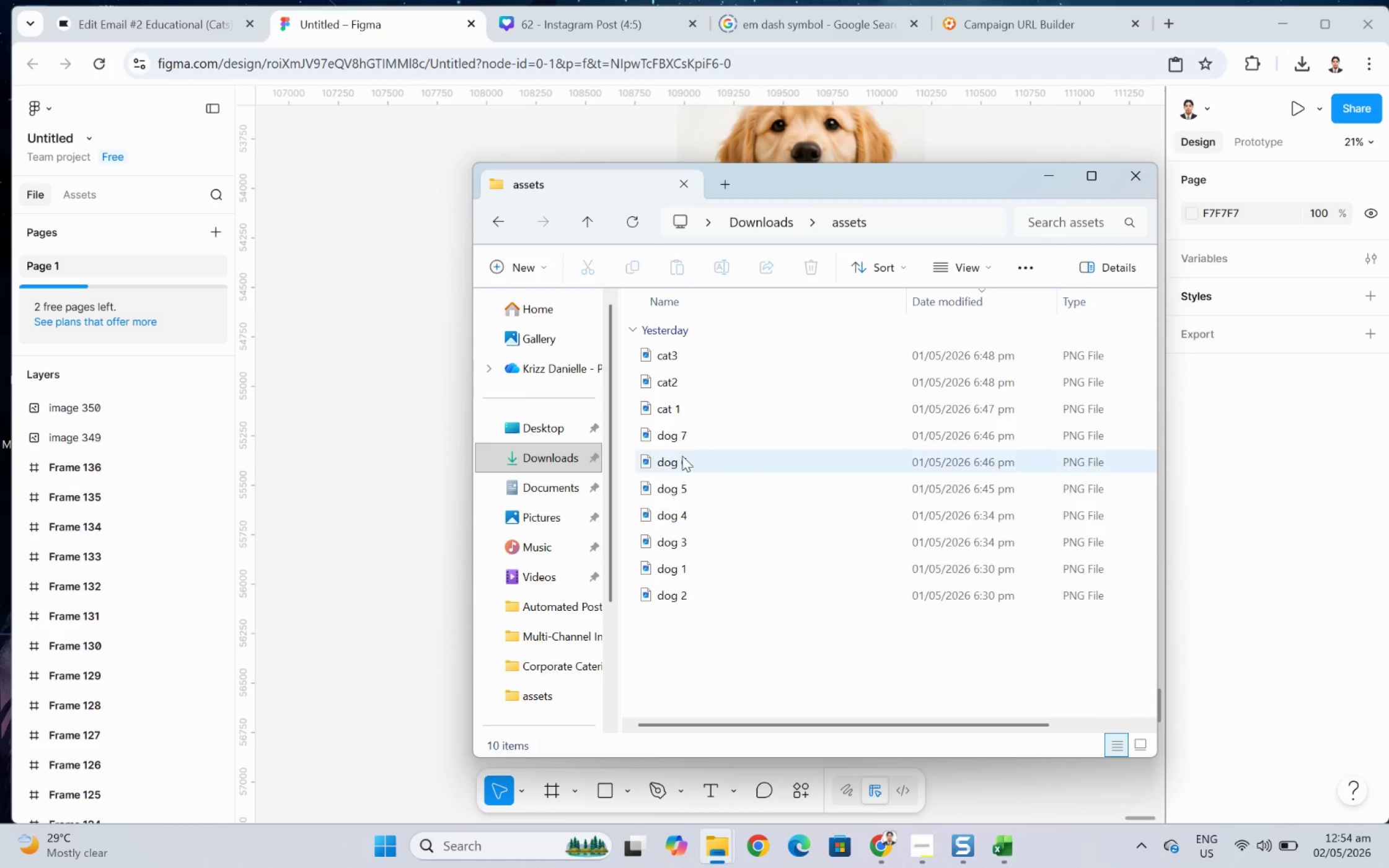 
left_click([689, 408])
 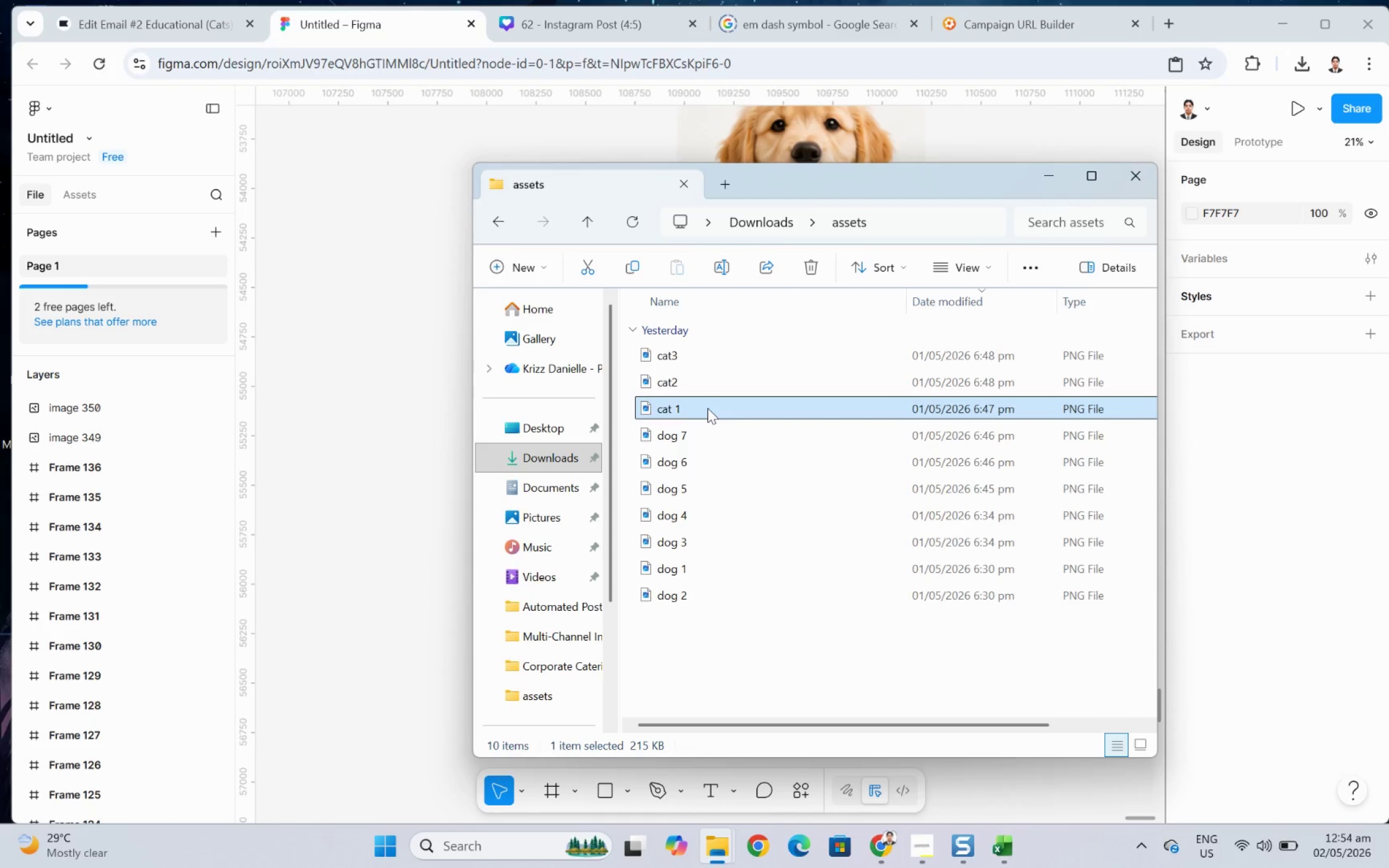 
left_click_drag(start_coordinate=[708, 407], to_coordinate=[353, 408])
 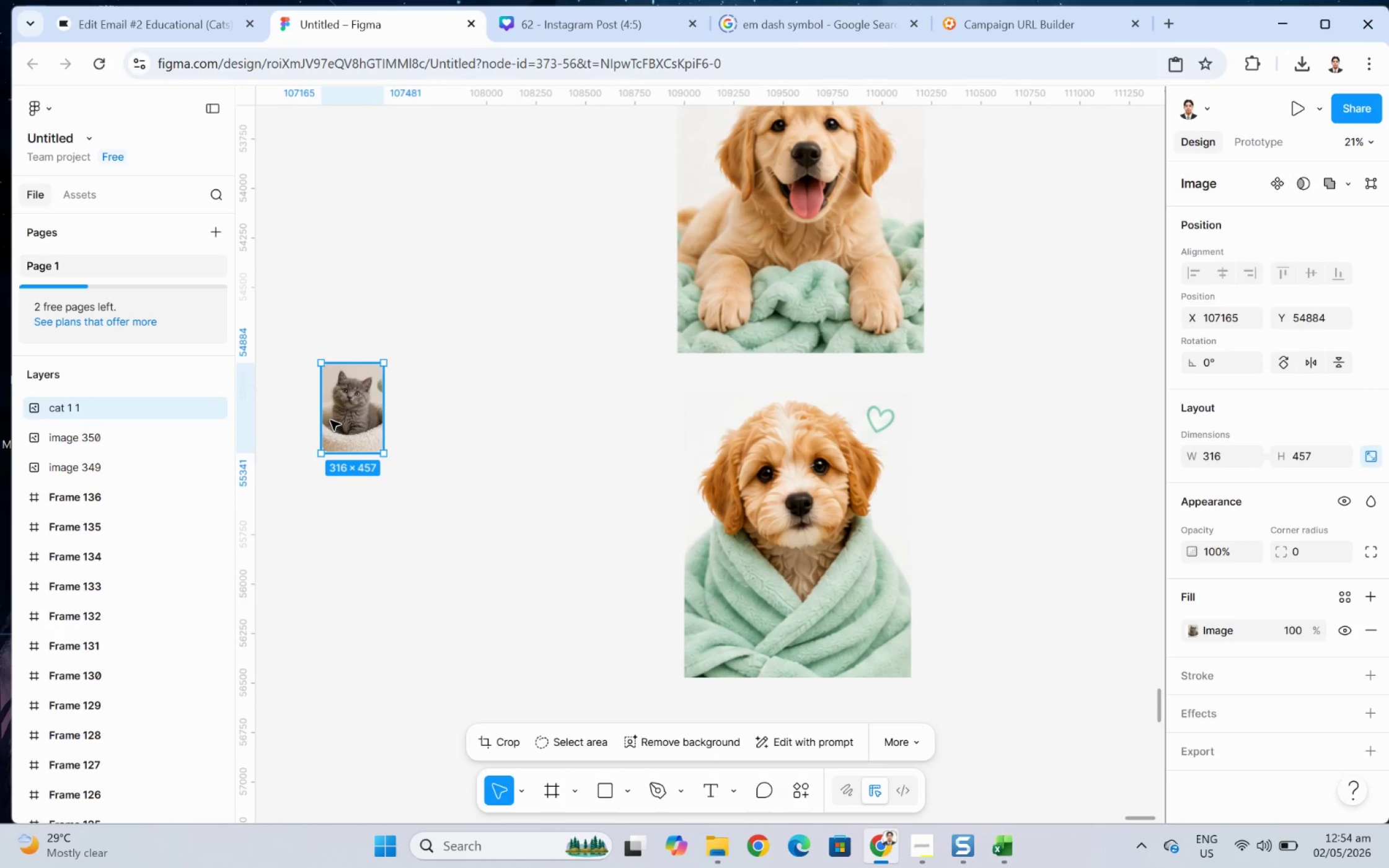 
left_click_drag(start_coordinate=[335, 420], to_coordinate=[1019, 533])
 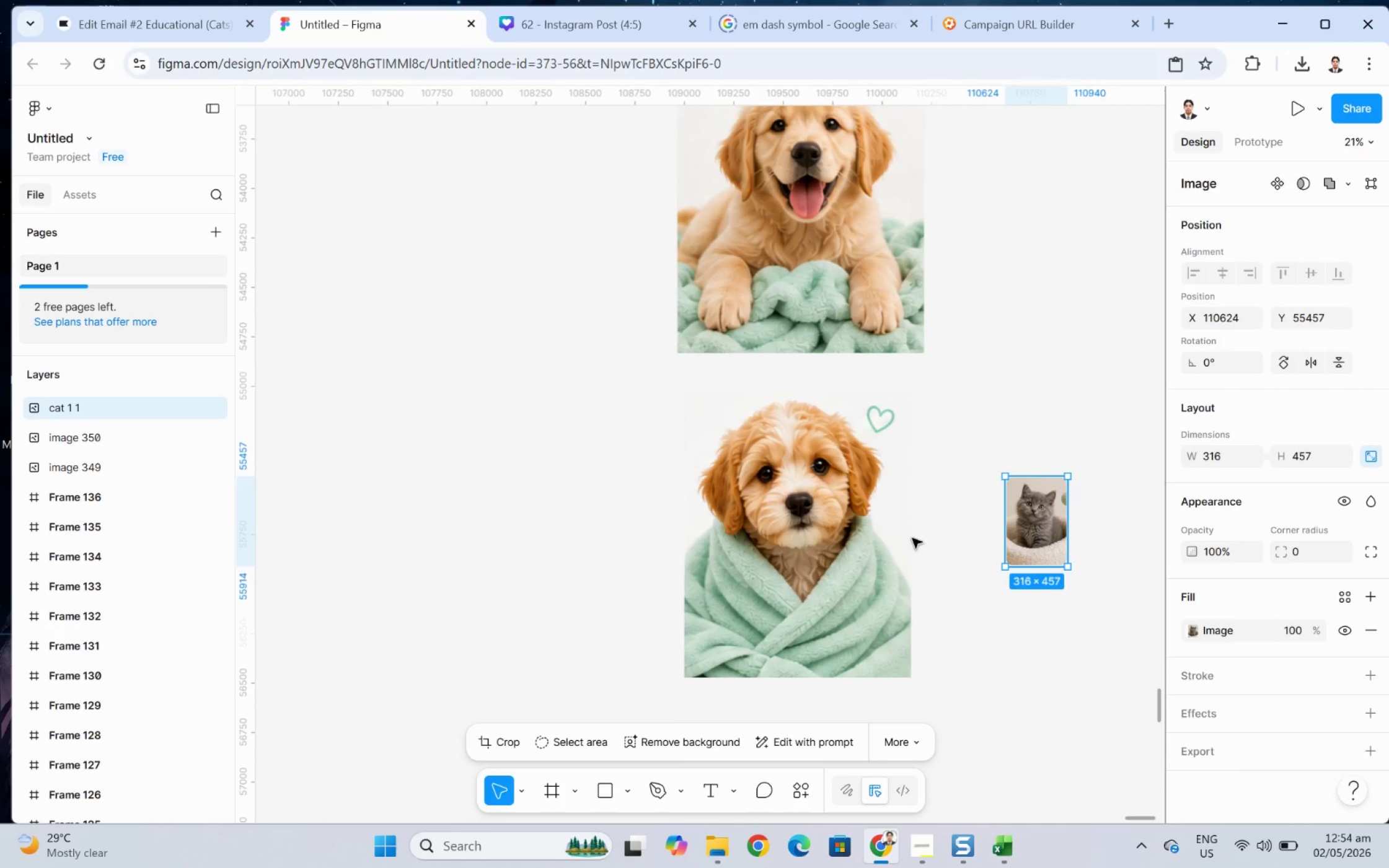 
hold_key(key=ControlLeft, duration=0.91)
scroll: coordinate [1074, 583], scroll_direction: none, amount: 0.0
 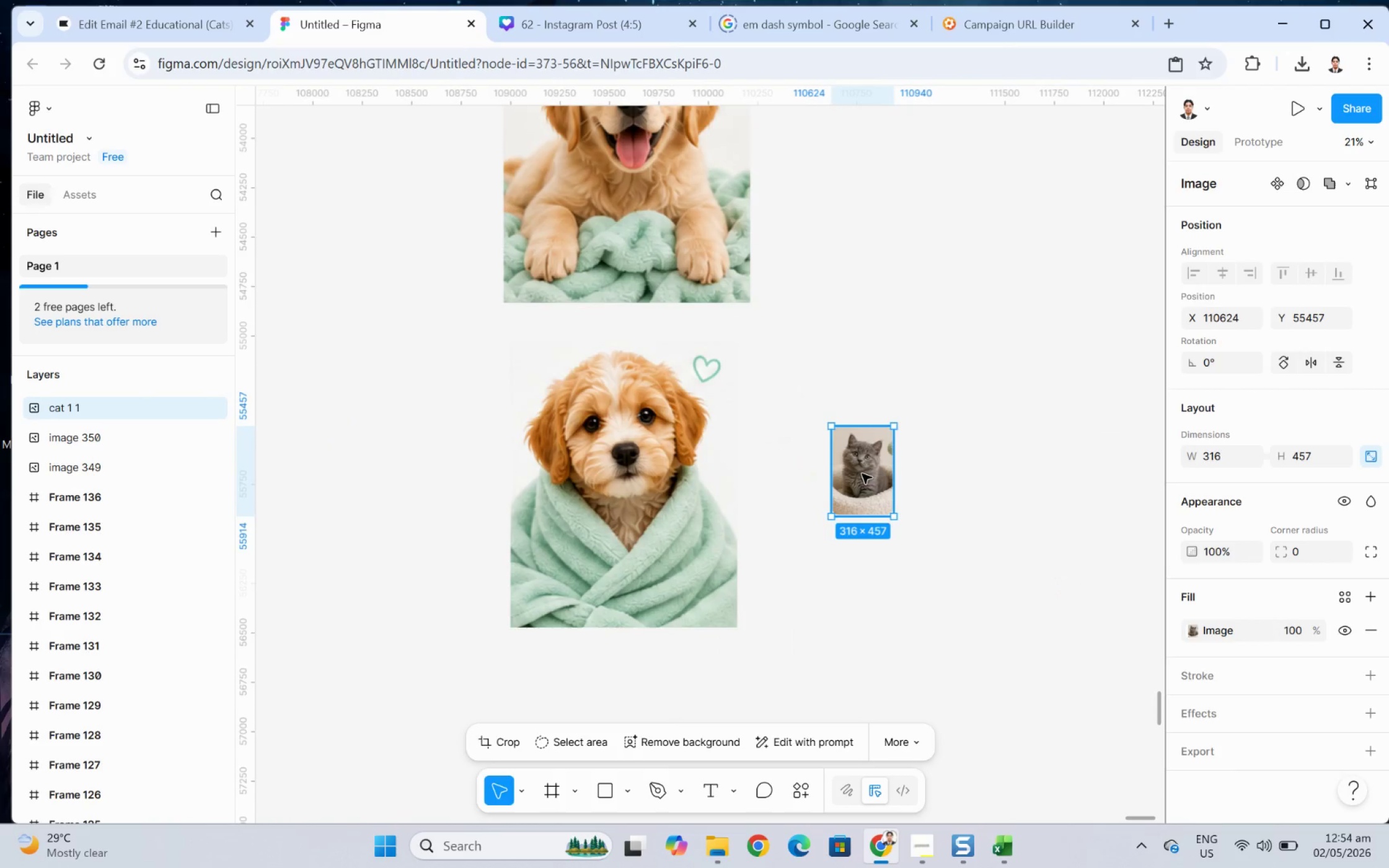 
left_click_drag(start_coordinate=[862, 473], to_coordinate=[764, 390])
 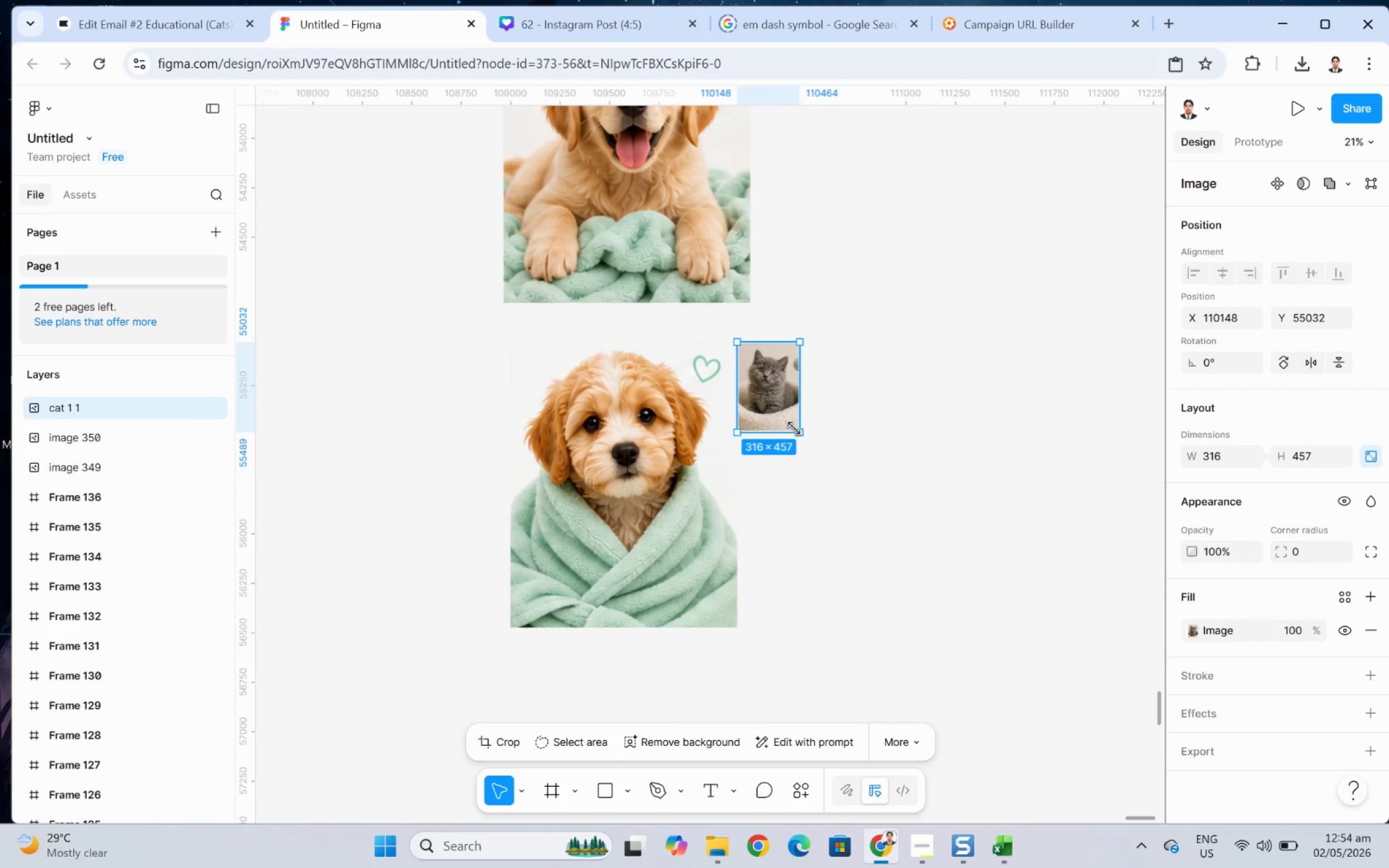 
hold_key(key=ShiftLeft, duration=2.67)
left_click_drag(start_coordinate=[798, 428], to_coordinate=[933, 606])
 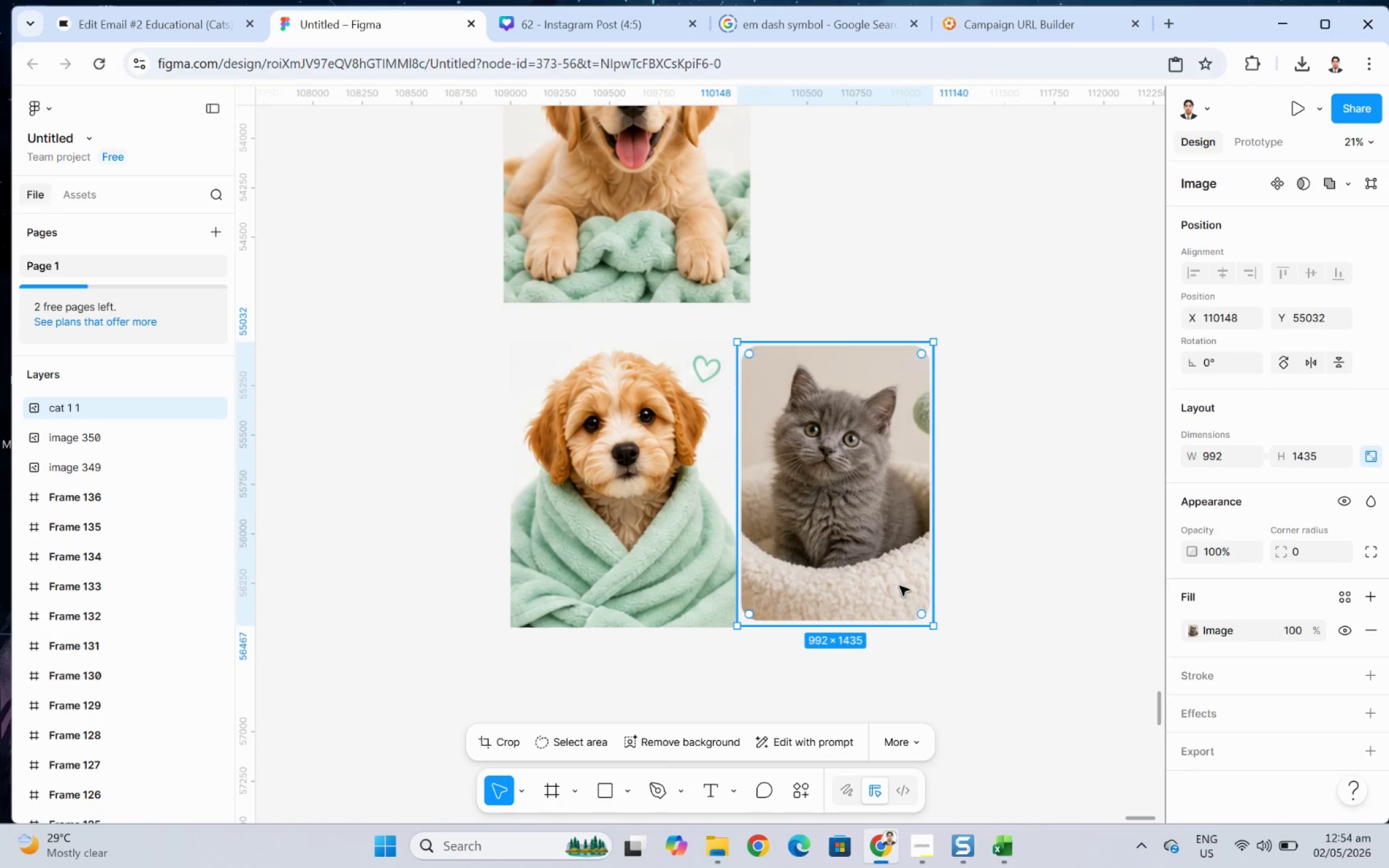 
double_click([899, 585])
 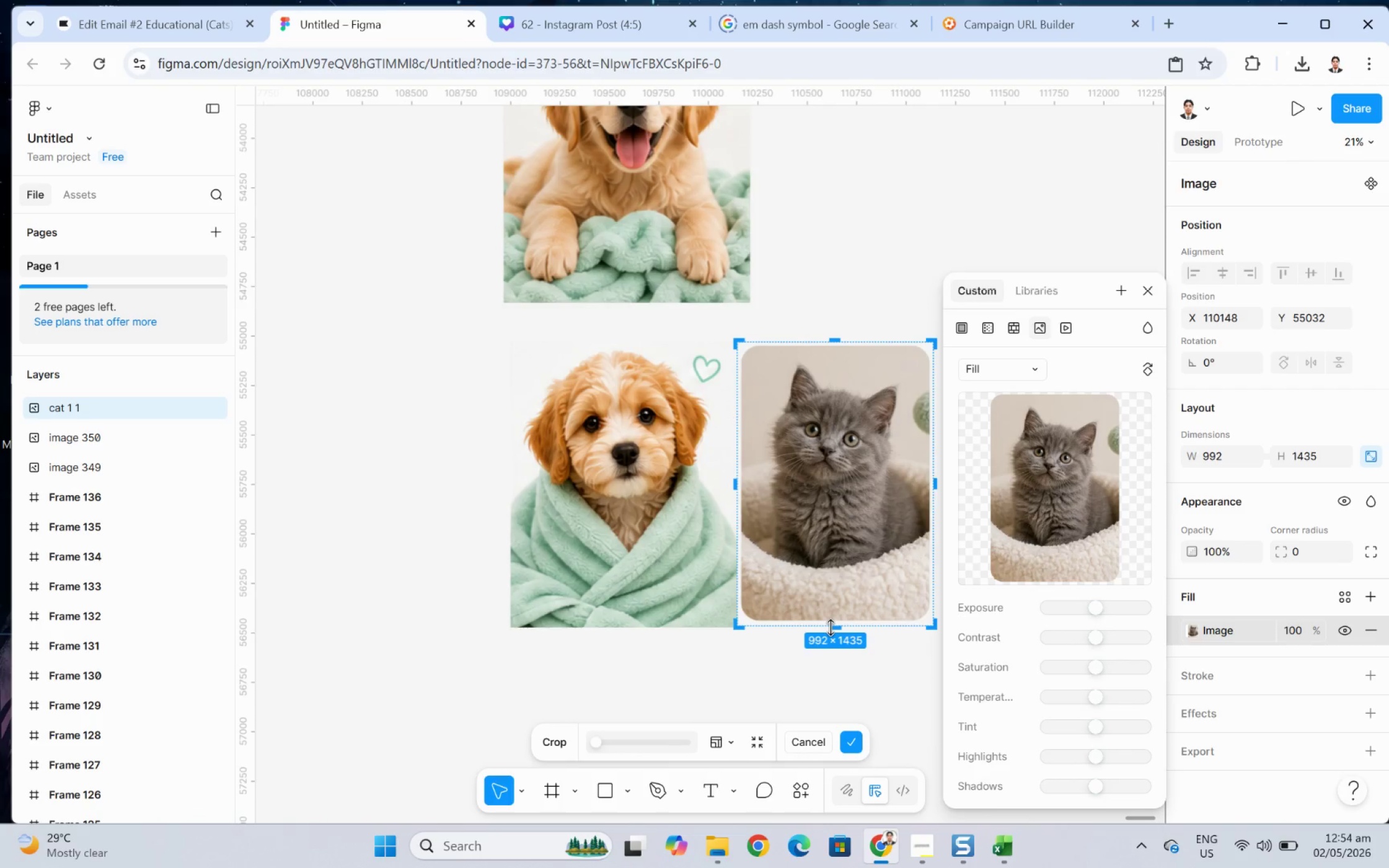 
left_click_drag(start_coordinate=[831, 627], to_coordinate=[838, 607])
 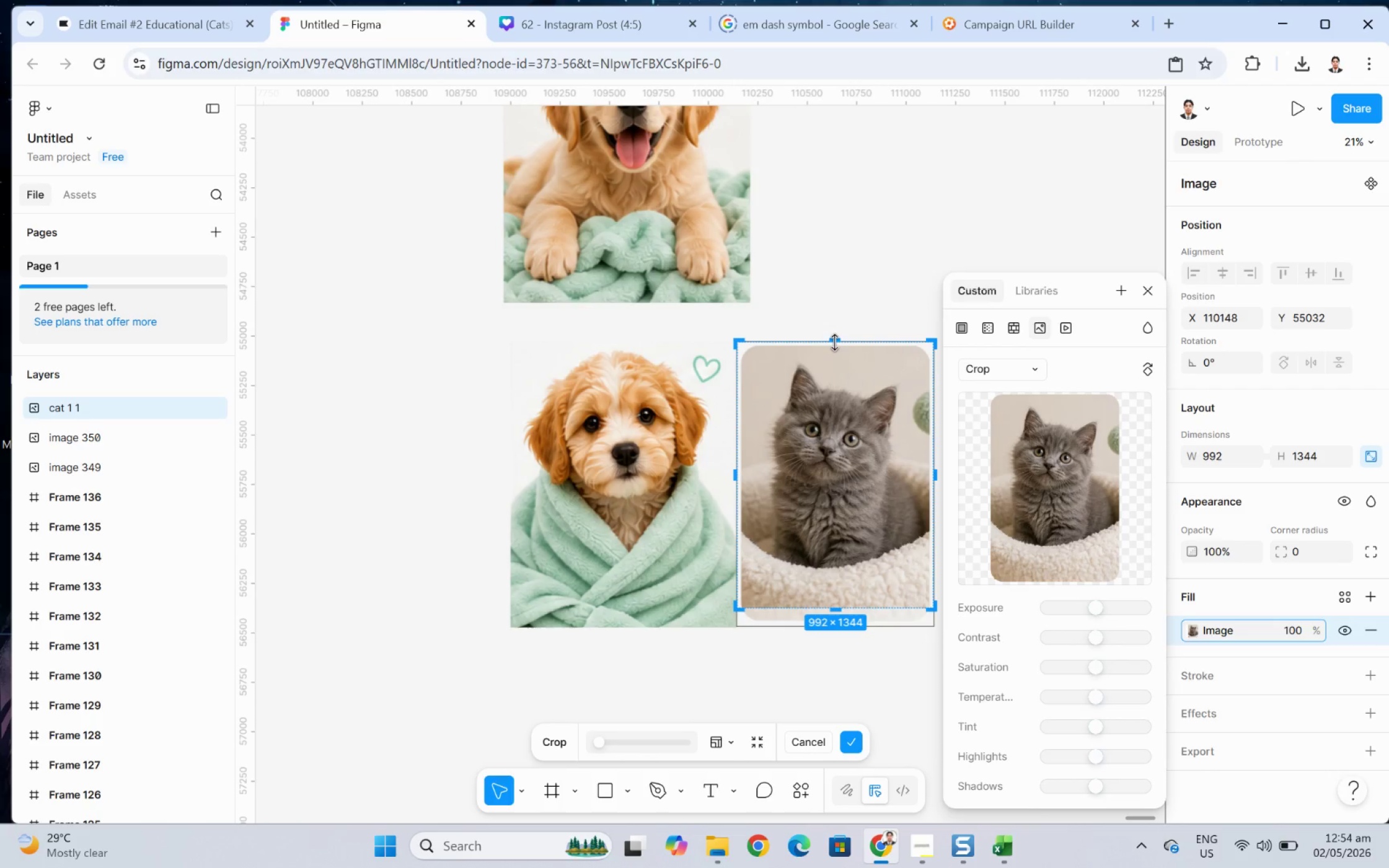 
left_click_drag(start_coordinate=[835, 342], to_coordinate=[838, 359])
 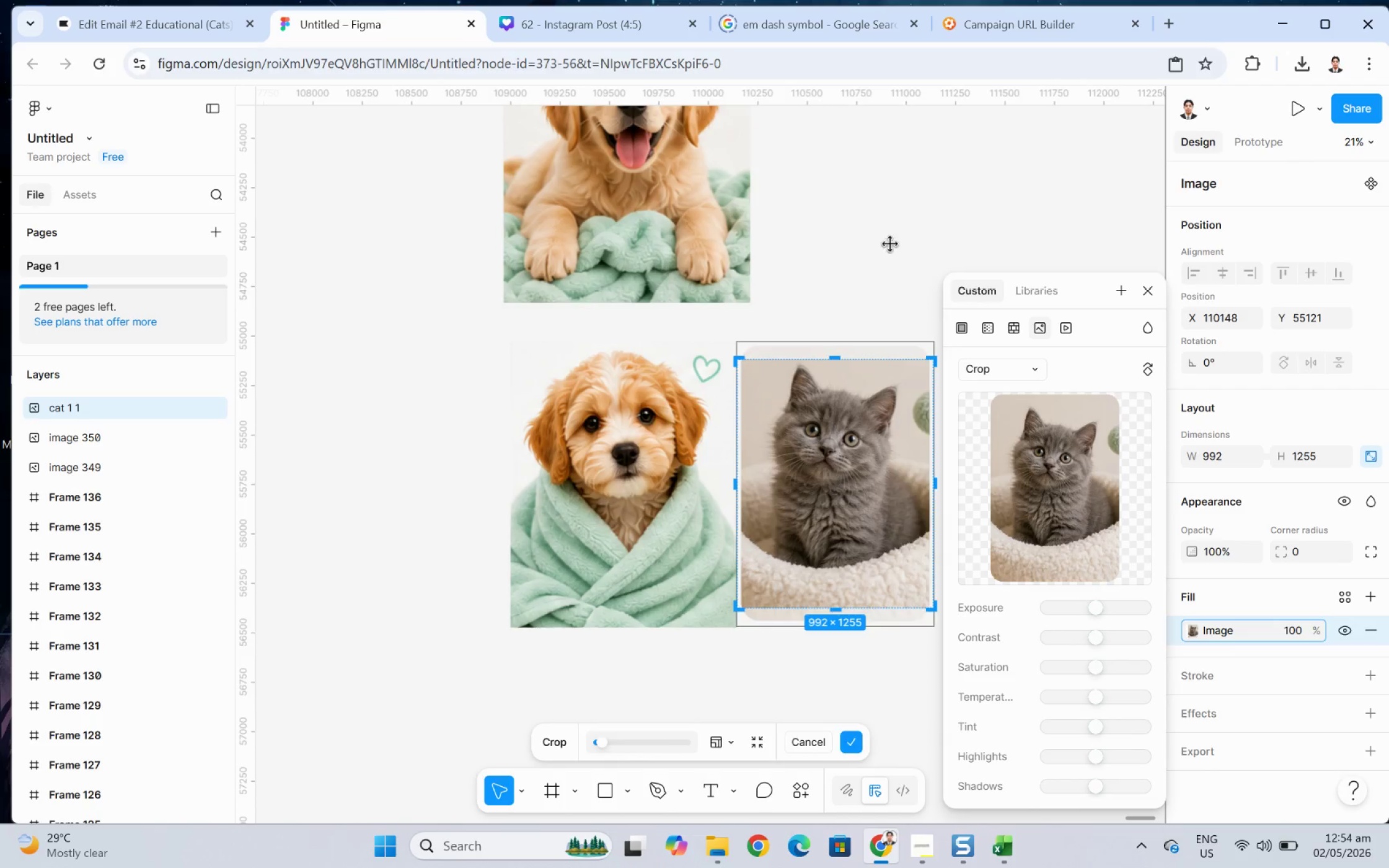 
double_click([890, 244])
 